 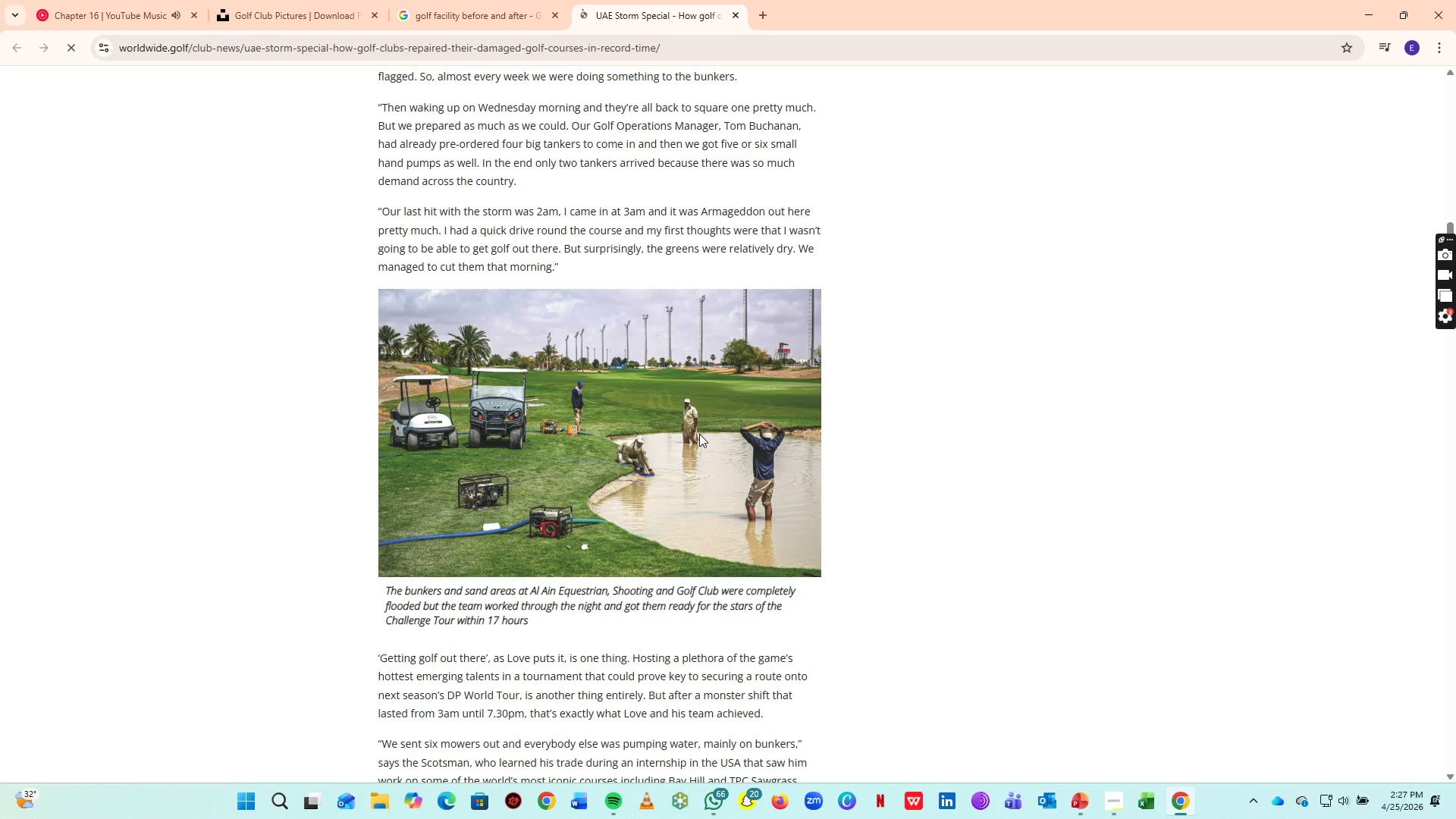 
scroll: coordinate [583, 596], scroll_direction: down, amount: 43.0
 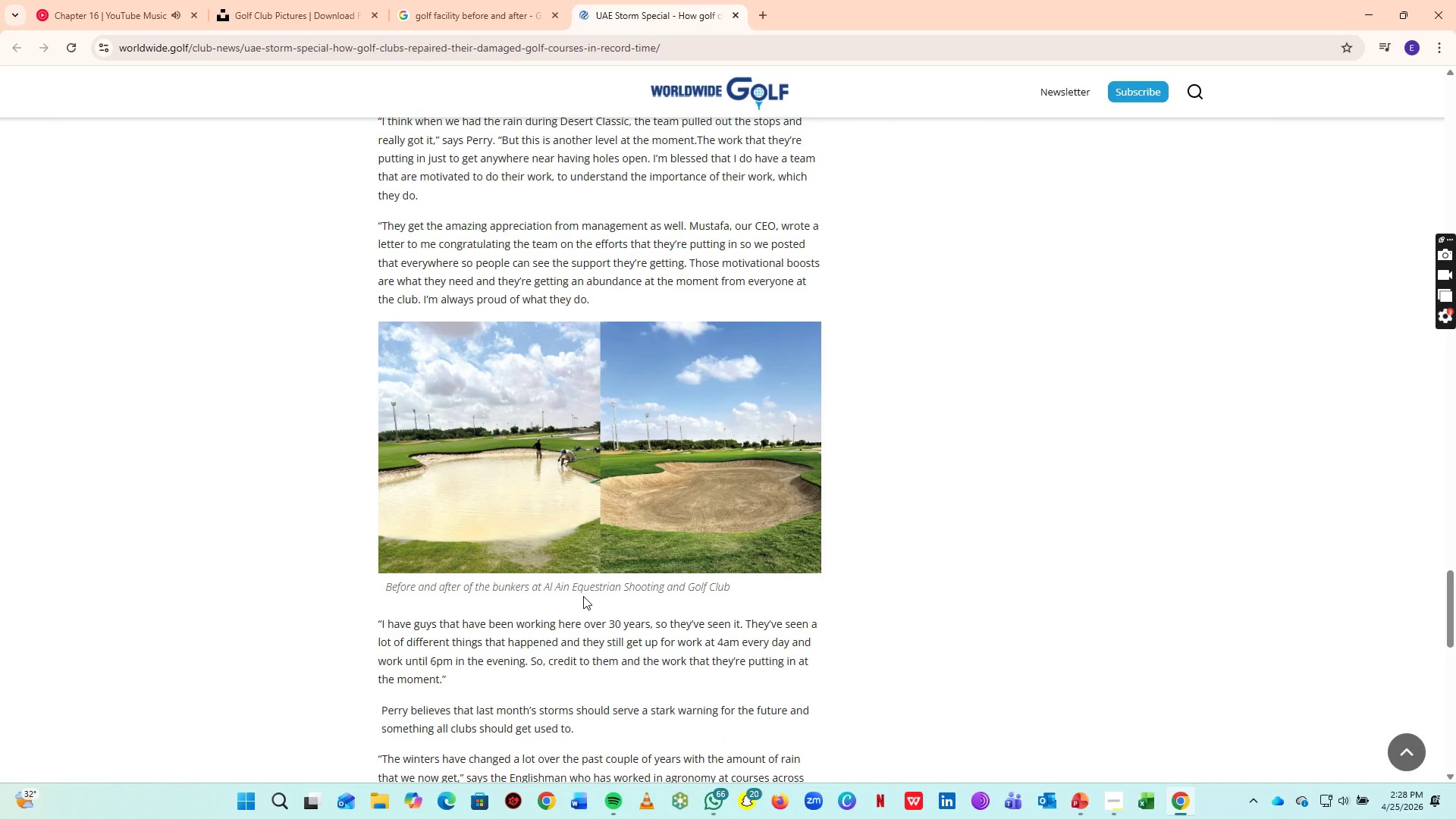 
scroll: coordinate [584, 596], scroll_direction: down, amount: 10.0
 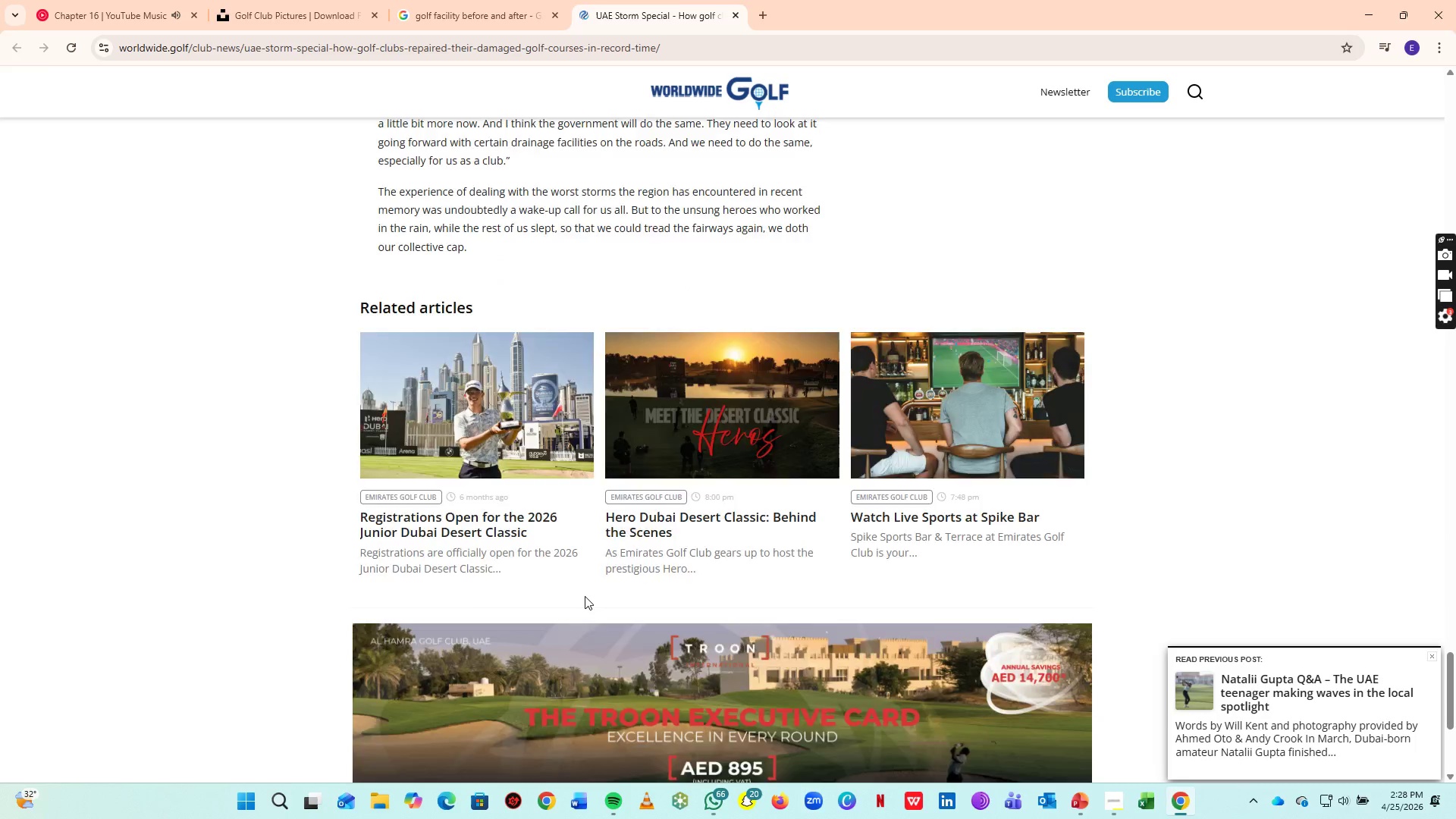 
scroll: coordinate [585, 596], scroll_direction: up, amount: 10.0
 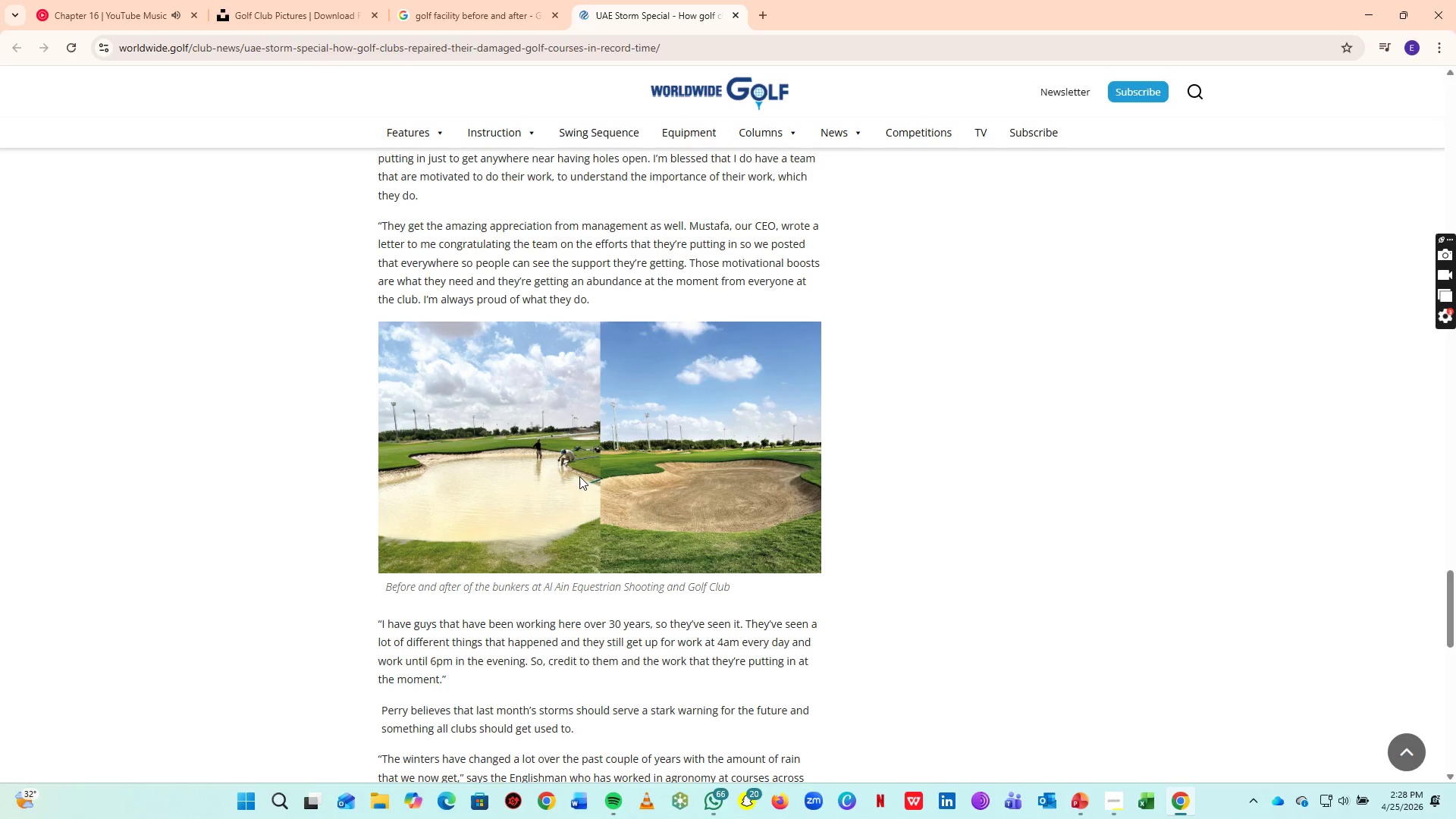 
hold_key(key=ControlLeft, duration=1.44)
scroll: coordinate [581, 472], scroll_direction: up, amount: 4.0
 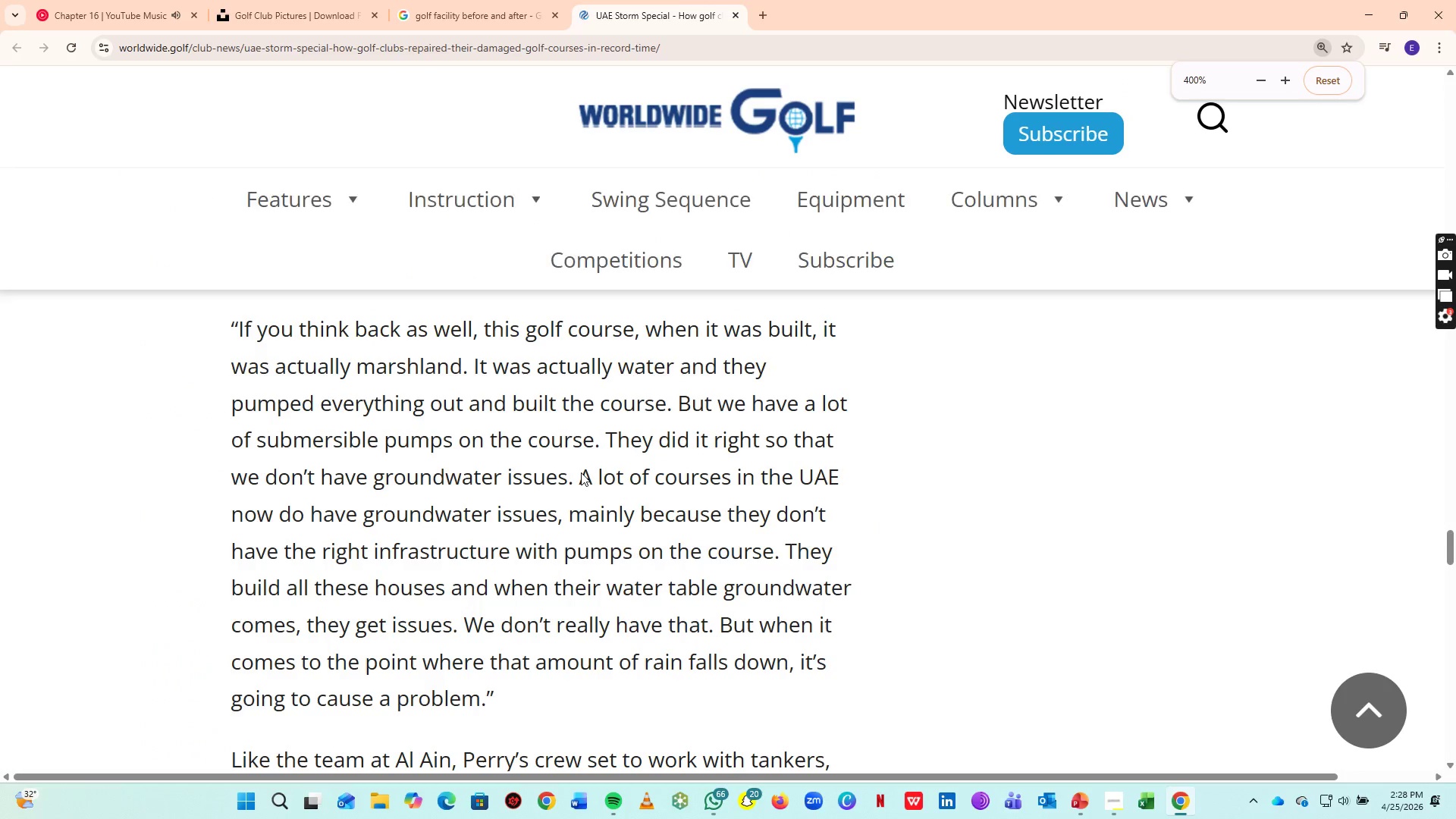 
hold_key(key=ControlLeft, duration=1.53)
scroll: coordinate [581, 472], scroll_direction: down, amount: 4.0
 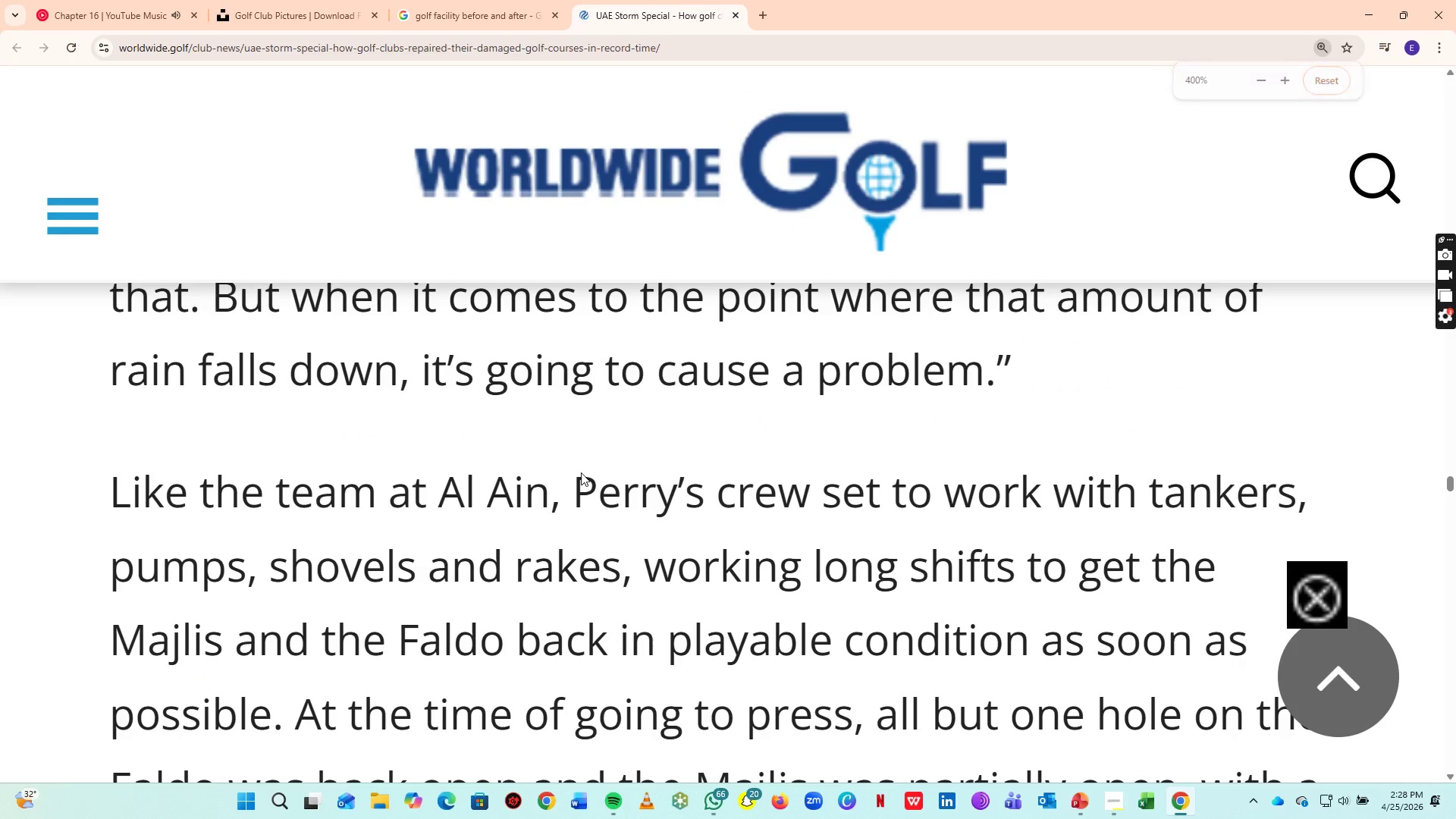 
hold_key(key=ControlLeft, duration=1.12)
 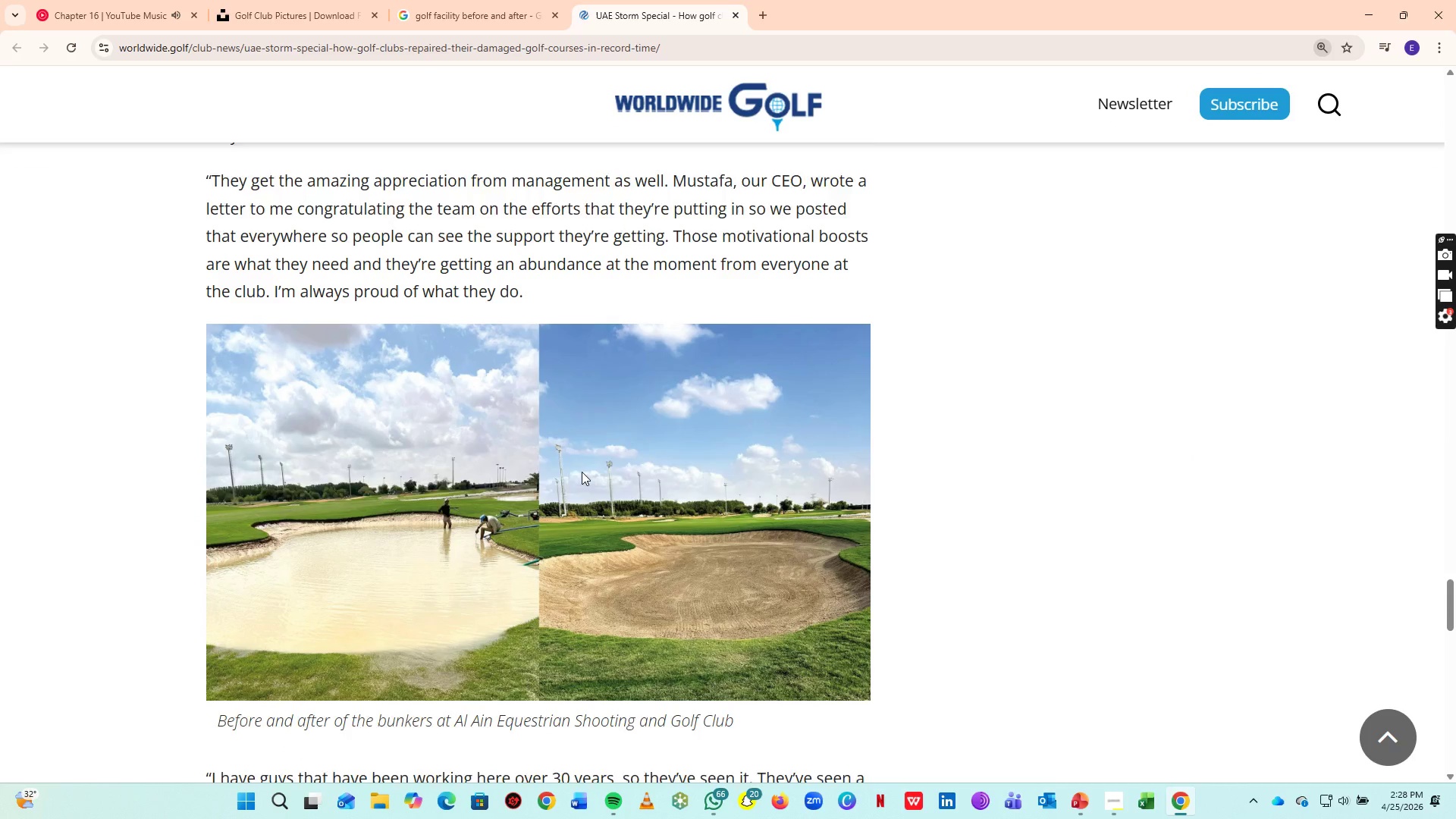 
scroll: coordinate [584, 467], scroll_direction: down, amount: 1.0
 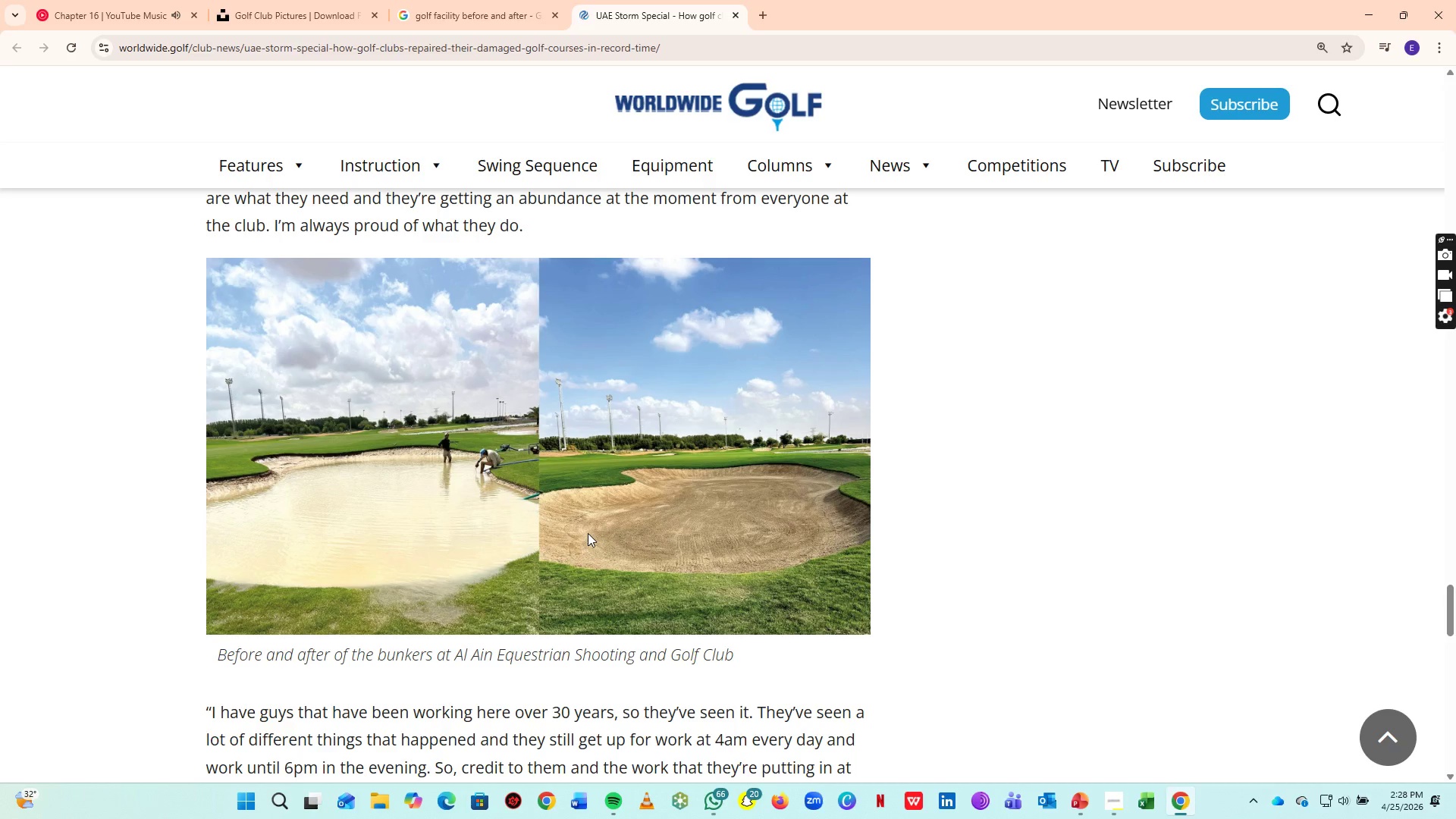 
hold_key(key=ControlLeft, duration=0.44)
scroll: coordinate [588, 533], scroll_direction: up, amount: 1.0
 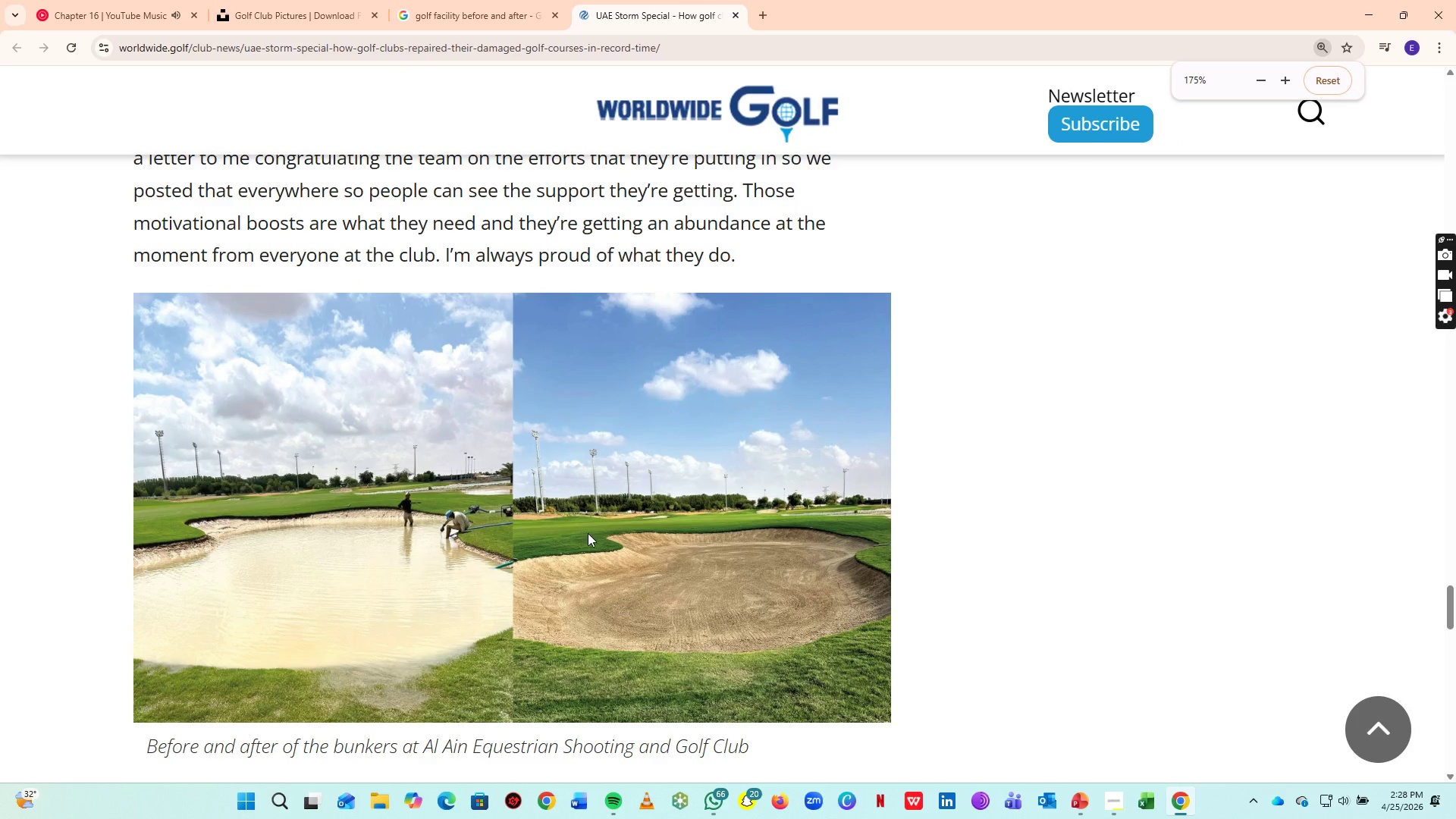 
hold_key(key=ControlLeft, duration=0.58)
scroll: coordinate [588, 533], scroll_direction: up, amount: 1.0
 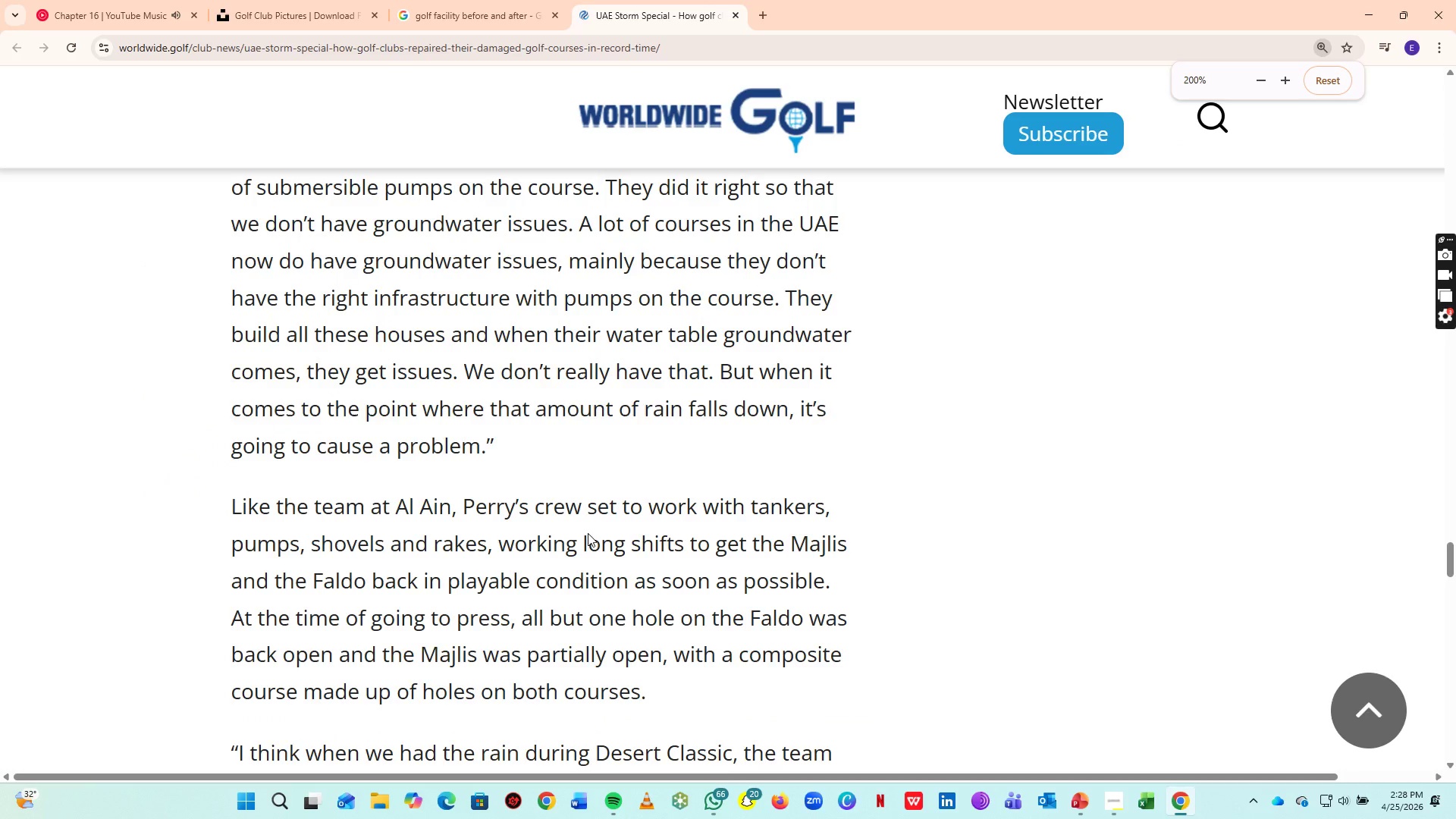 
scroll: coordinate [588, 533], scroll_direction: down, amount: 14.0
 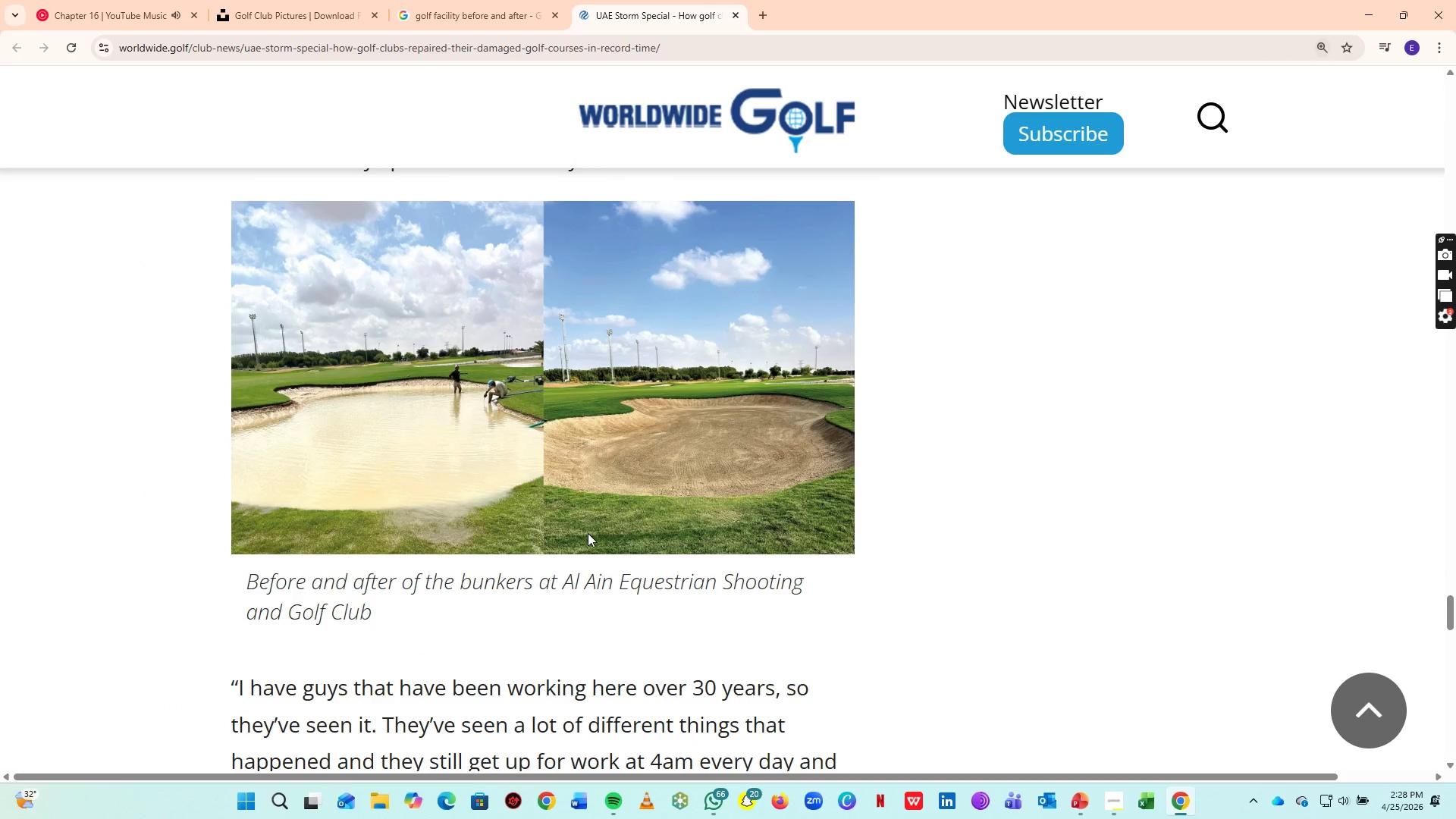 
scroll: coordinate [588, 533], scroll_direction: up, amount: 3.0
 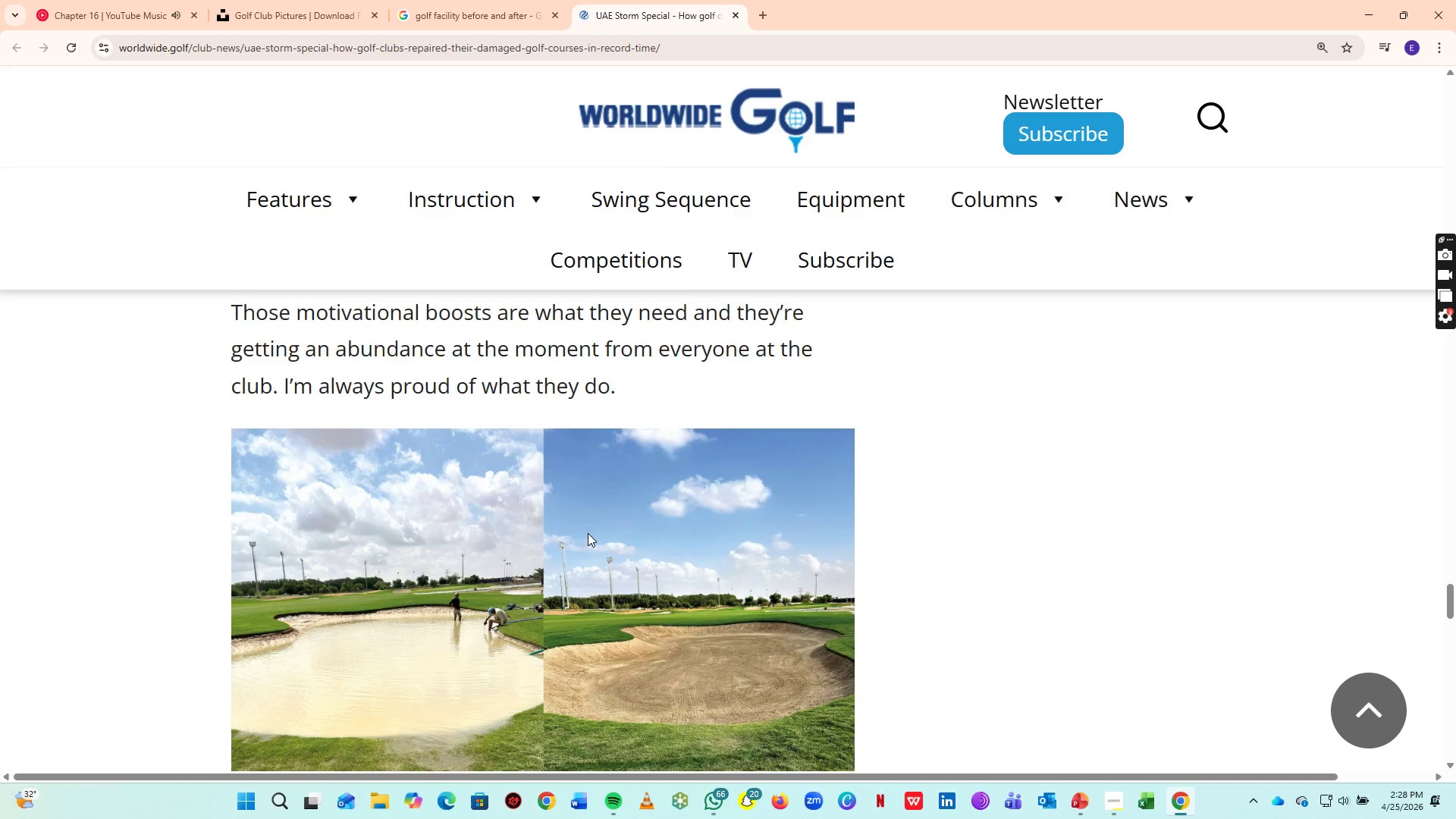 
scroll: coordinate [588, 533], scroll_direction: down, amount: 1.0
 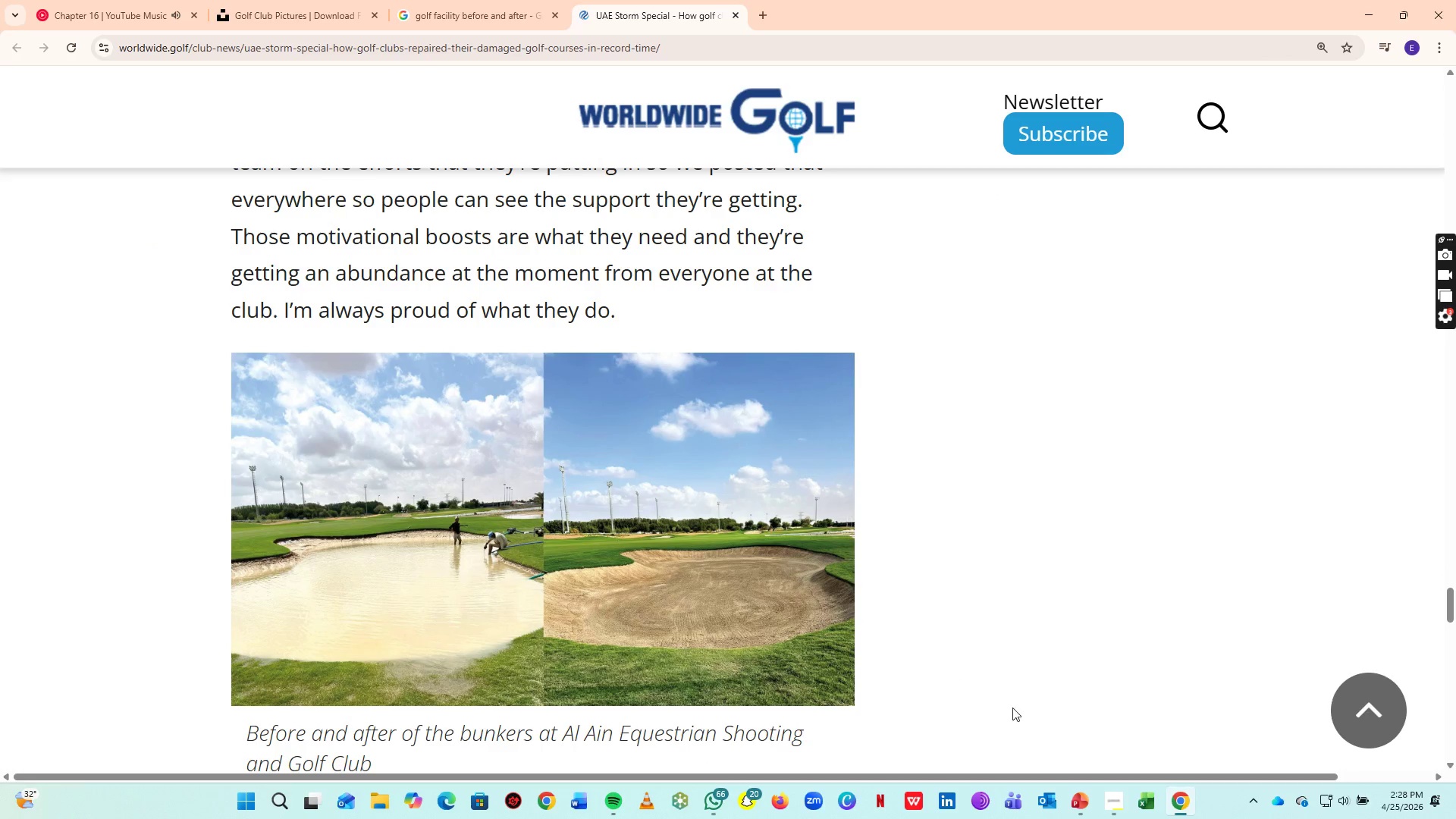 
wait(5.37)
 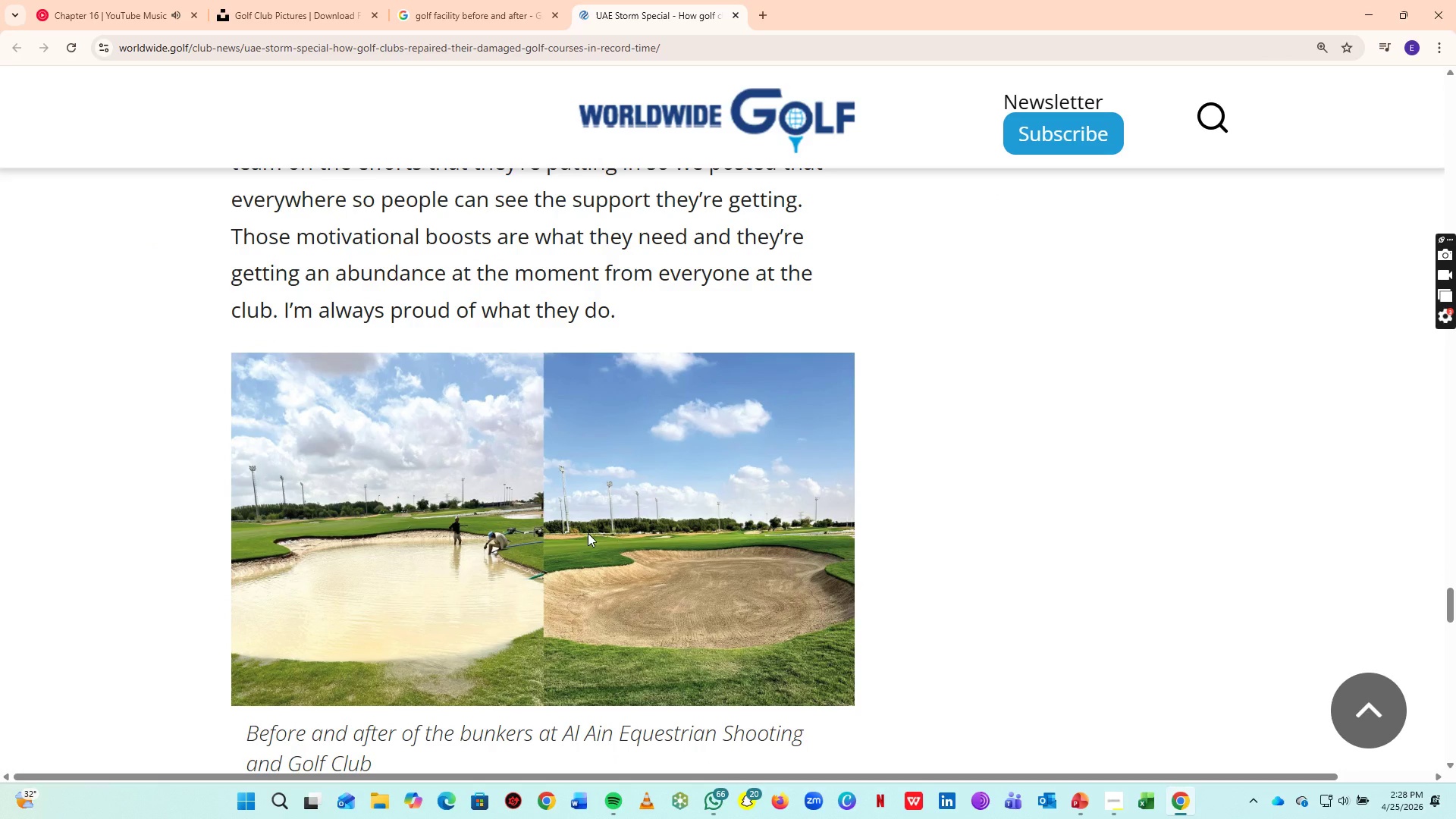 
key(Meta+MetaLeft)
 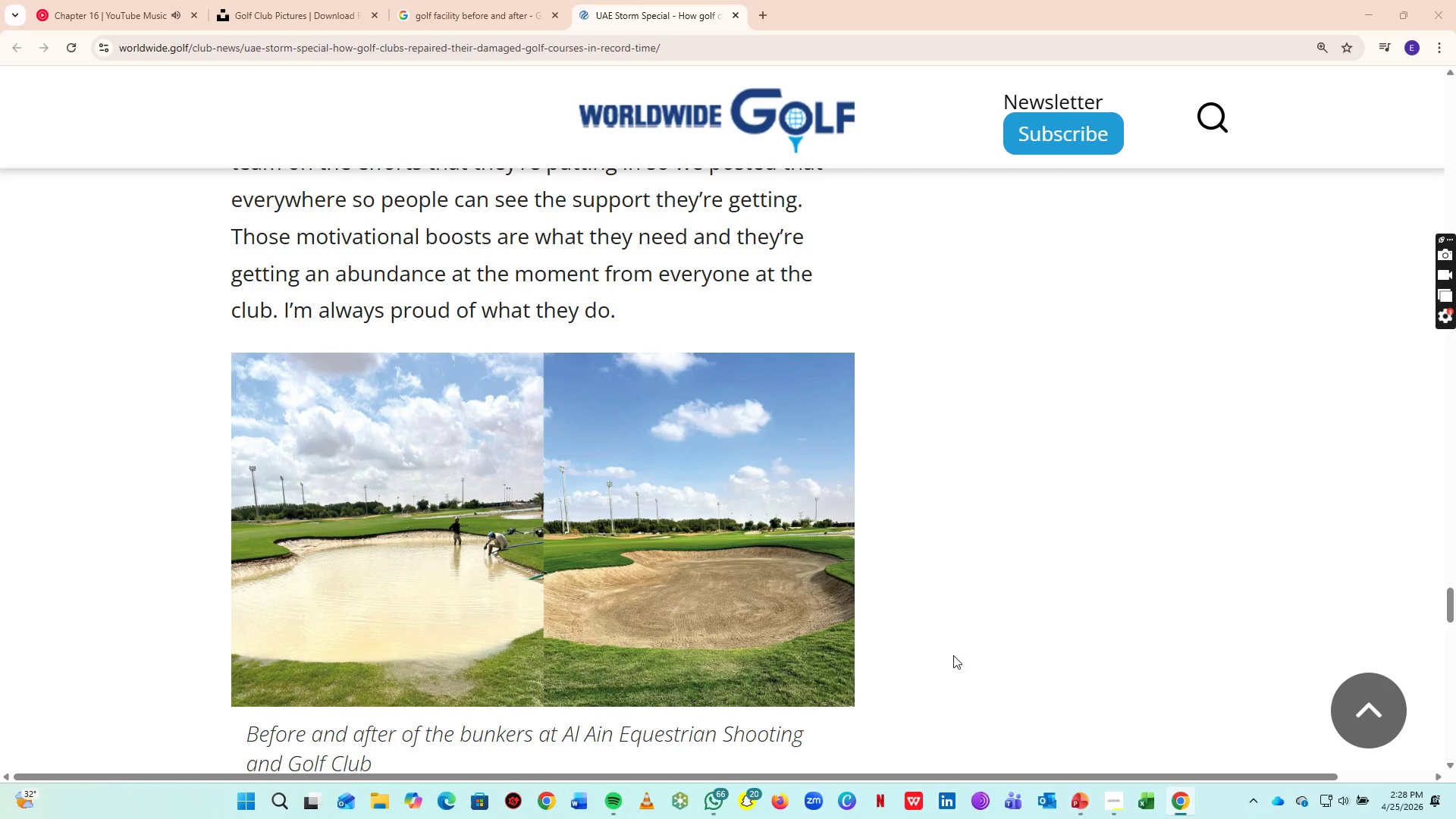 
mouse_move([925, 604])
 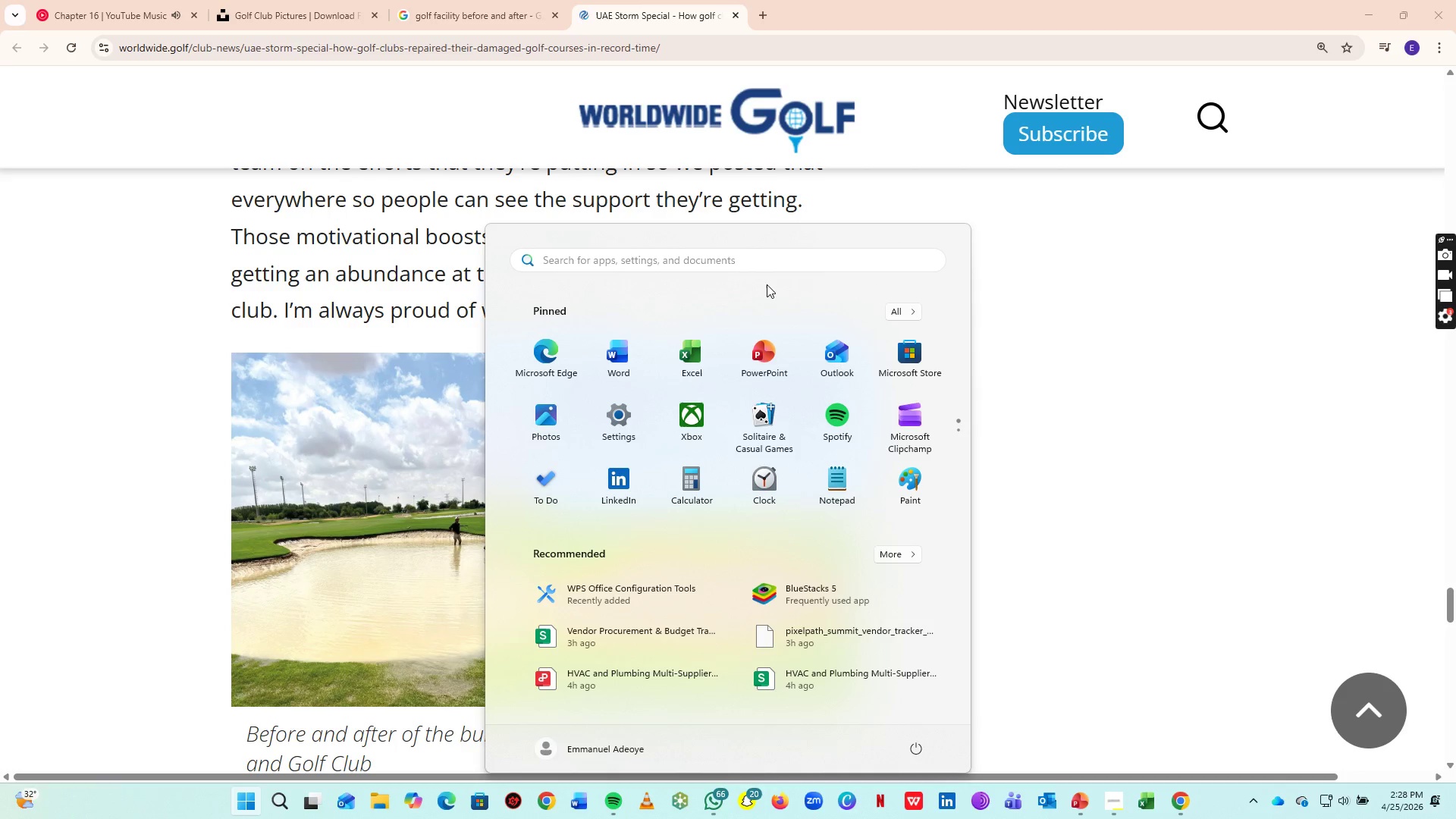 
type(snip)
 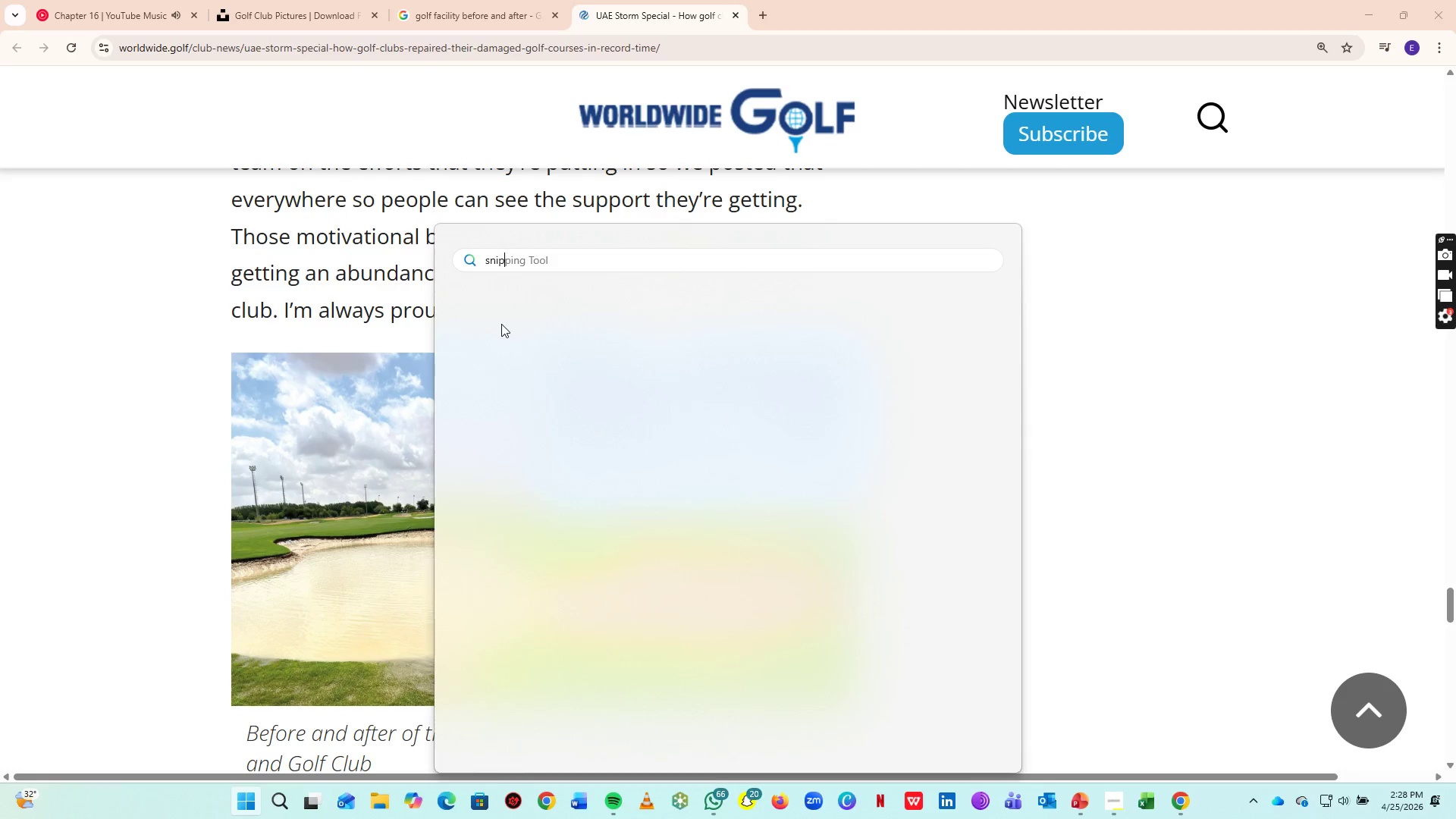 
wait(6.58)
 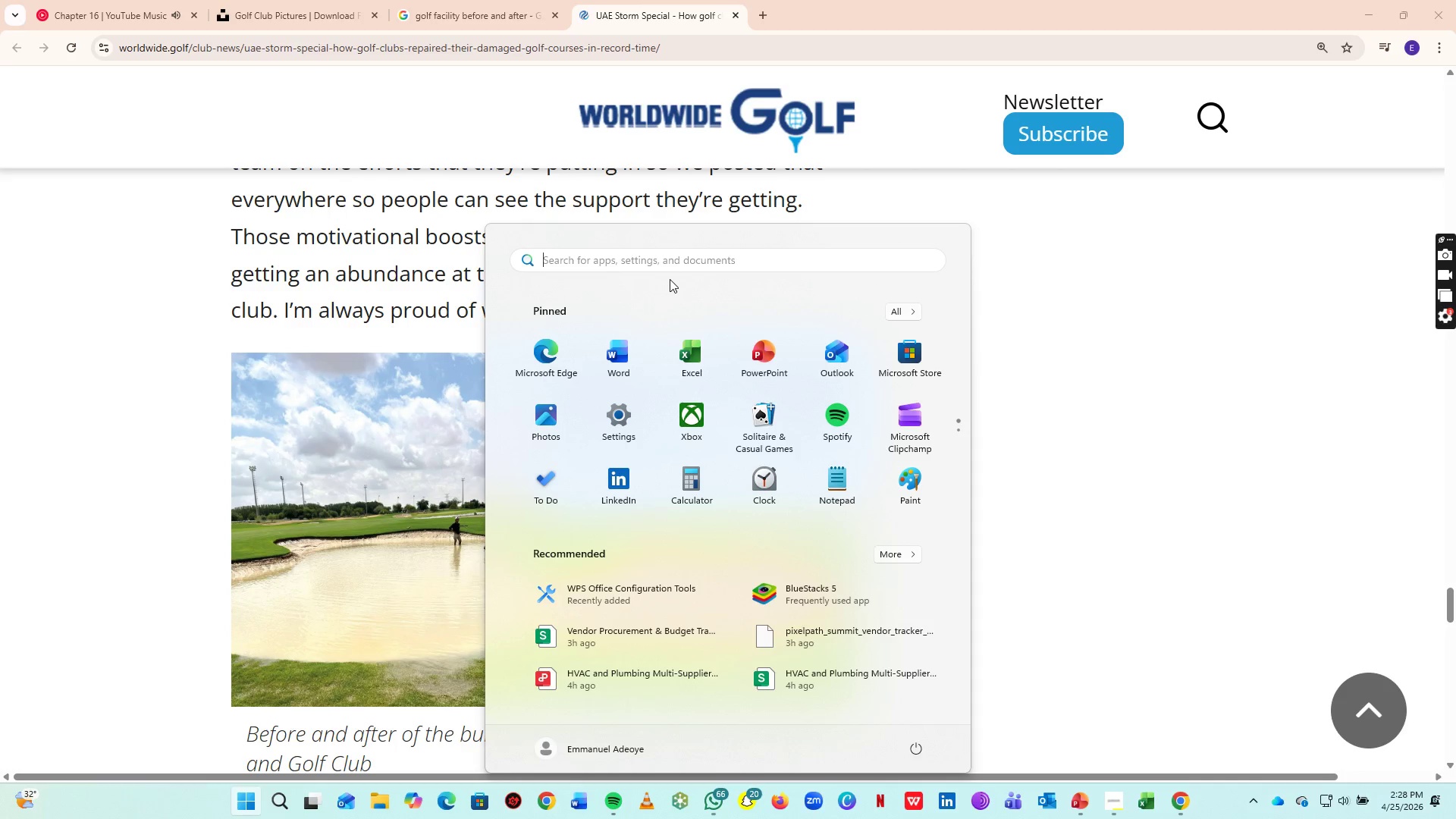 
left_click([517, 375])
 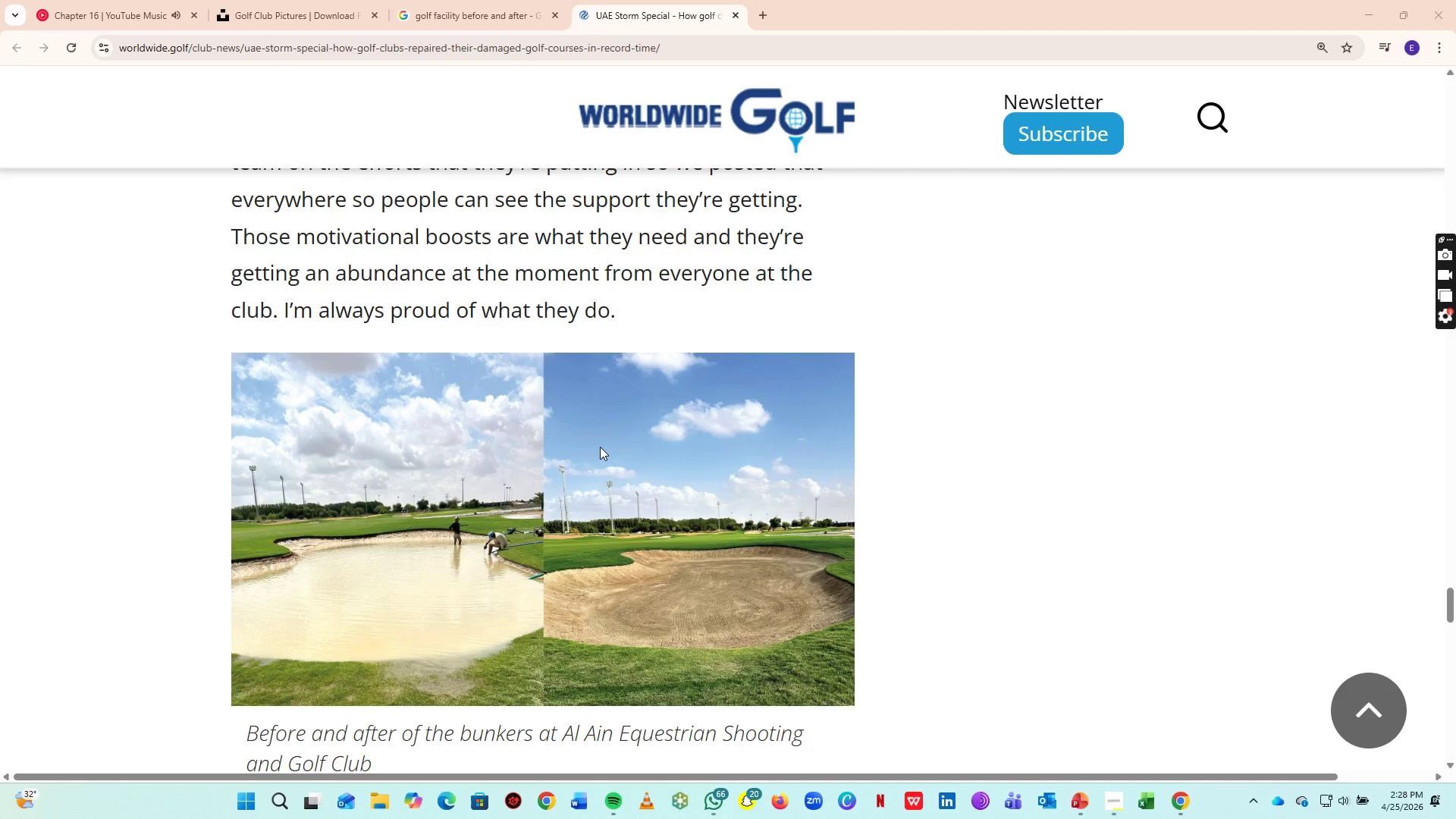 
right_click([605, 445])
 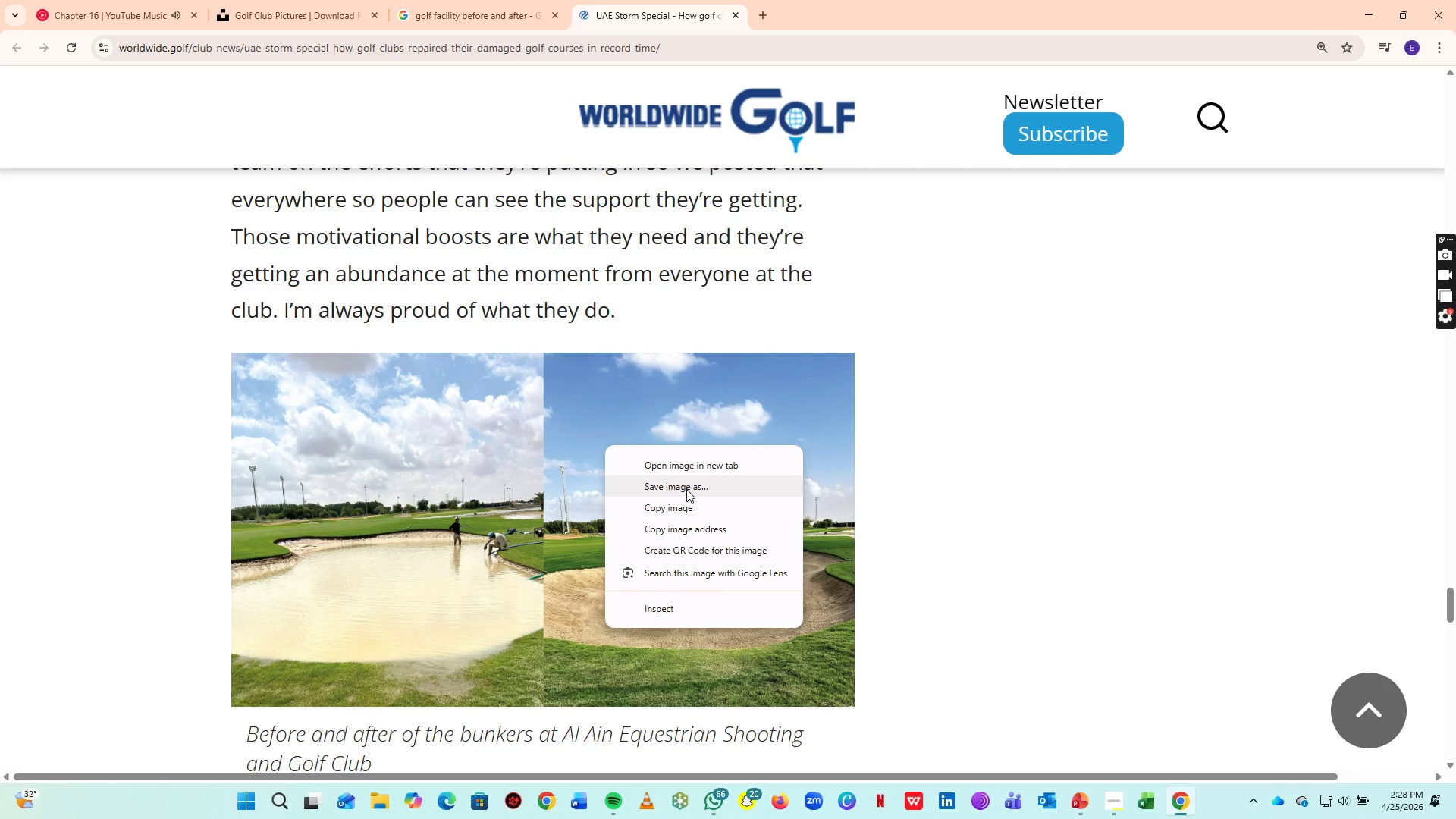 
left_click([479, 455])
 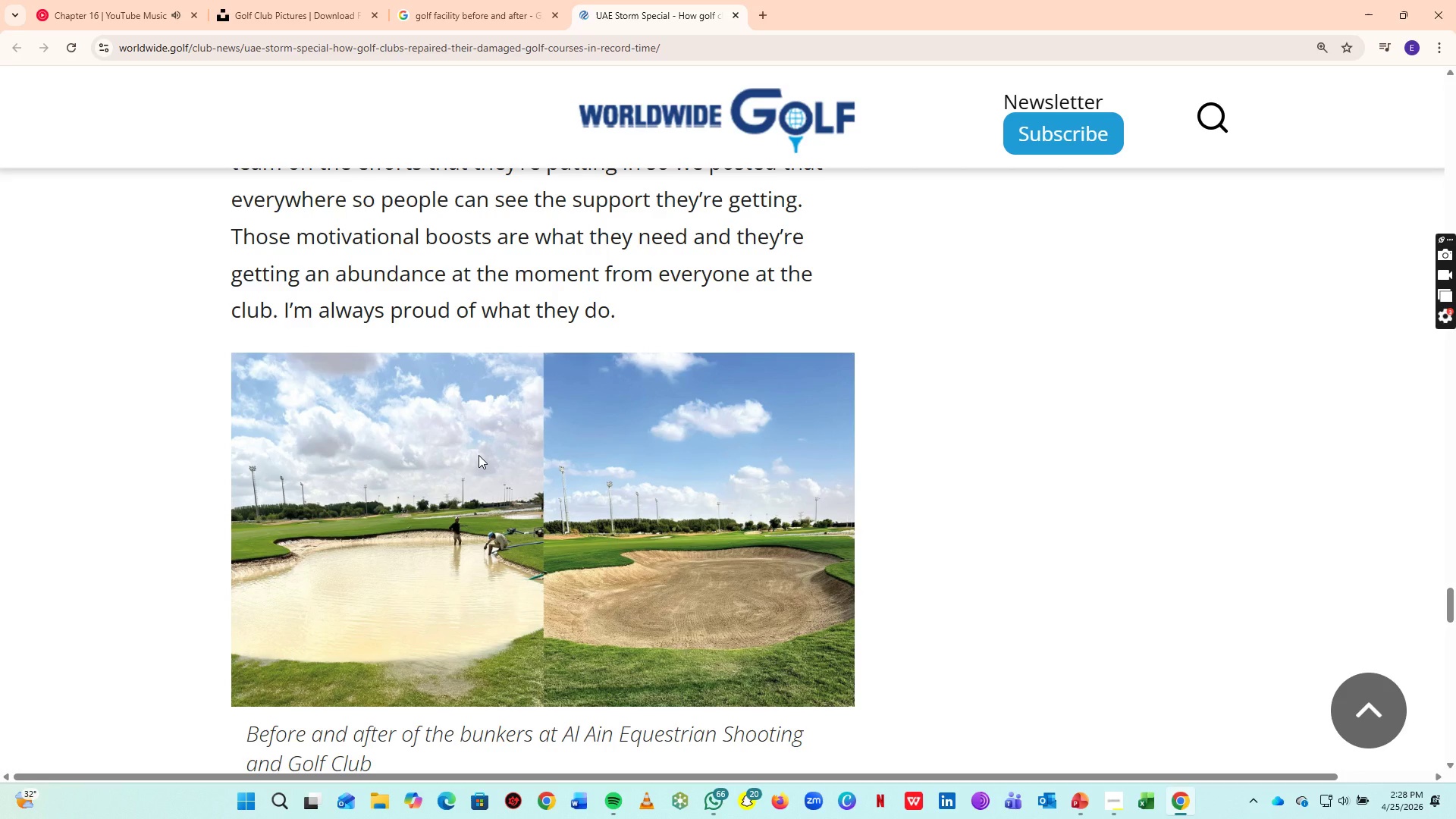 
right_click([479, 455])
 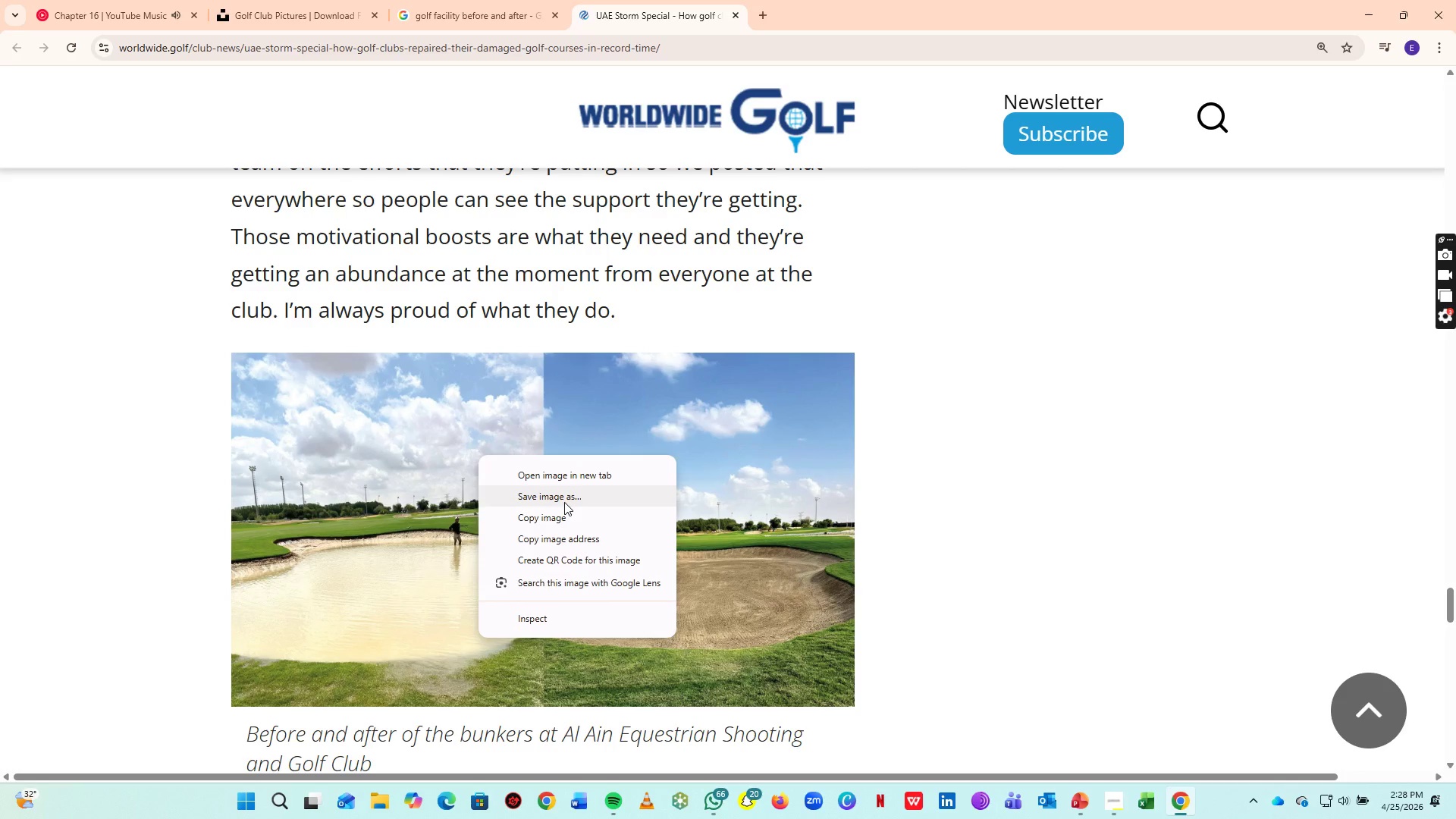 
left_click([564, 502])
 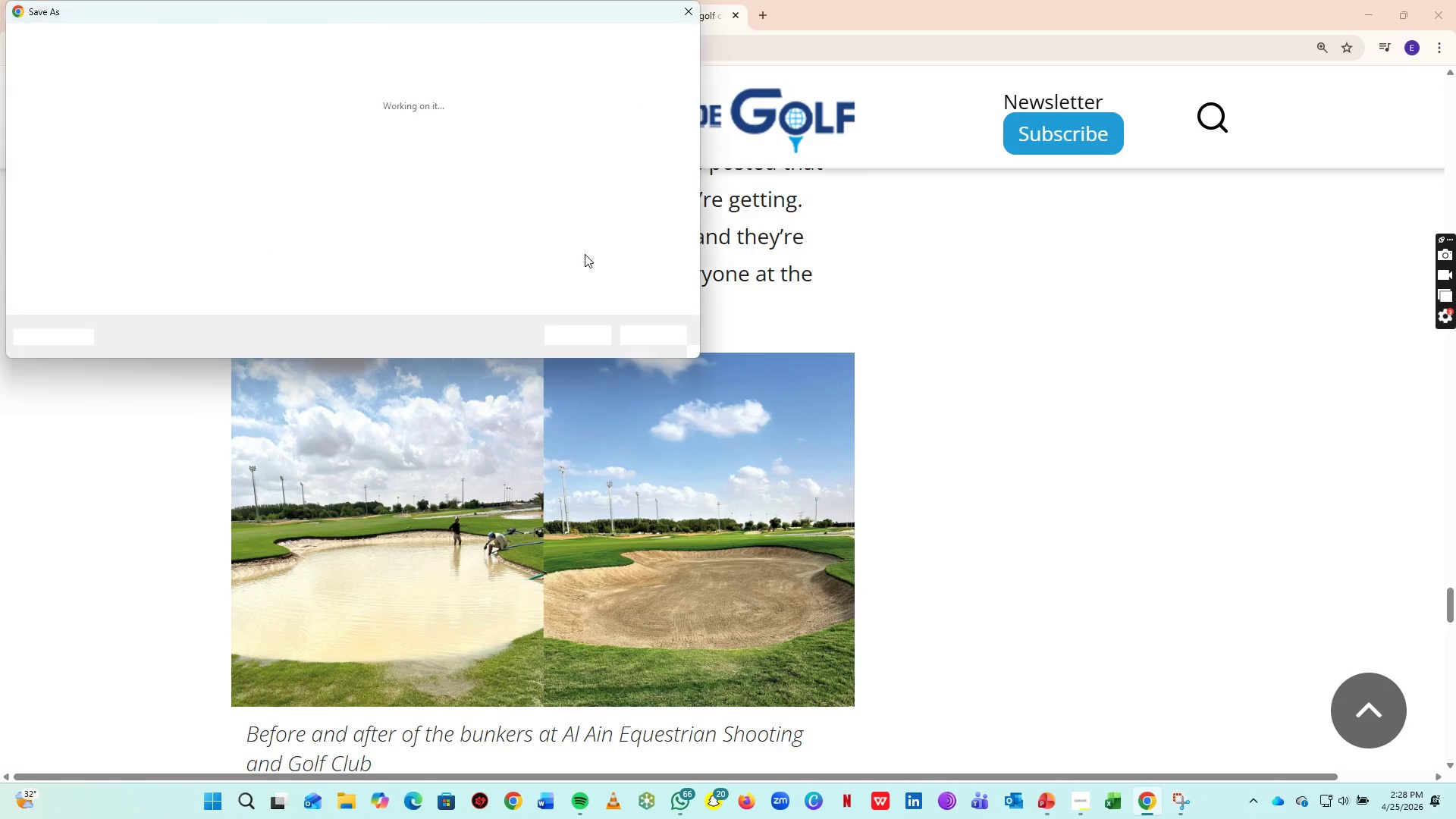 
wait(5.89)
 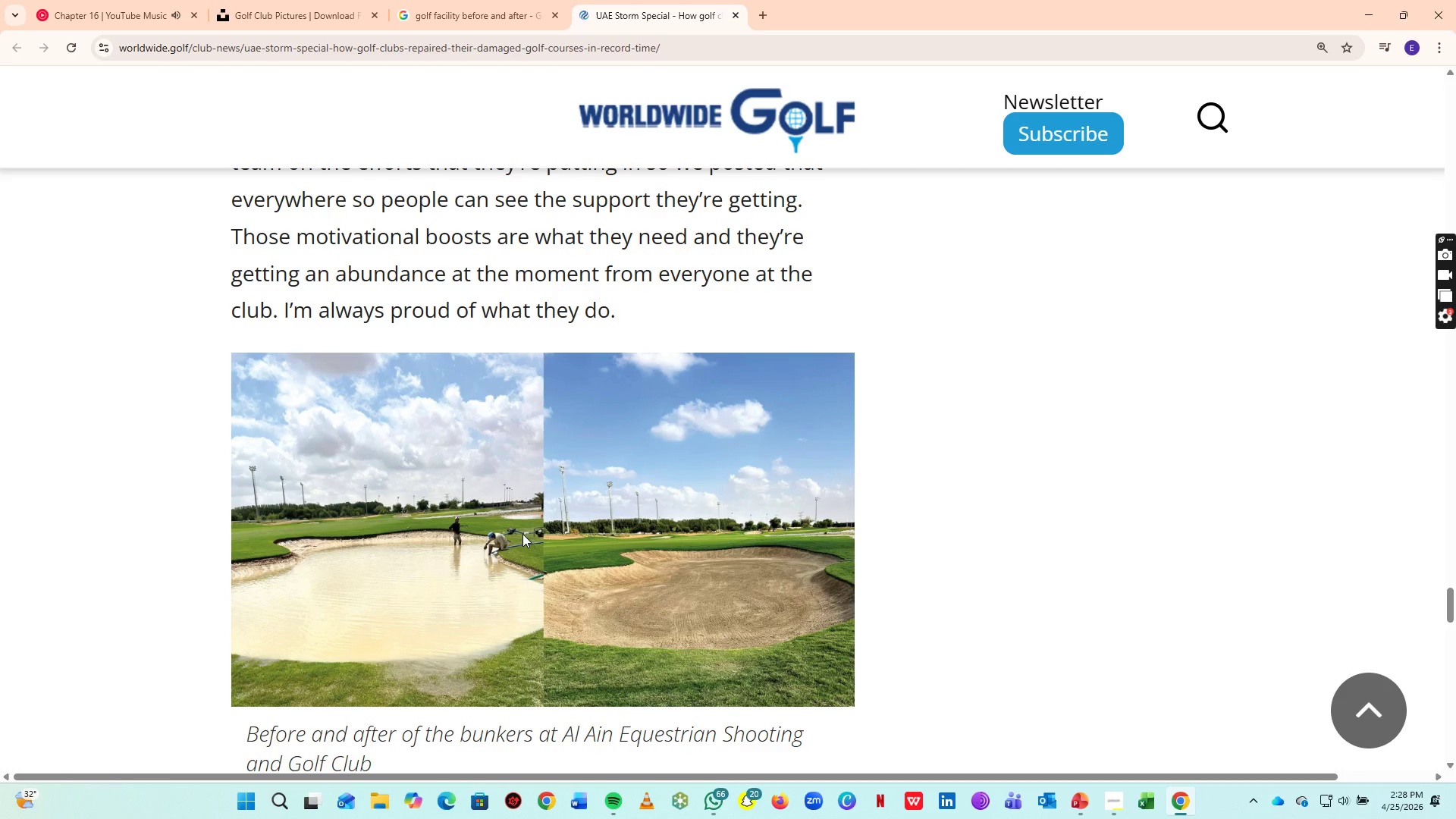 
left_click([61, 148])
 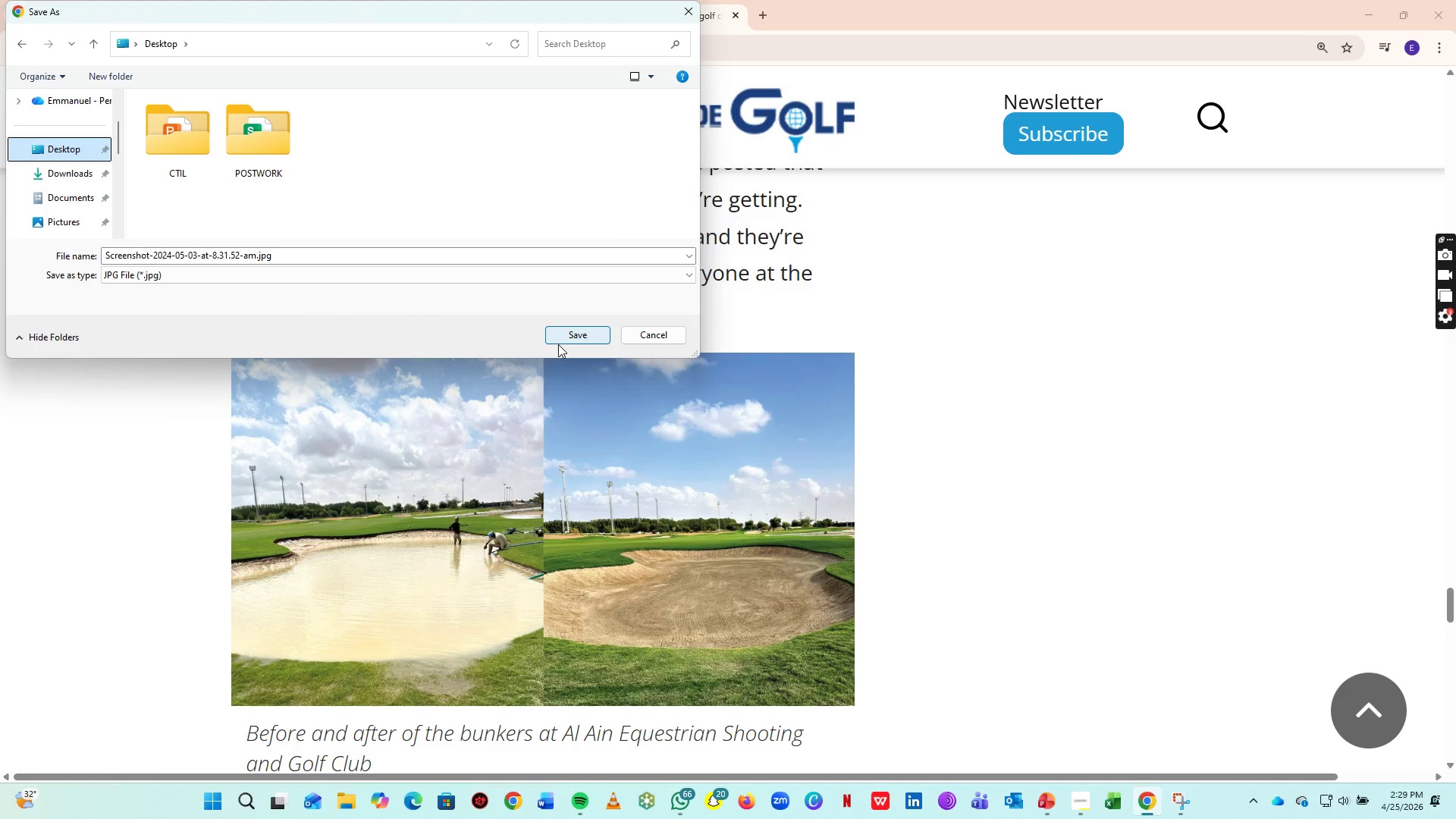 
left_click([569, 336])
 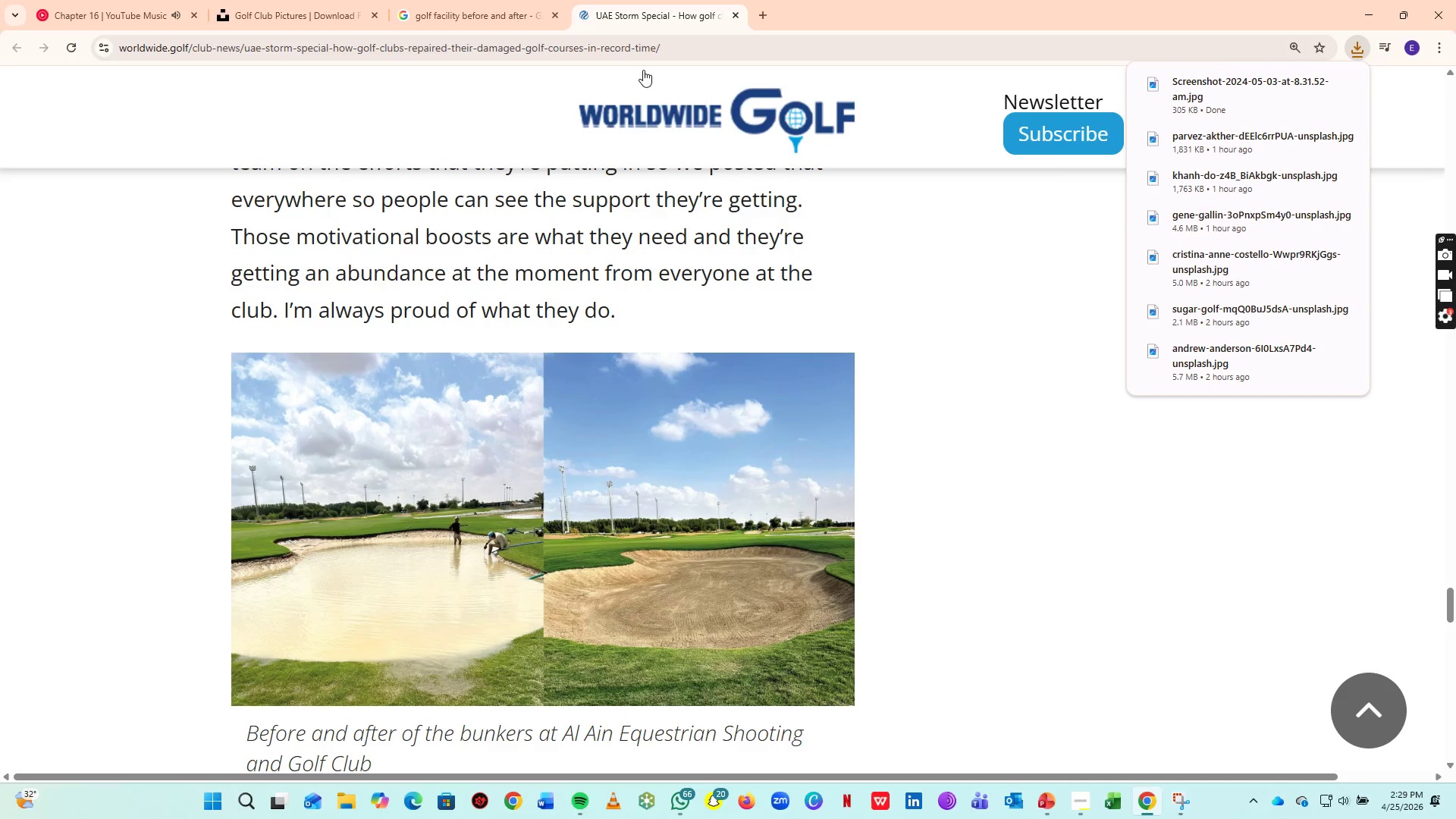 
left_click([1206, 104])
 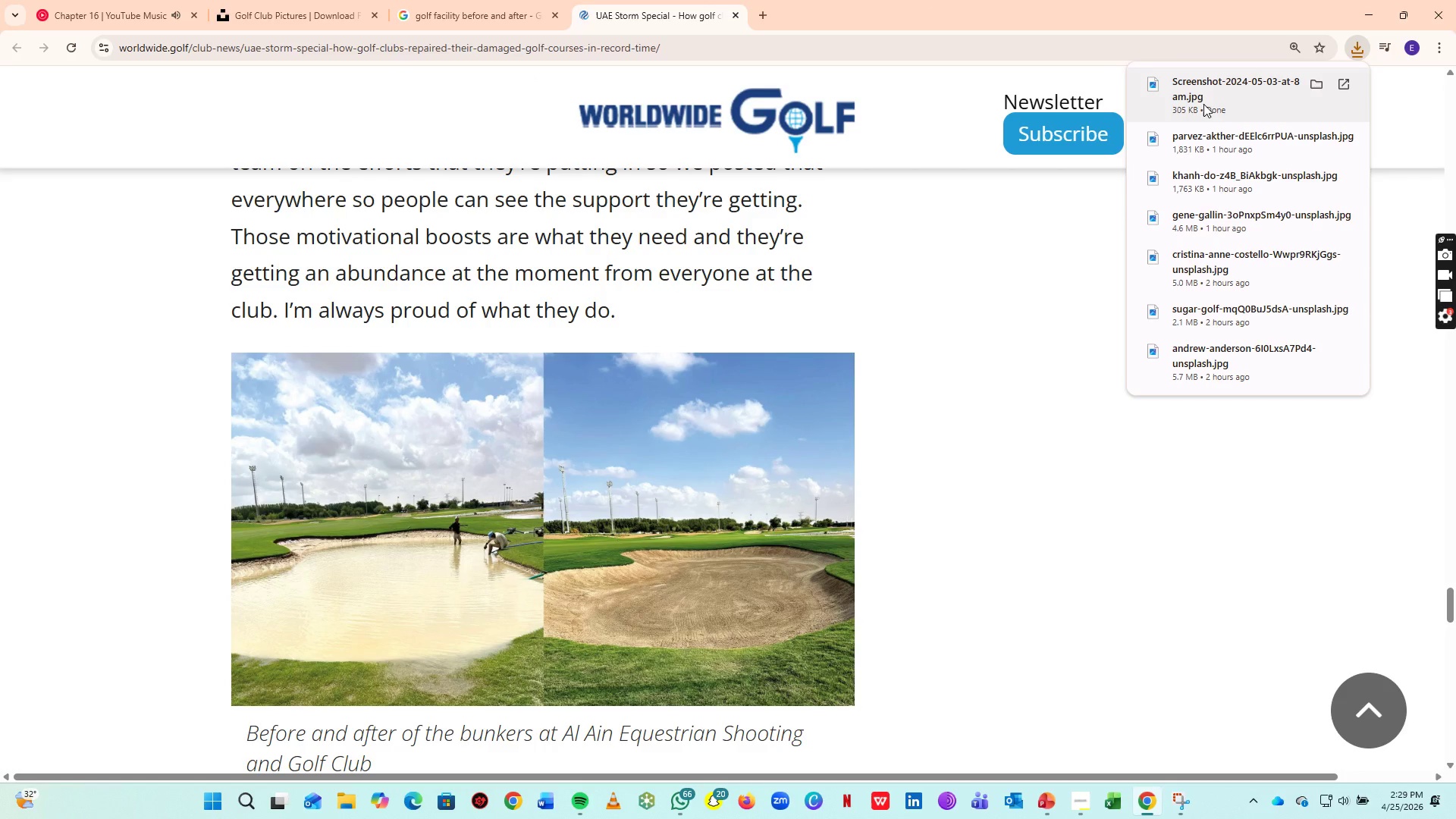 
double_click([1203, 104])
 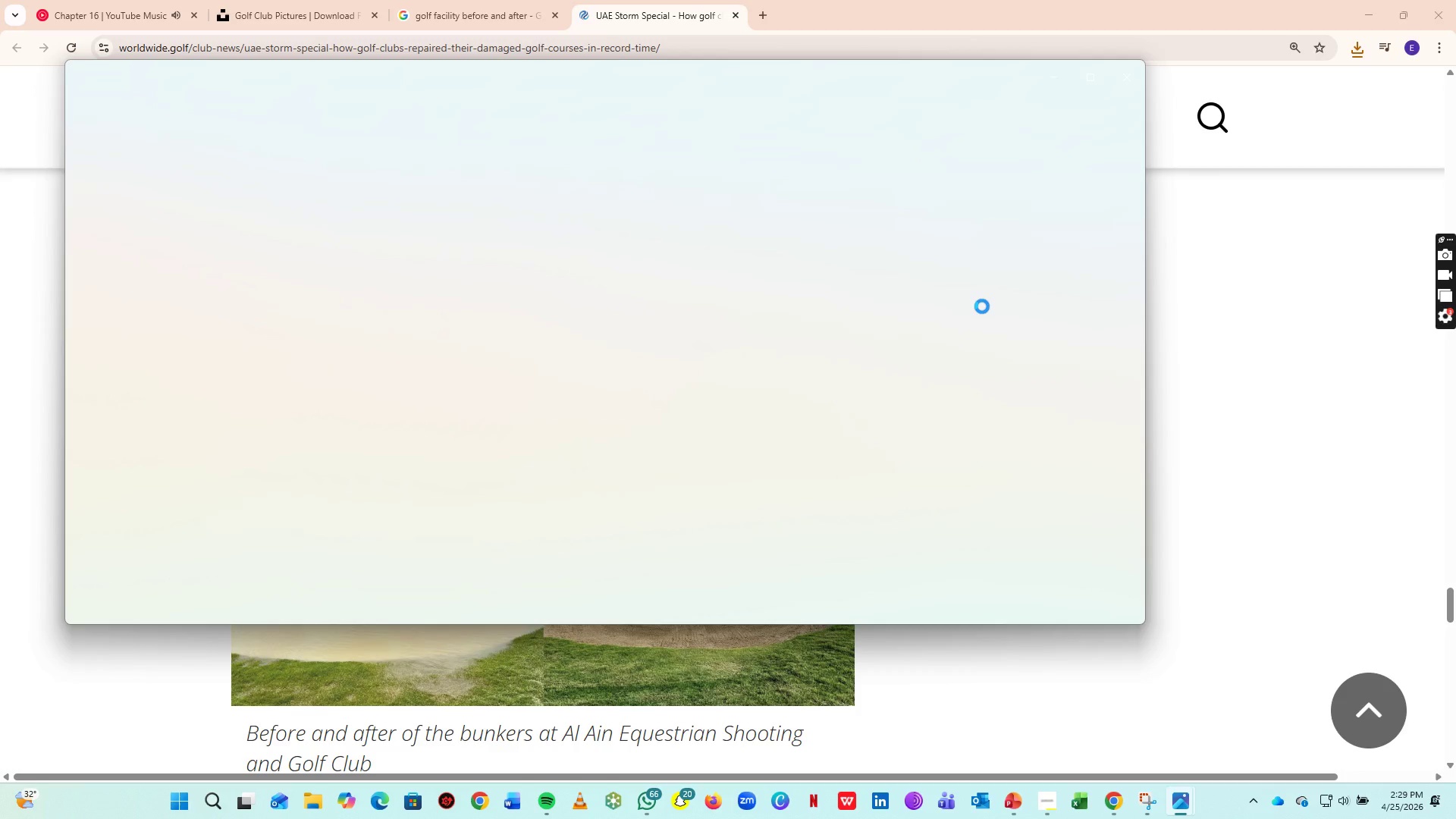 
wait(17.19)
 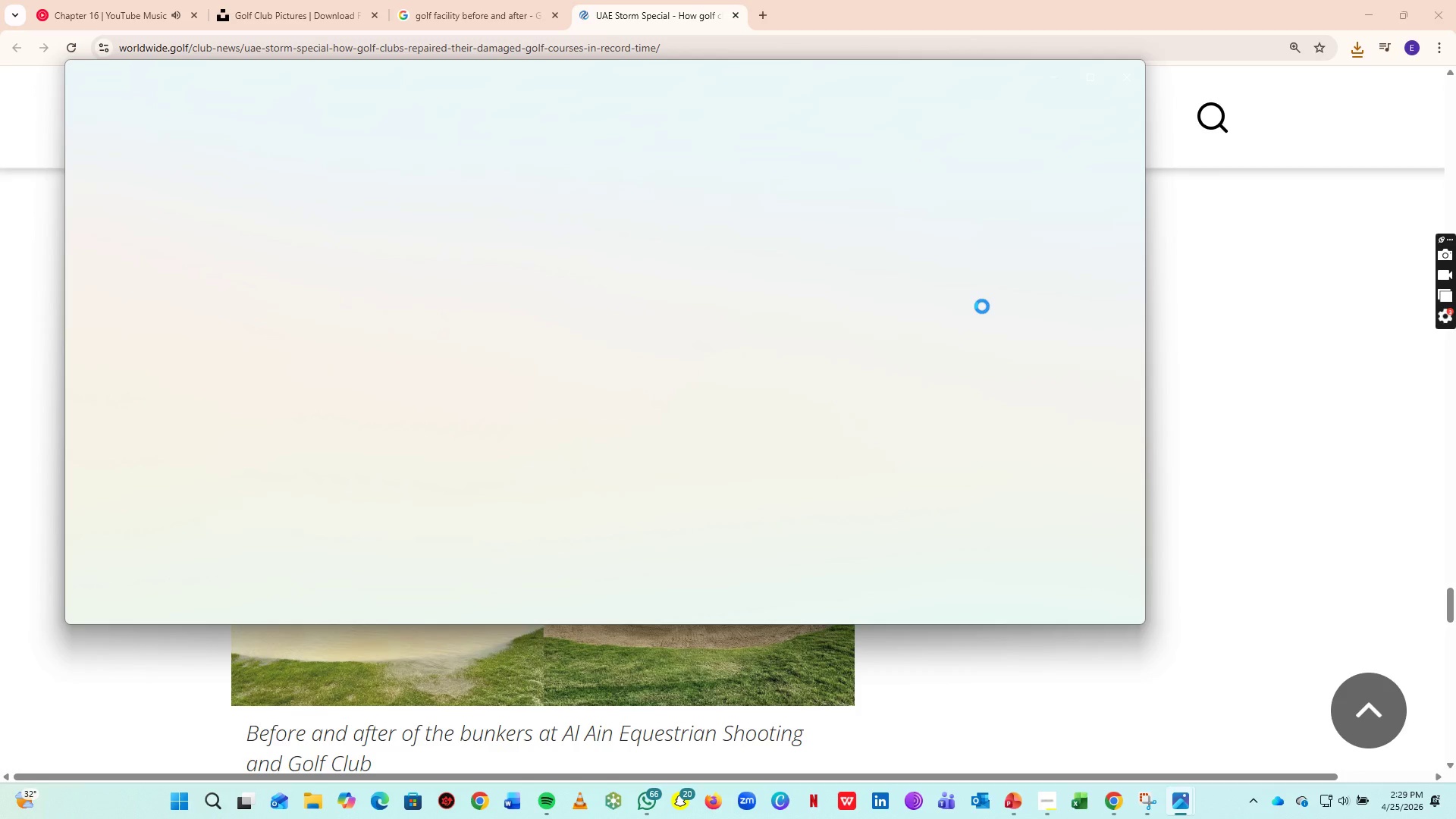 
mouse_move([1128, 82])
 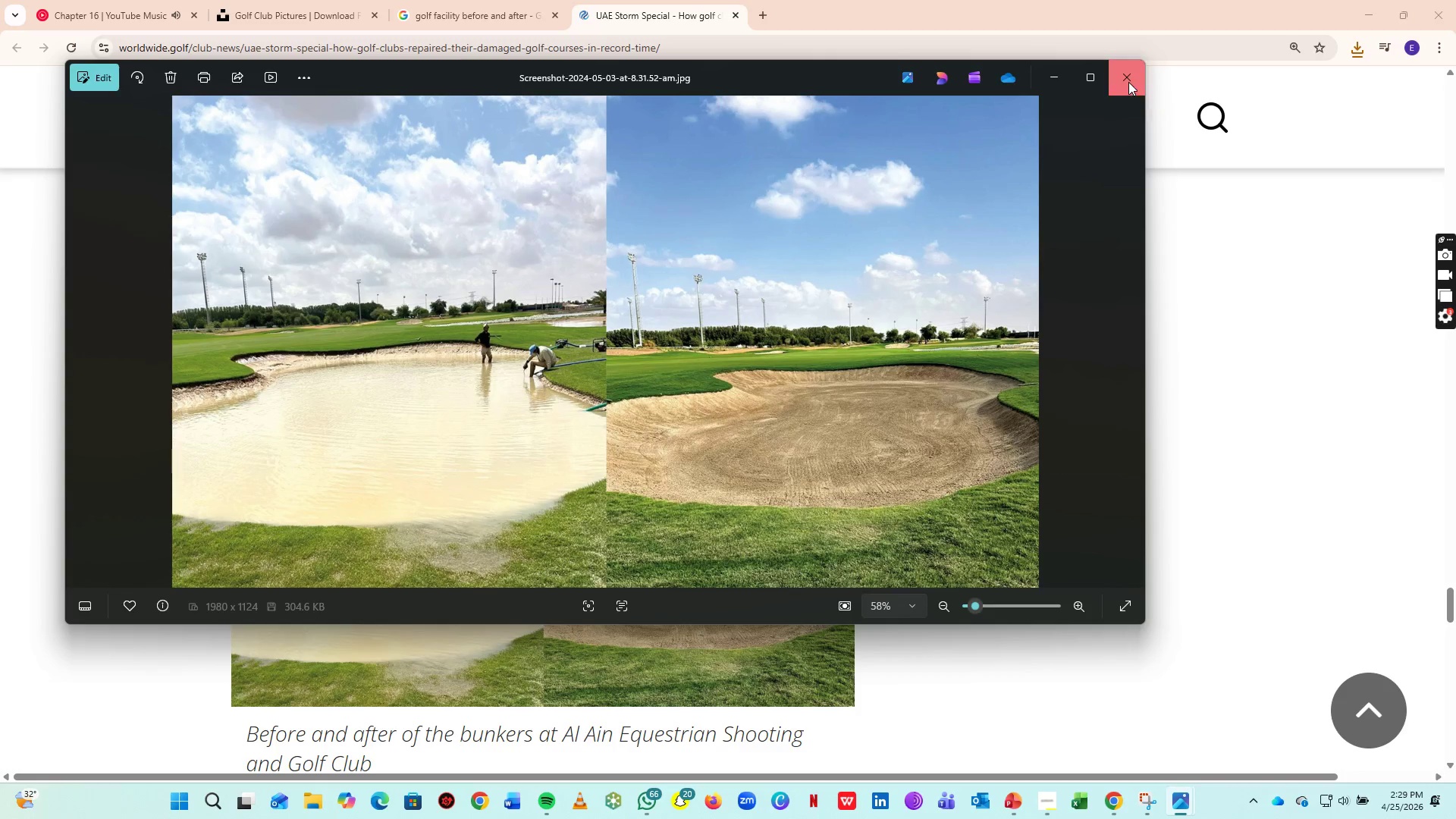 
left_click([1128, 82])
 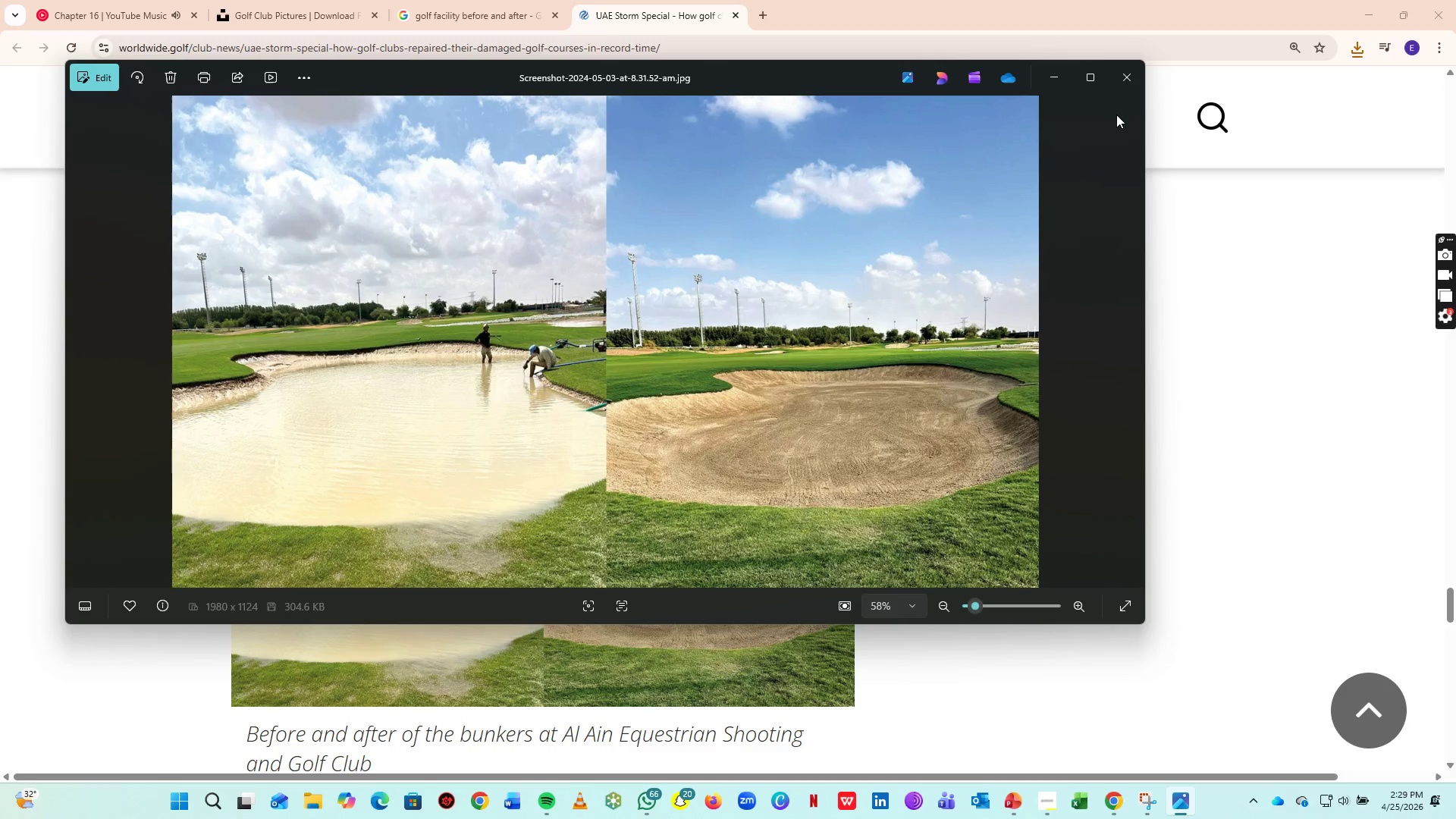 
key(Alt+Tab)
 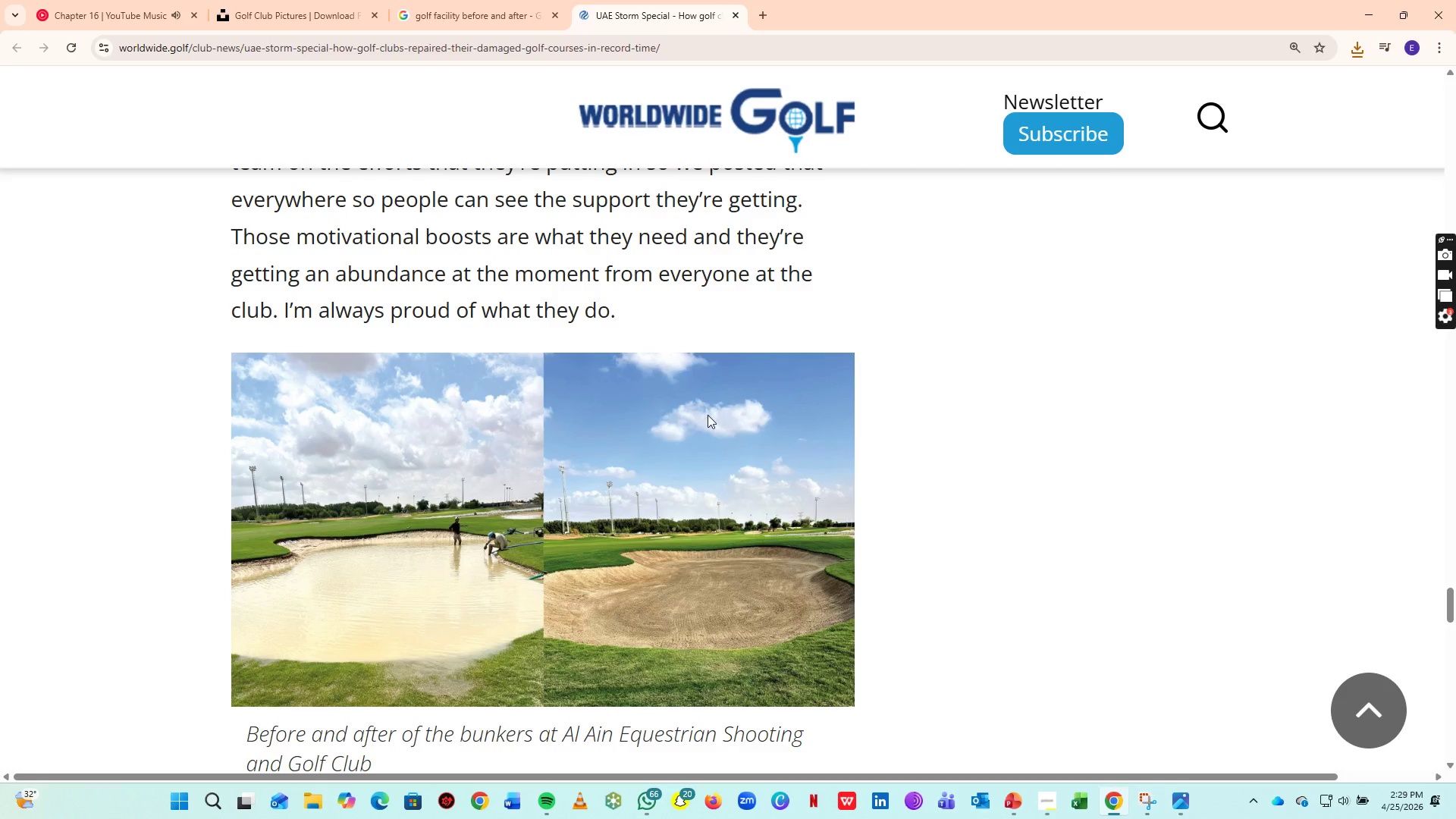 
key(Alt+Tab)
 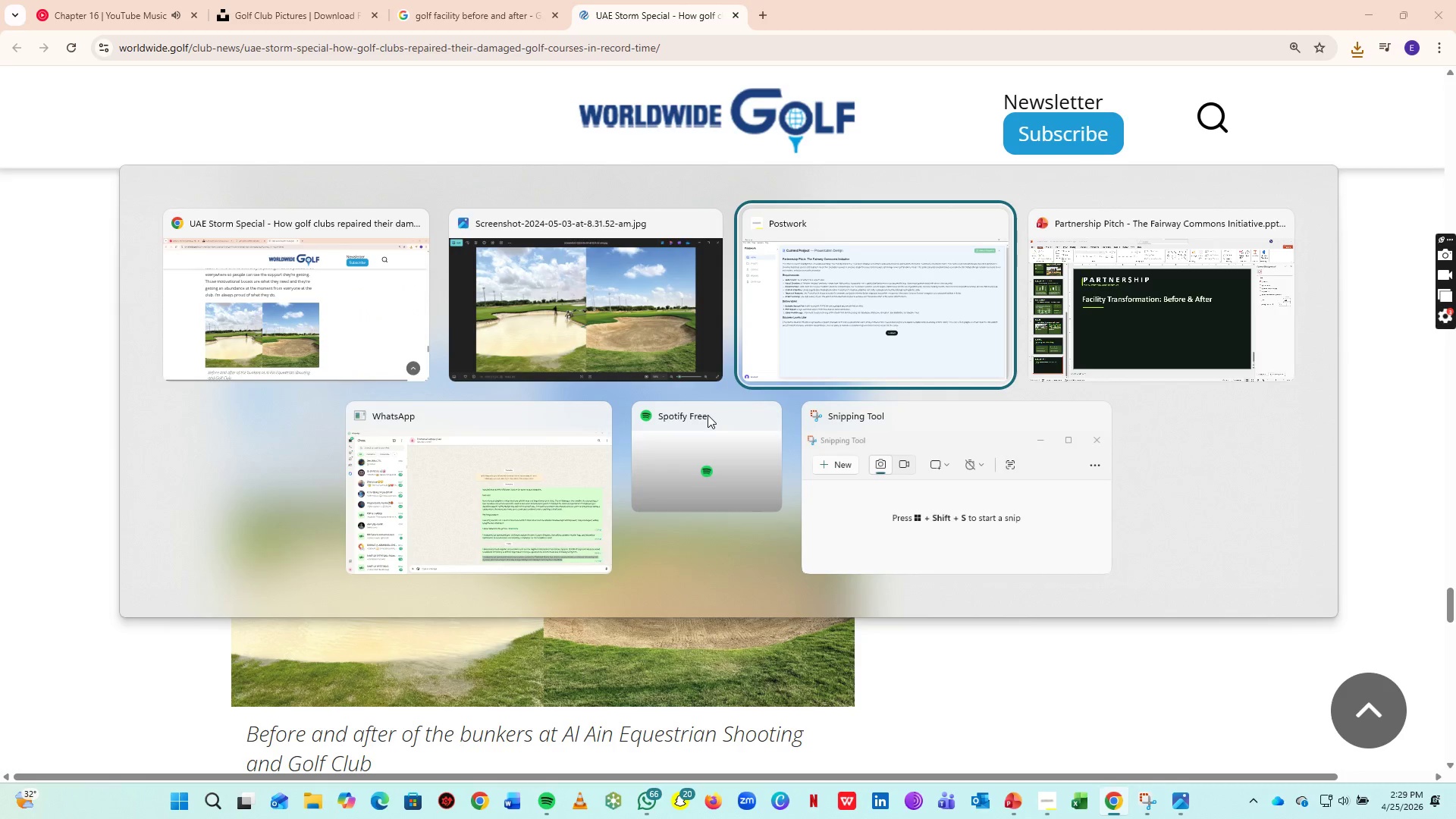 
key(Alt+Tab)
 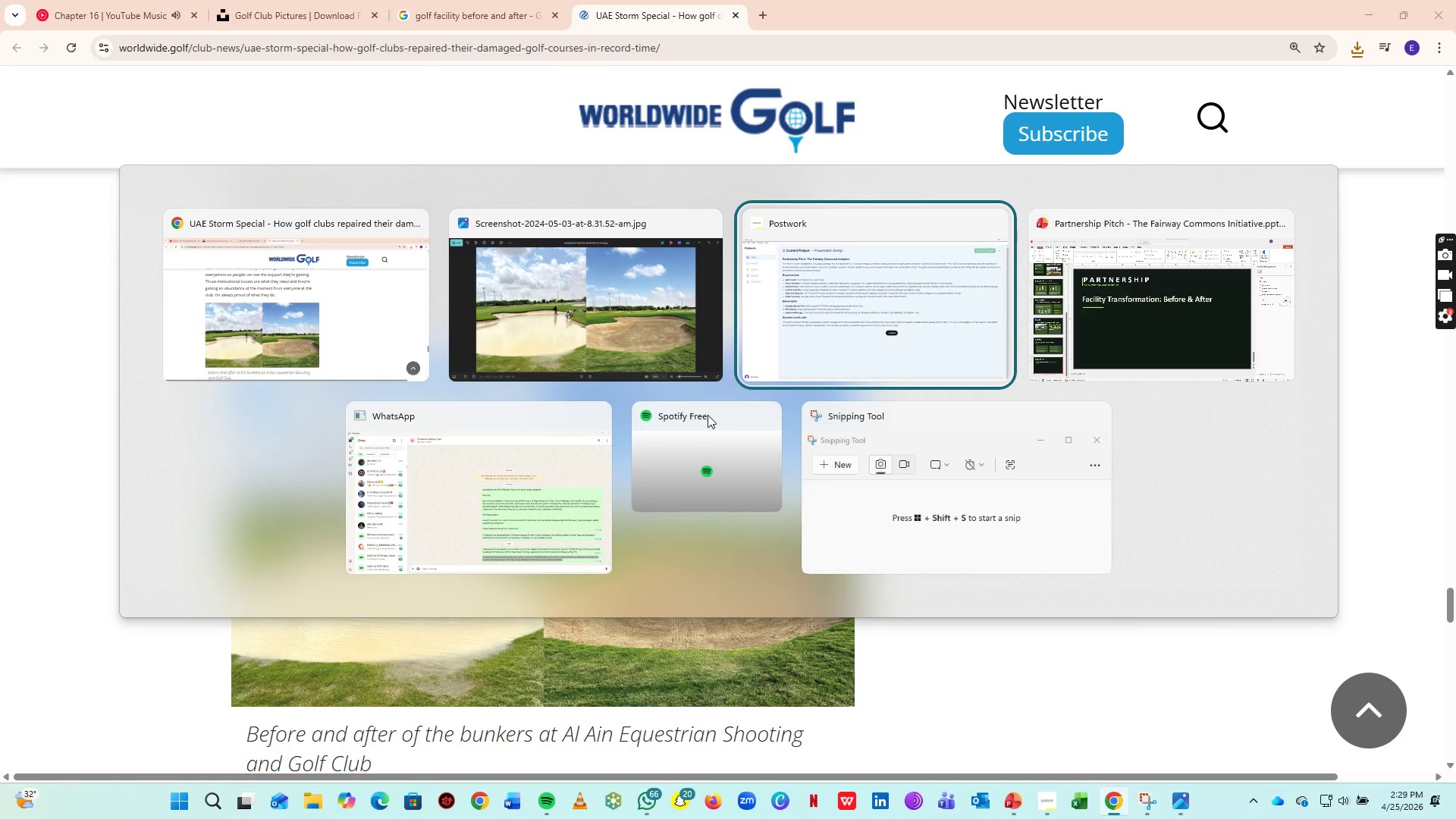 
key(Alt+Tab)
 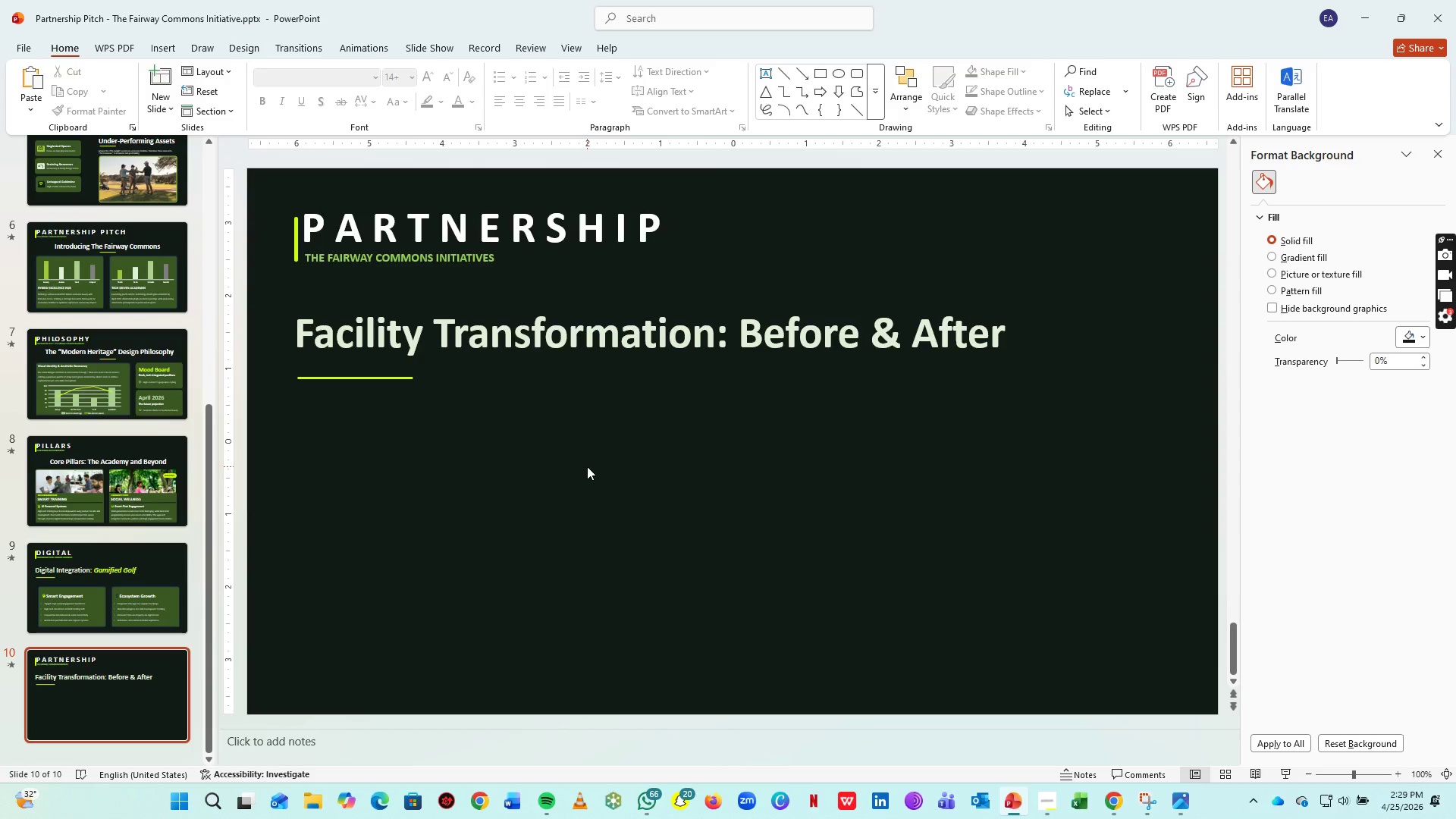 
key(Control+V)
 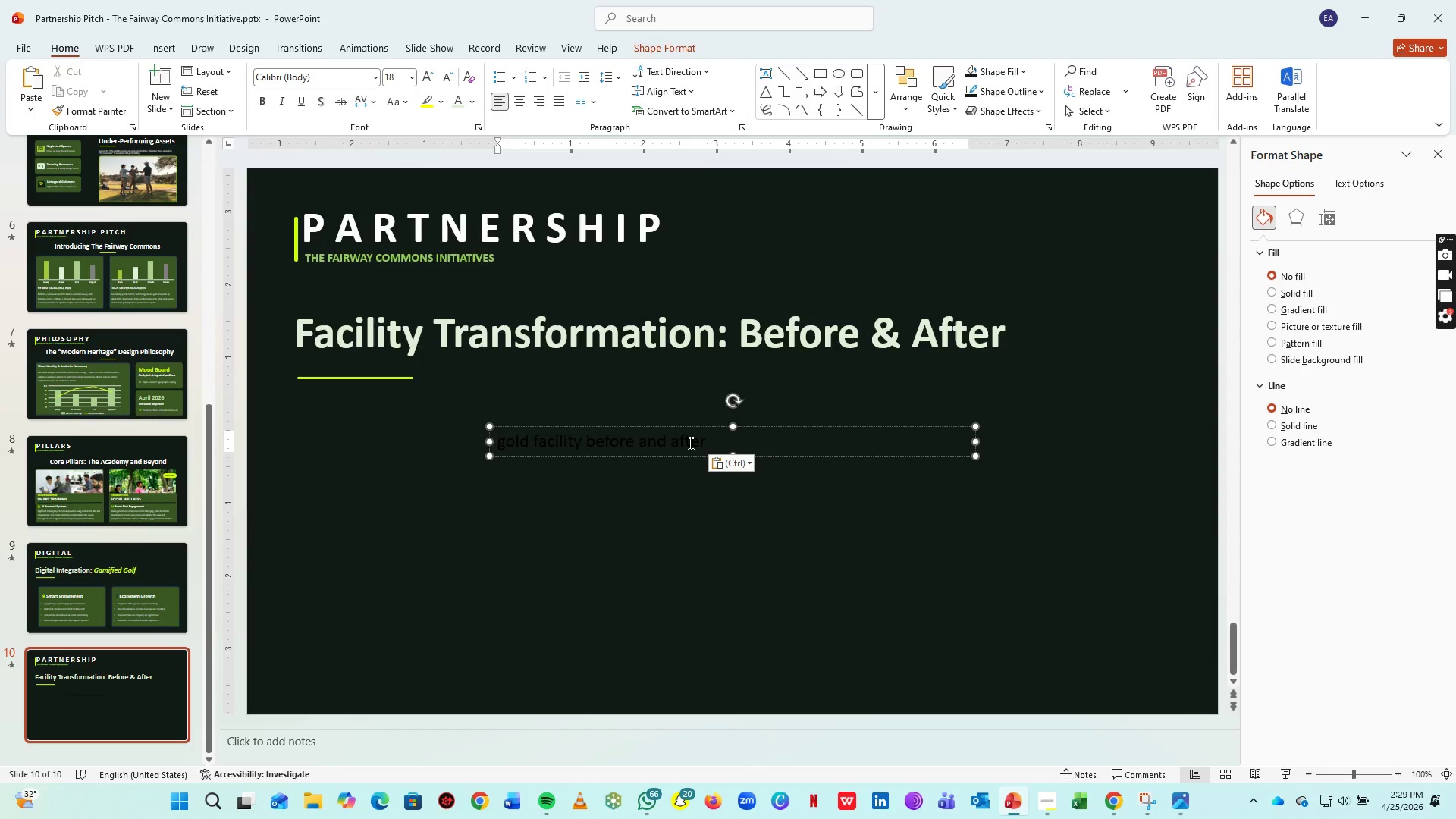 
key(Control+Z)
 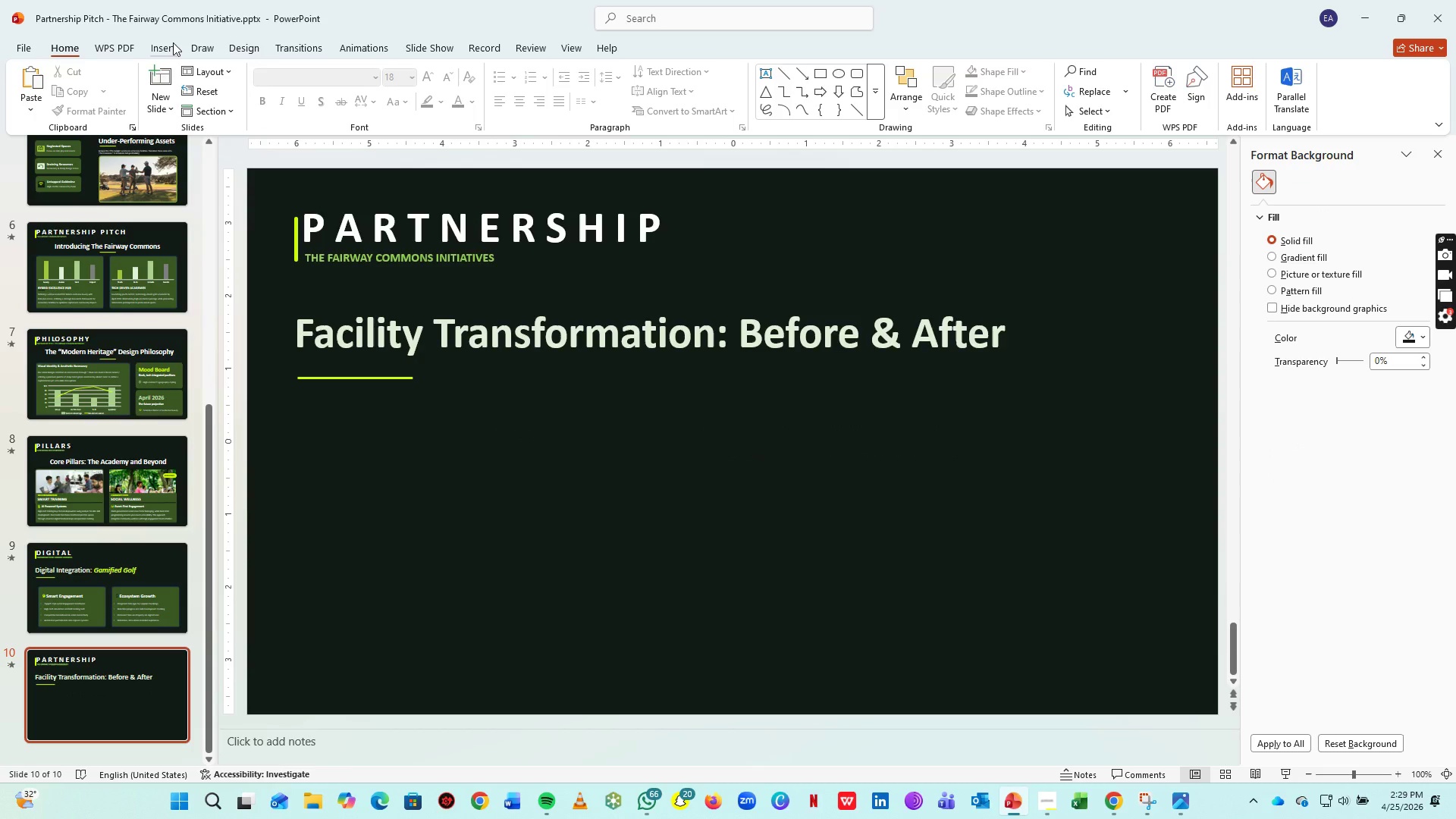 
left_click([165, 43])
 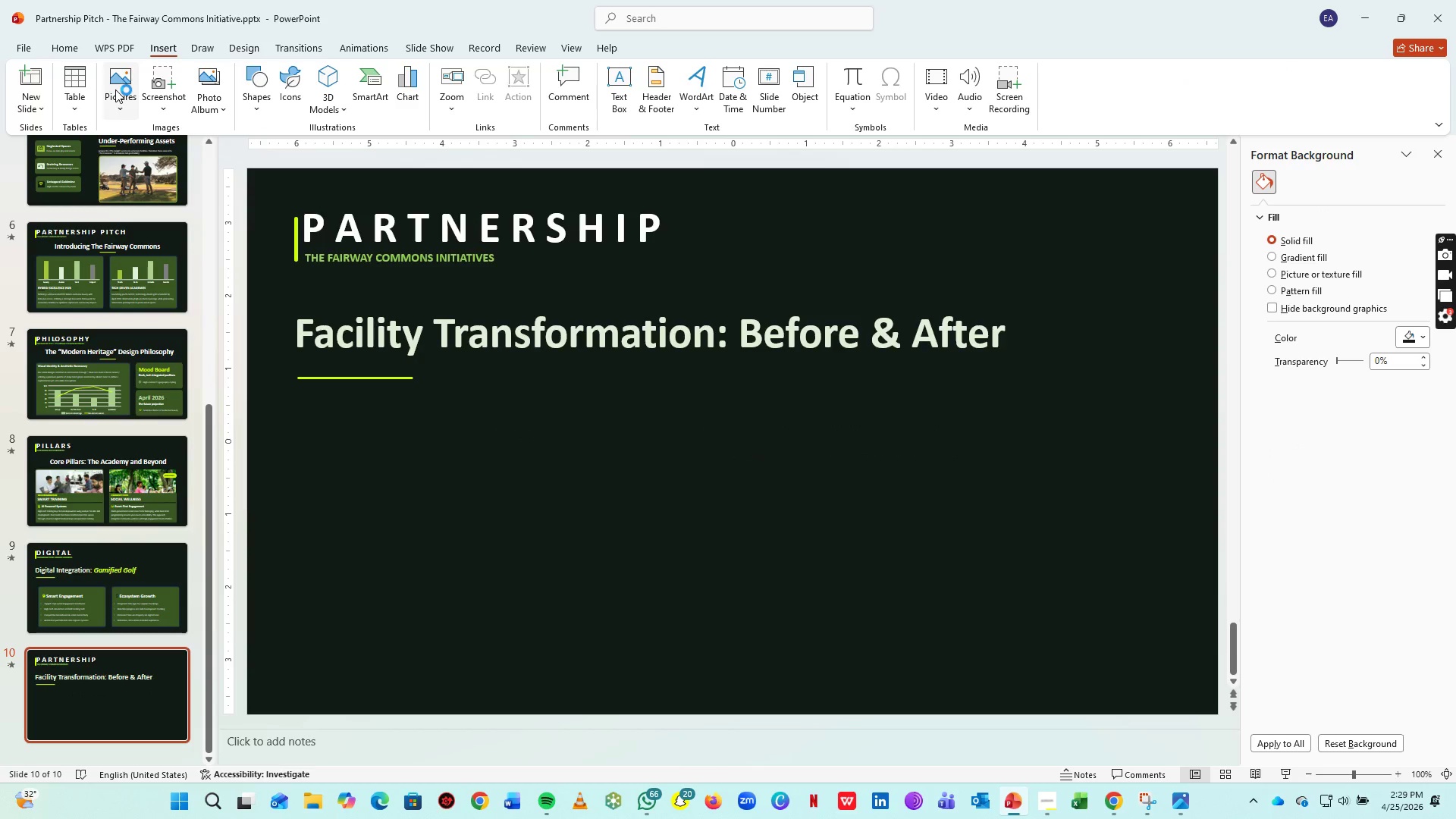 
left_click([115, 89])
 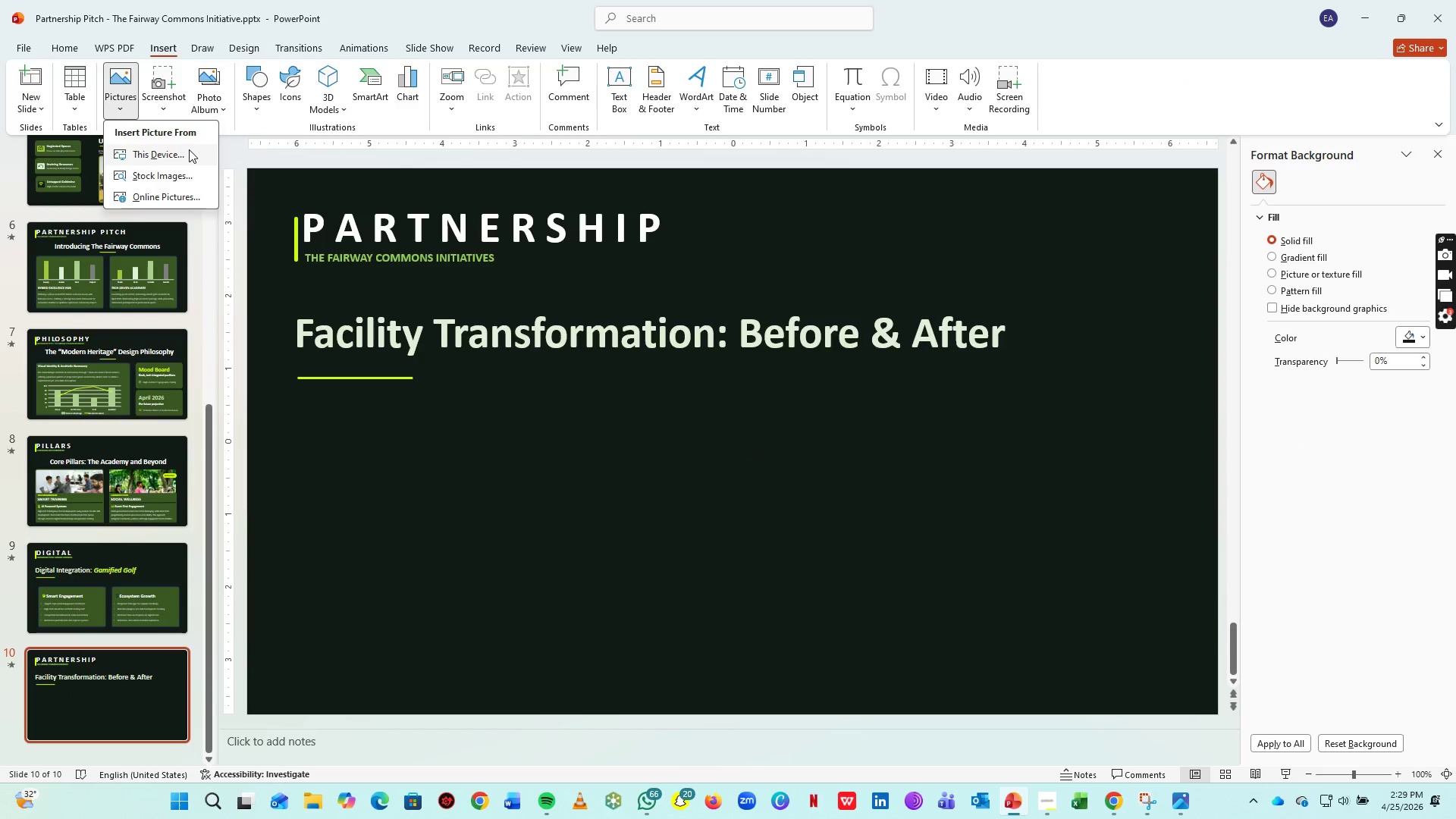 
left_click([189, 149])
 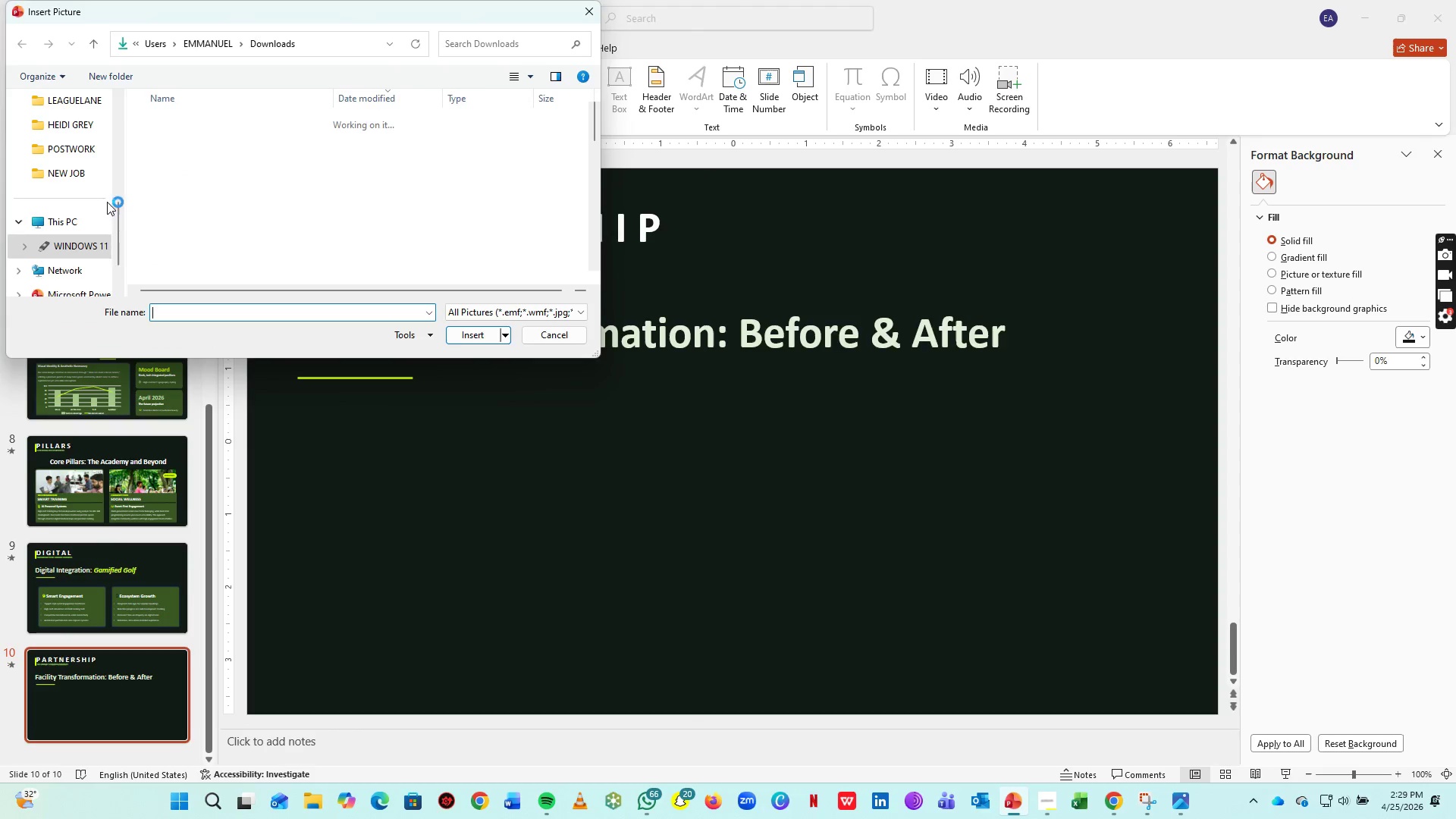 
scroll: coordinate [60, 234], scroll_direction: up, amount: 5.0
 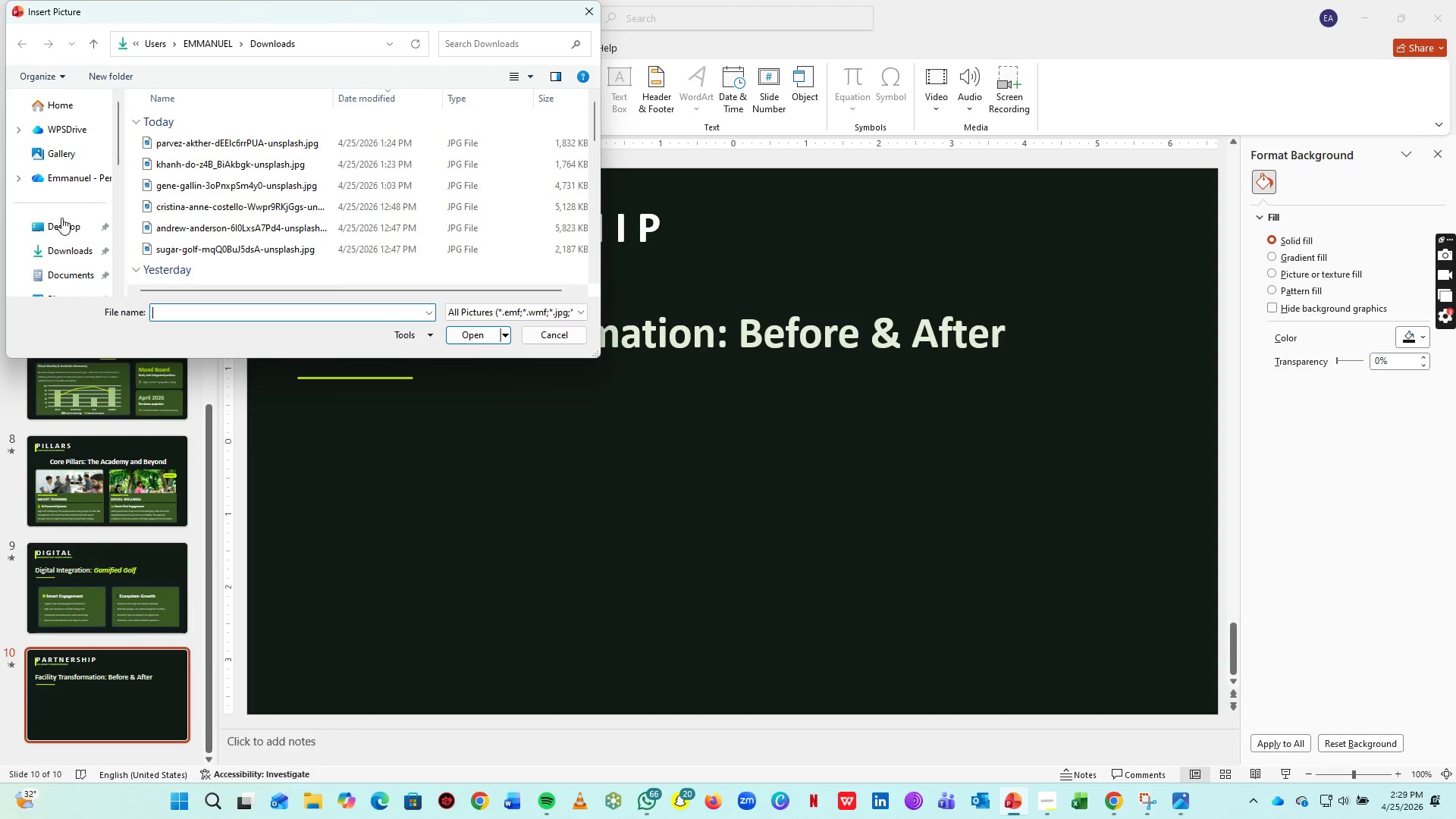 
left_click([61, 218])
 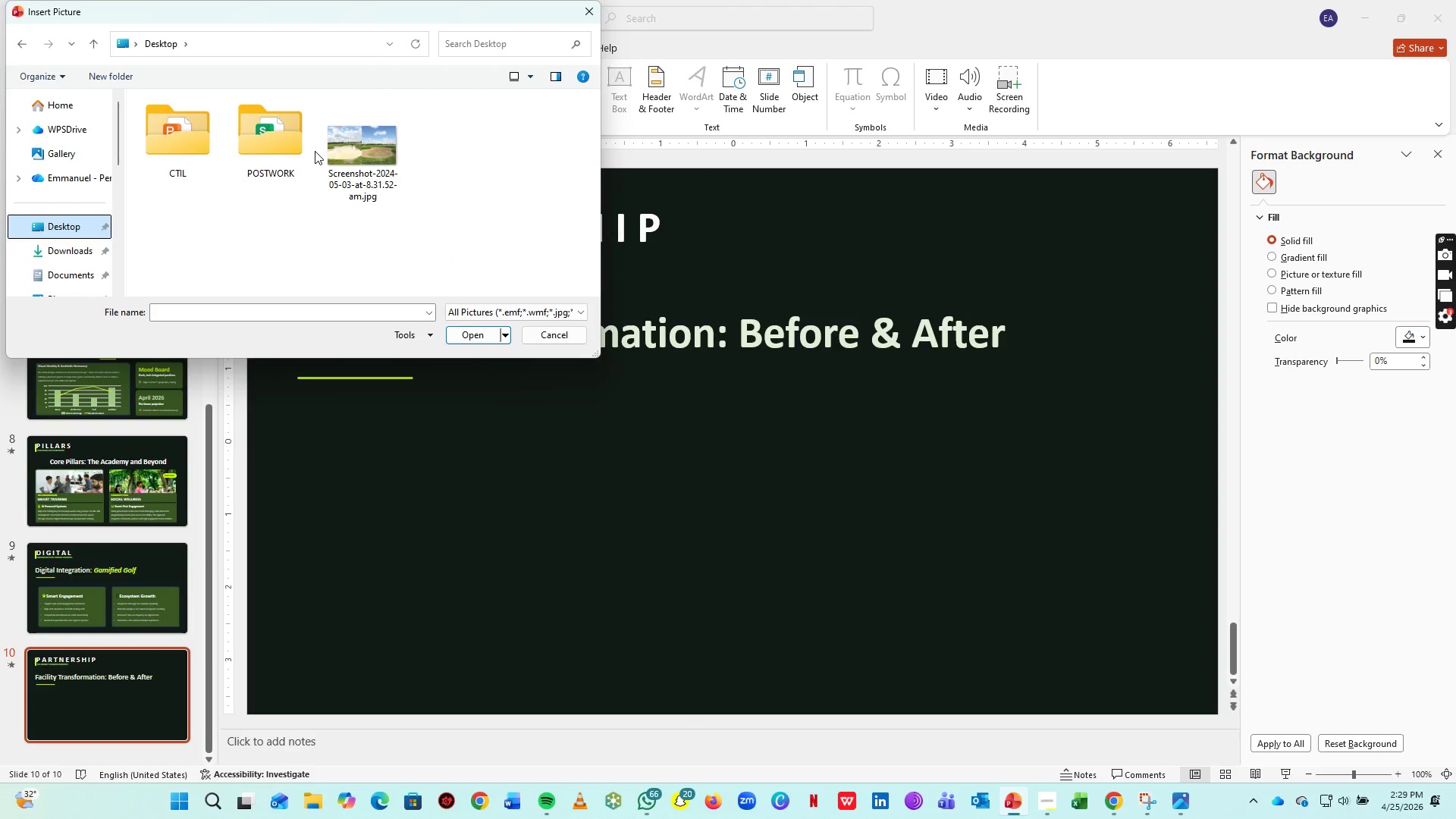 
double_click([359, 154])
 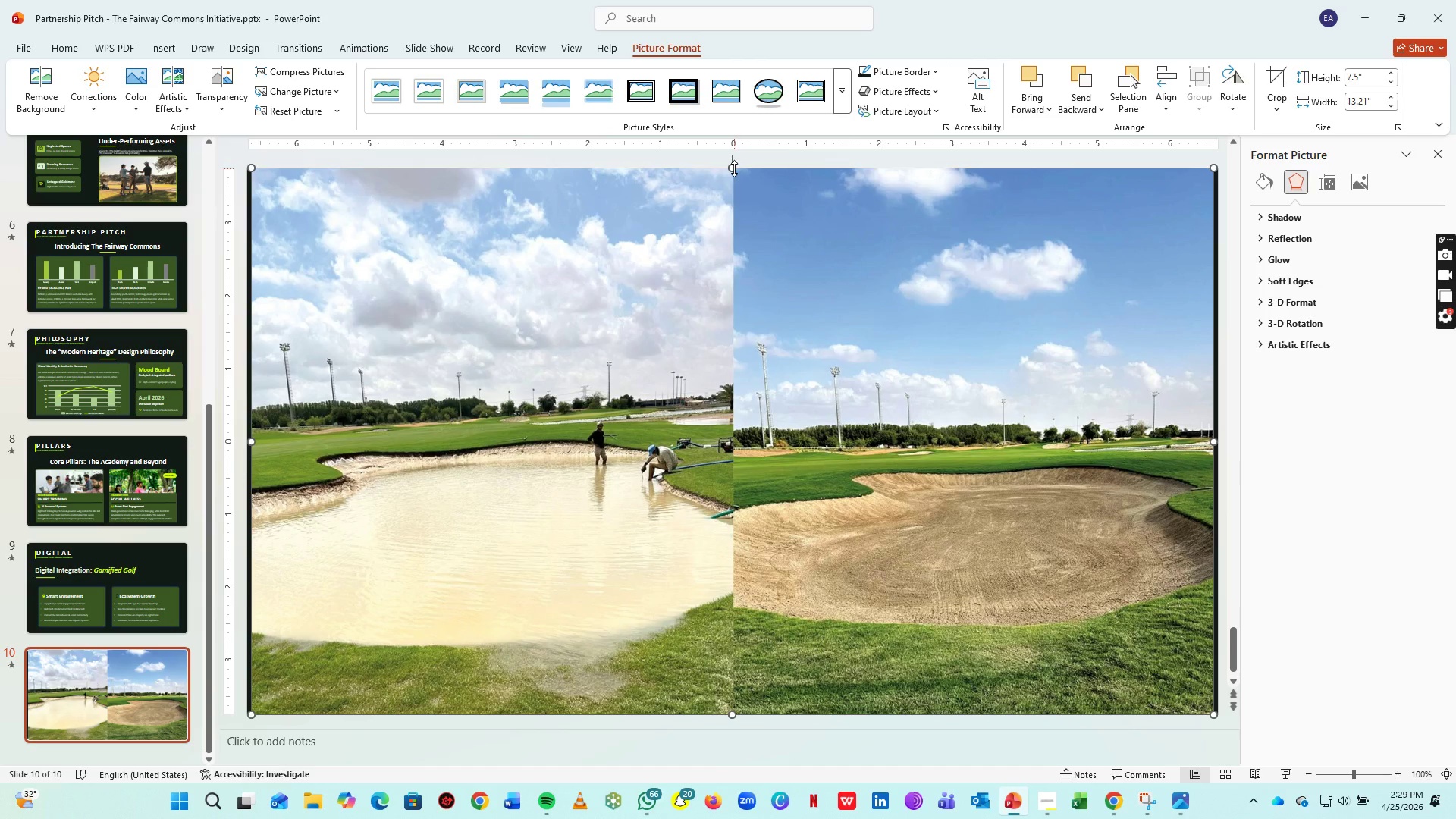 
wait(12.28)
 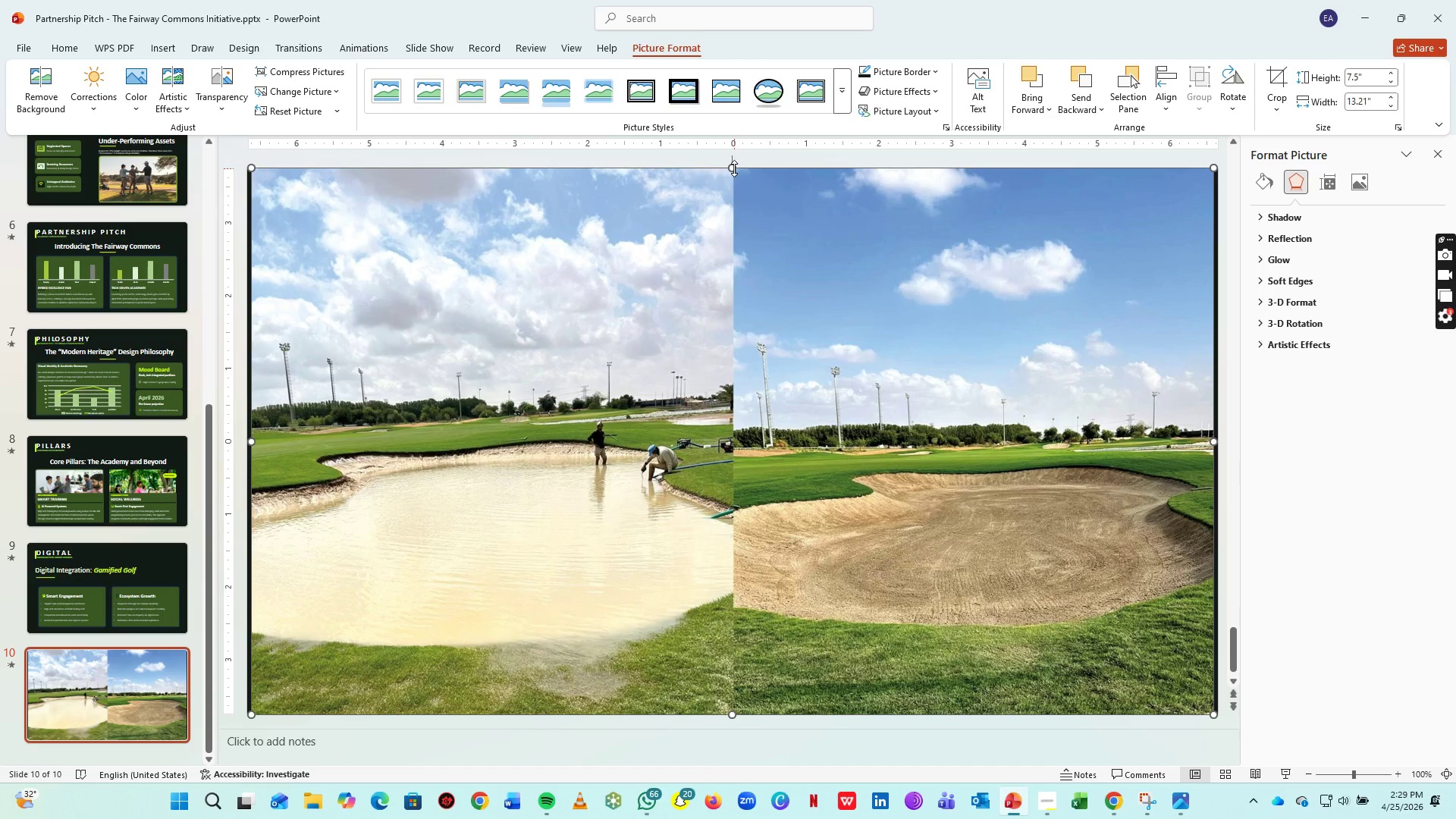 
left_click_drag(start_coordinate=[734, 168], to_coordinate=[726, 305])
 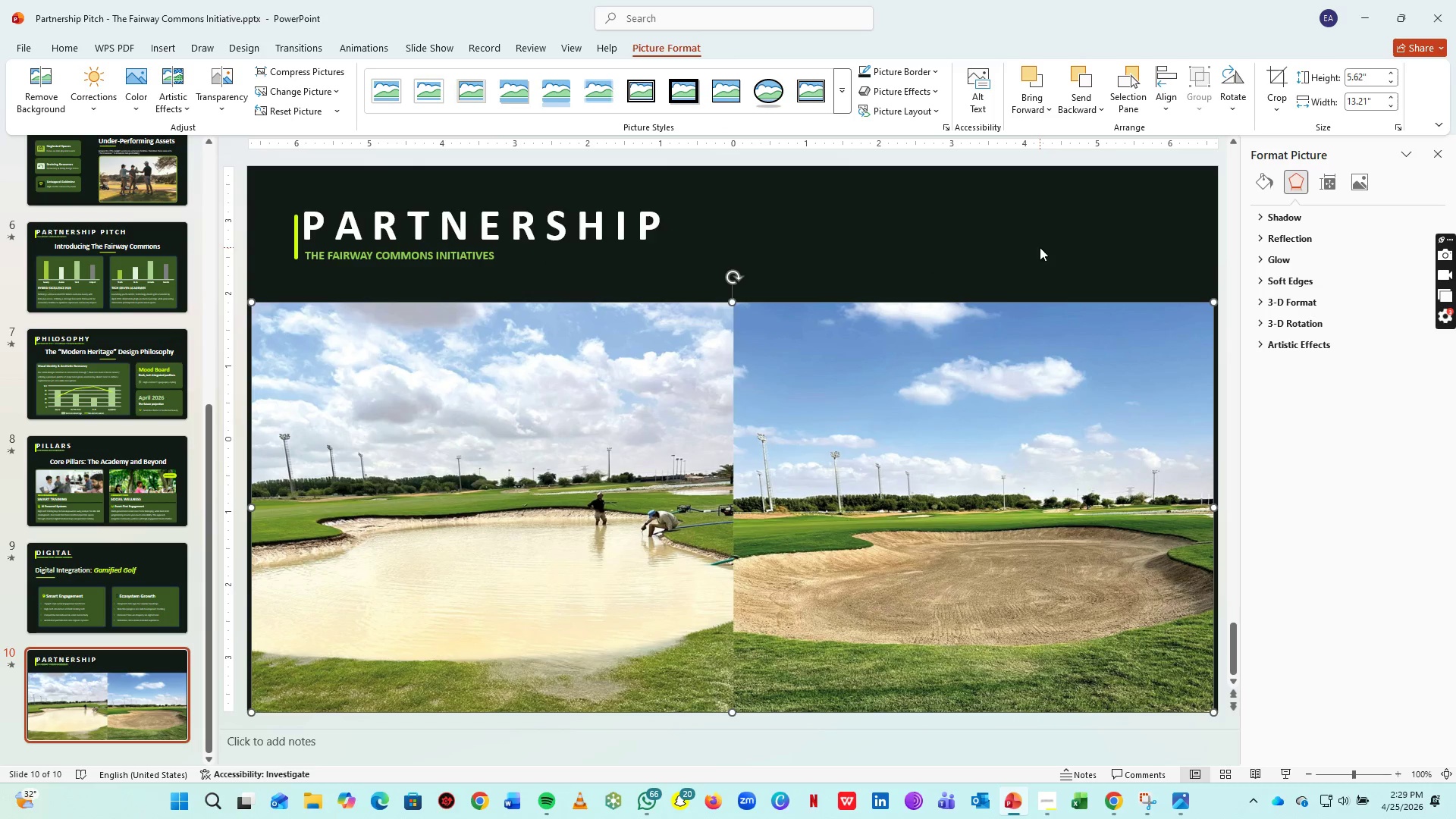 
key(Control+Z)
 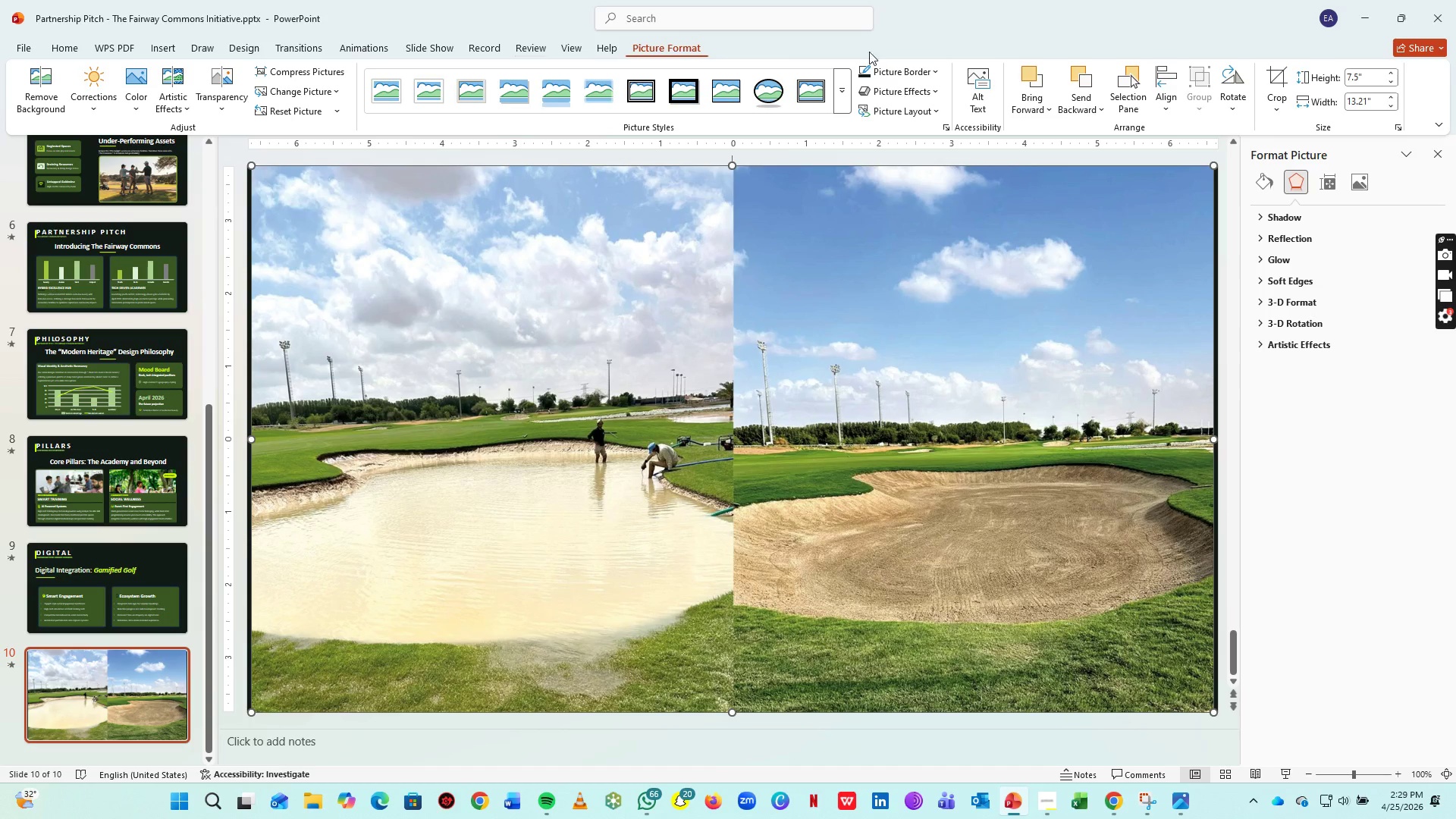 
left_click([1289, 79])
 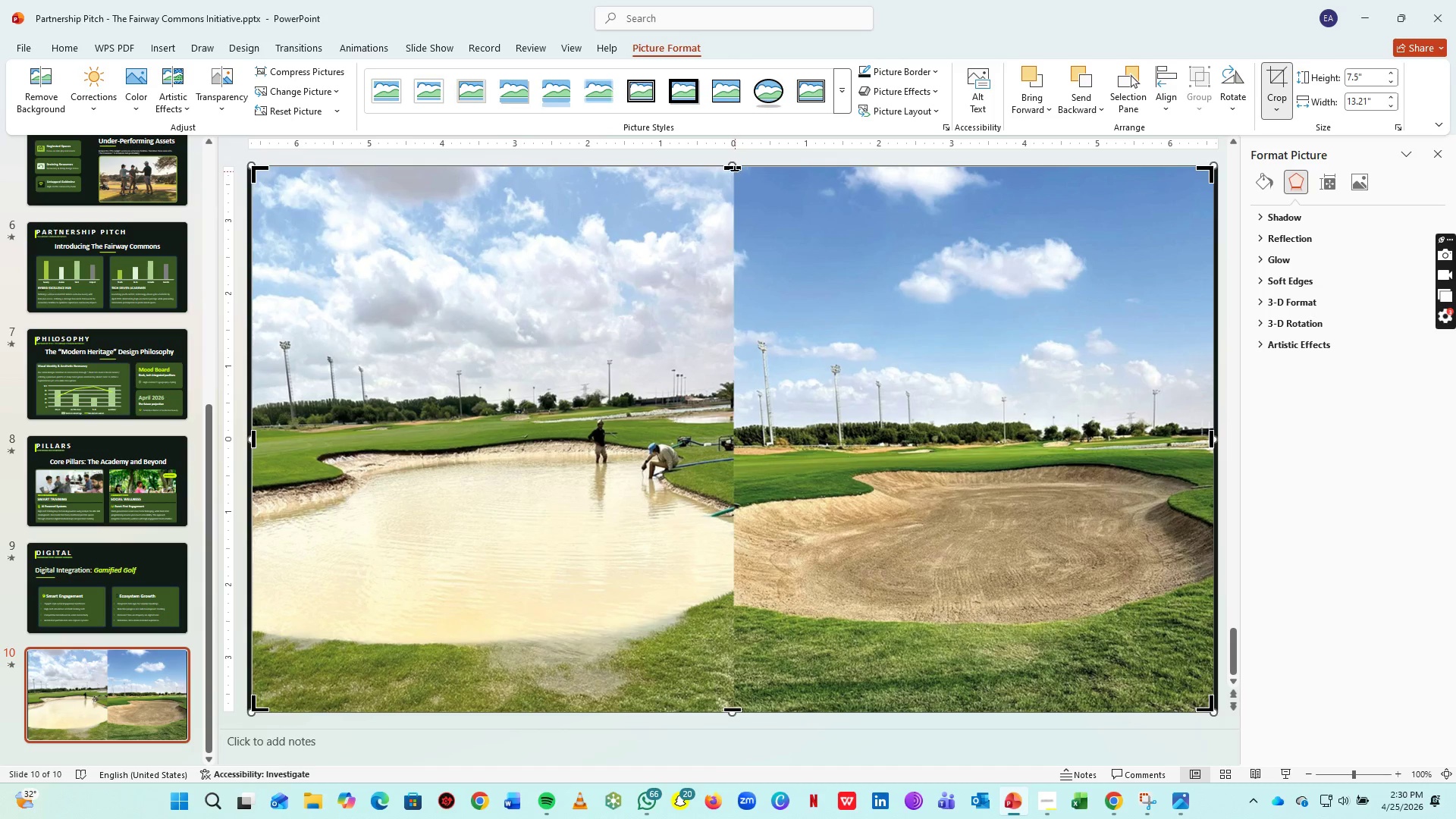 
left_click_drag(start_coordinate=[735, 168], to_coordinate=[736, 277])
 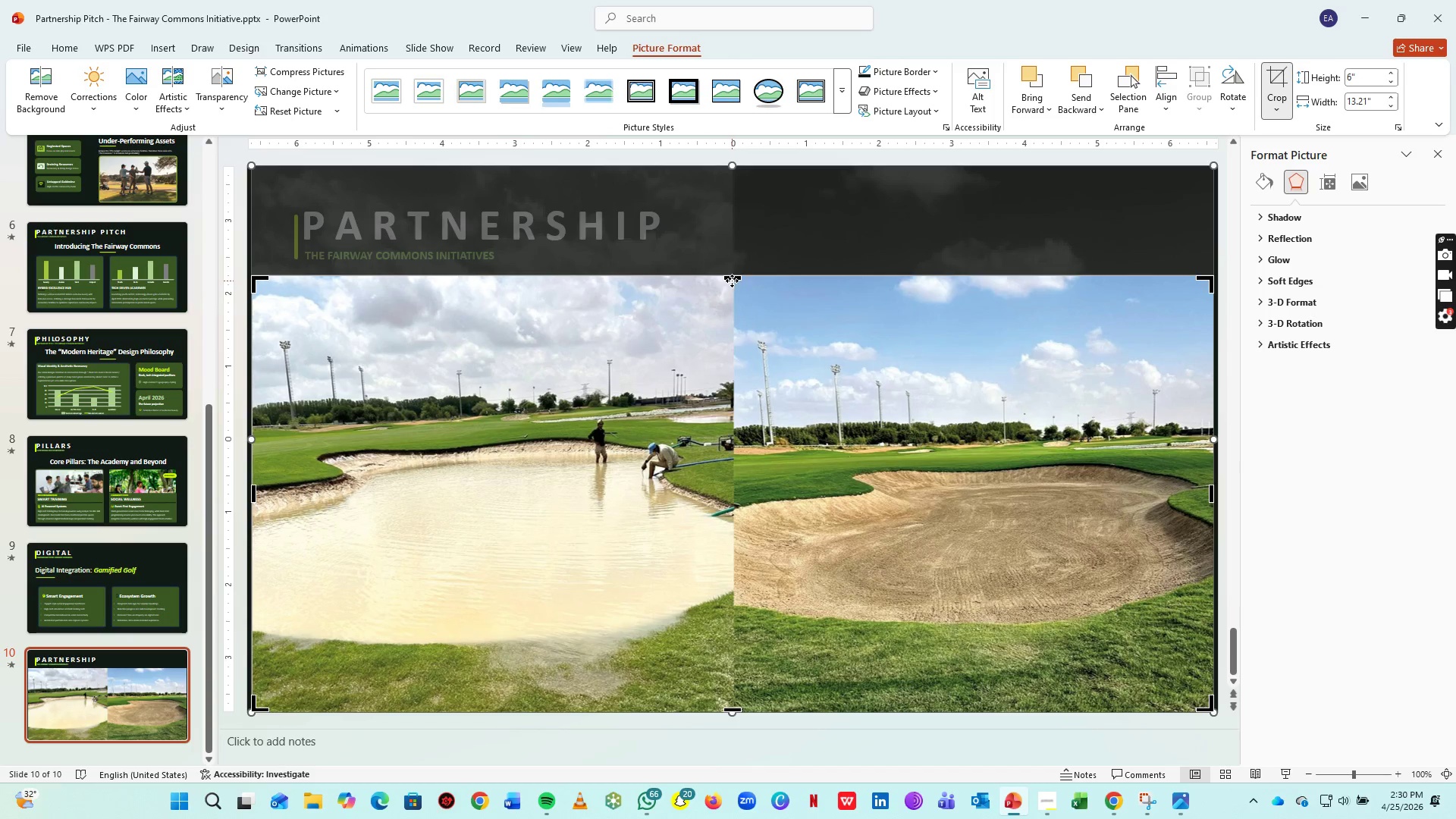 
left_click_drag(start_coordinate=[732, 281], to_coordinate=[735, 305])
 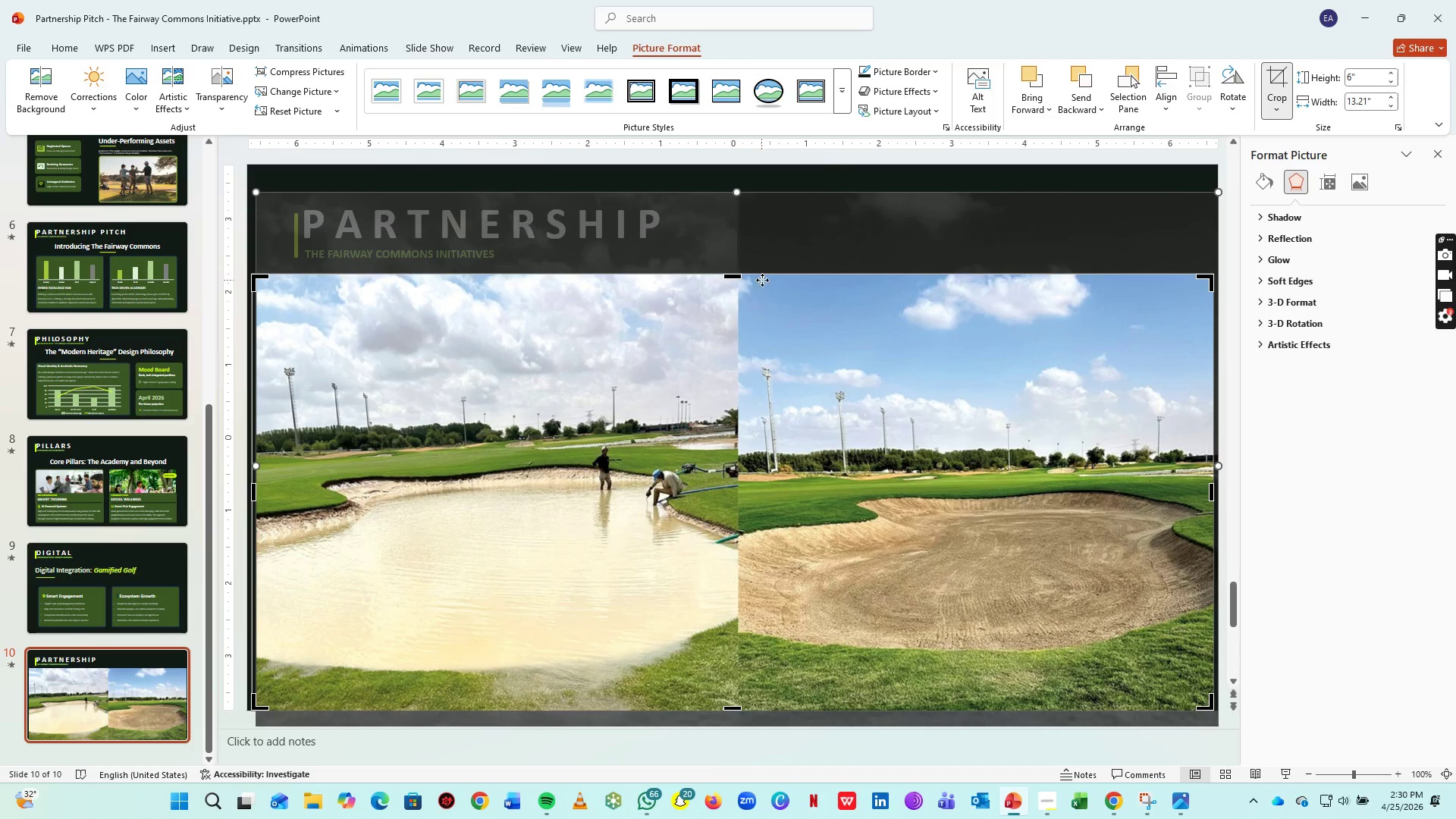 
key(Control+Z)
 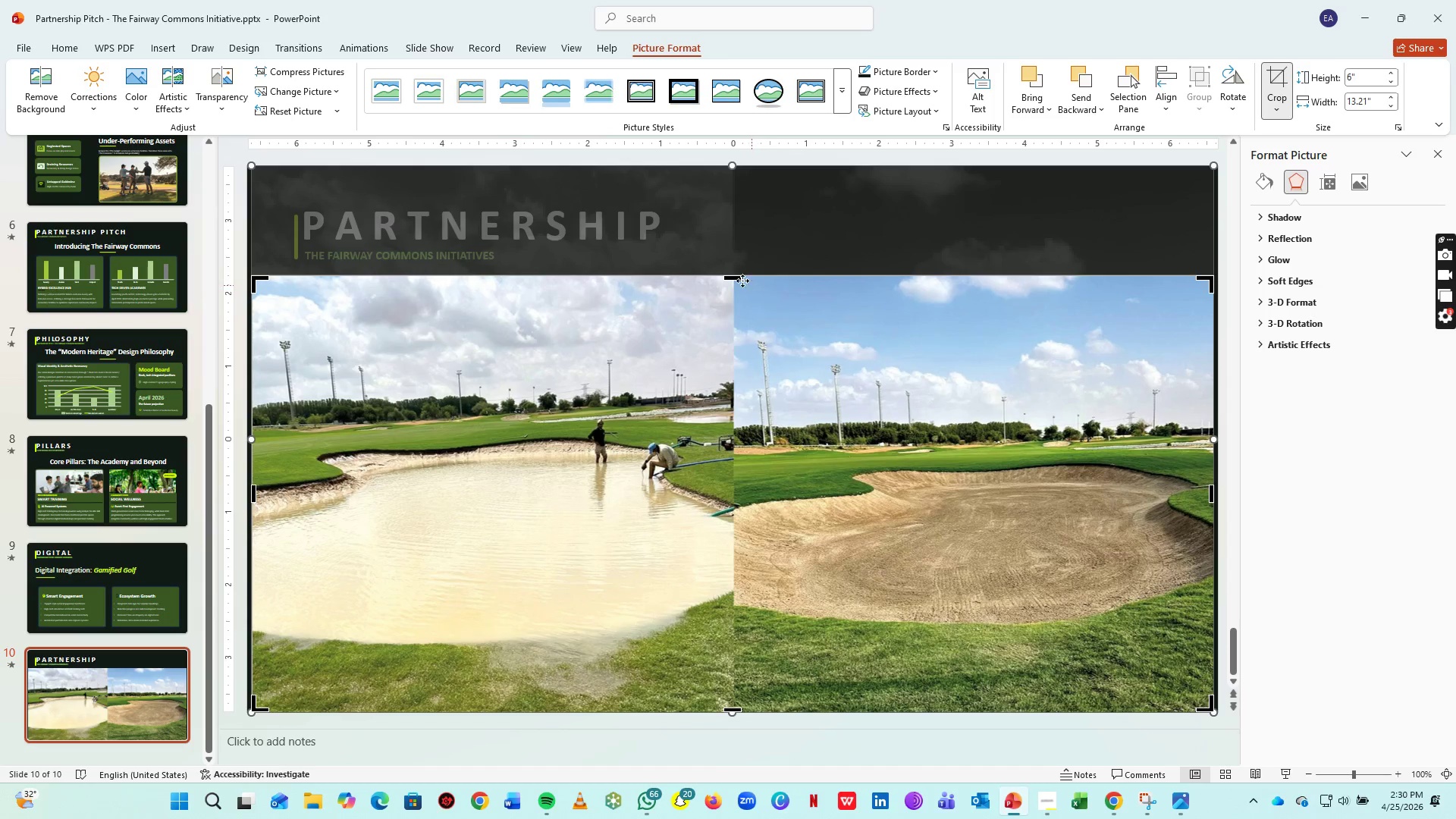 
left_click_drag(start_coordinate=[735, 278], to_coordinate=[732, 316])
 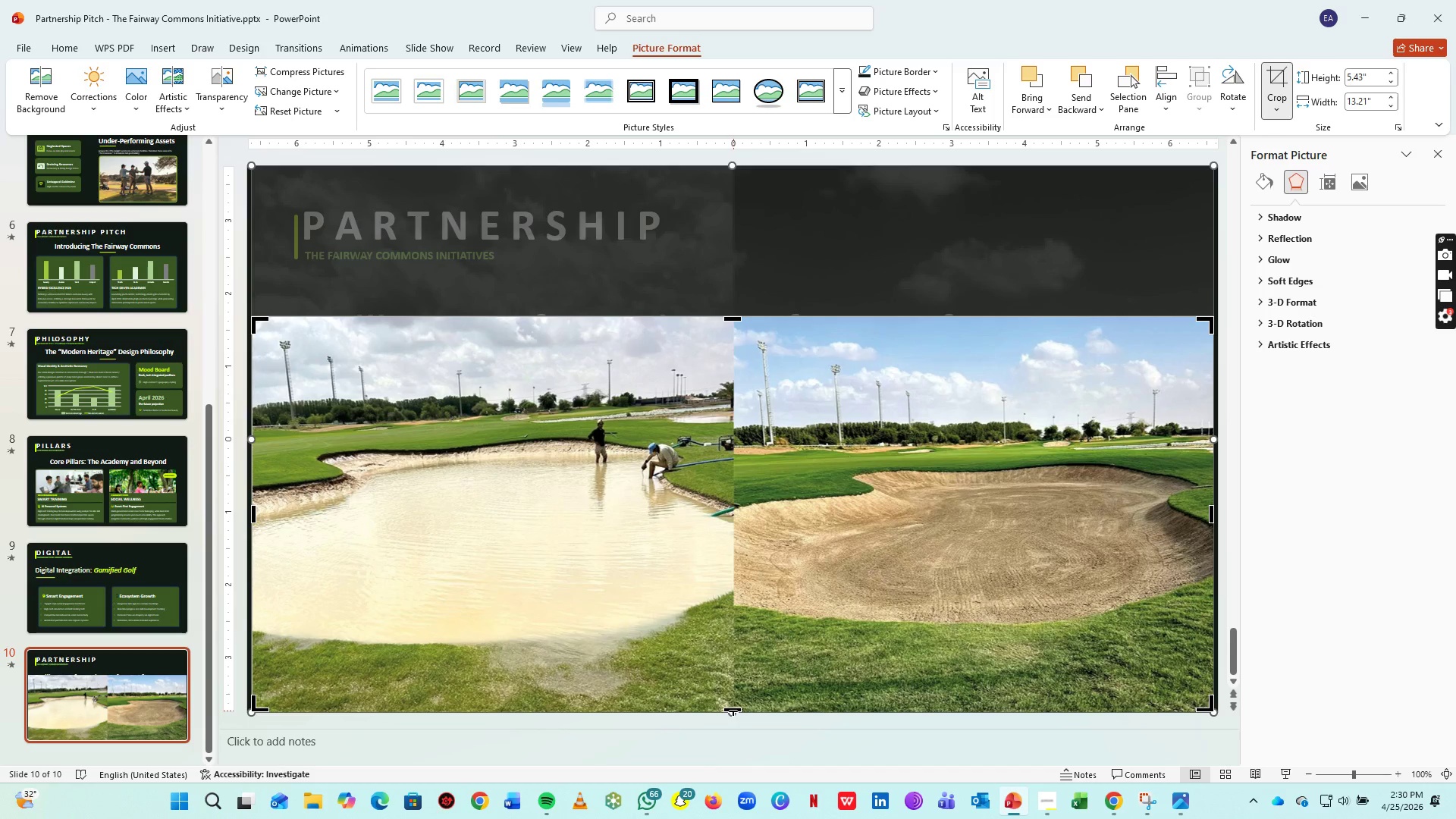 
left_click_drag(start_coordinate=[733, 711], to_coordinate=[736, 676])
 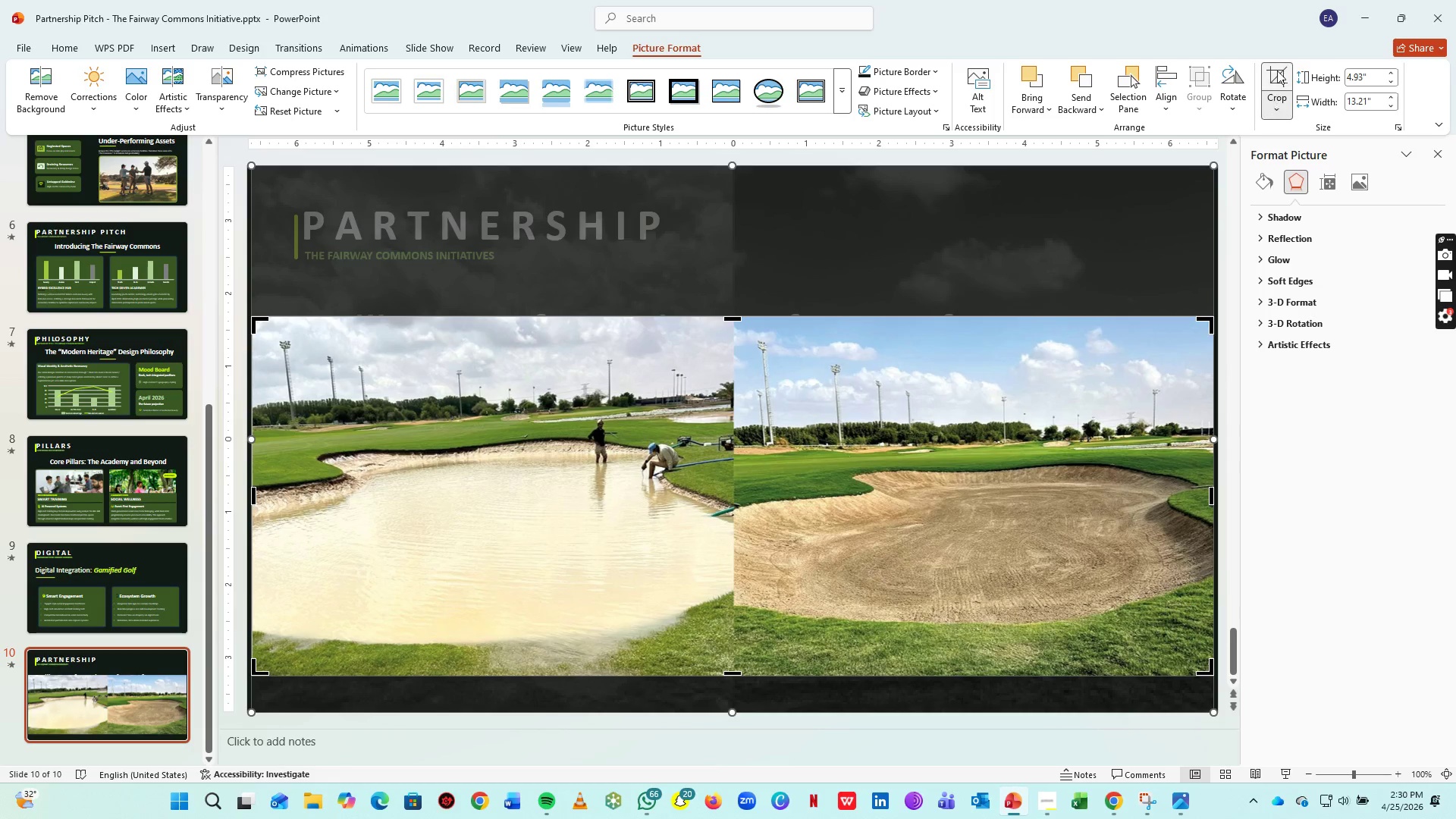 
left_click([1277, 70])
 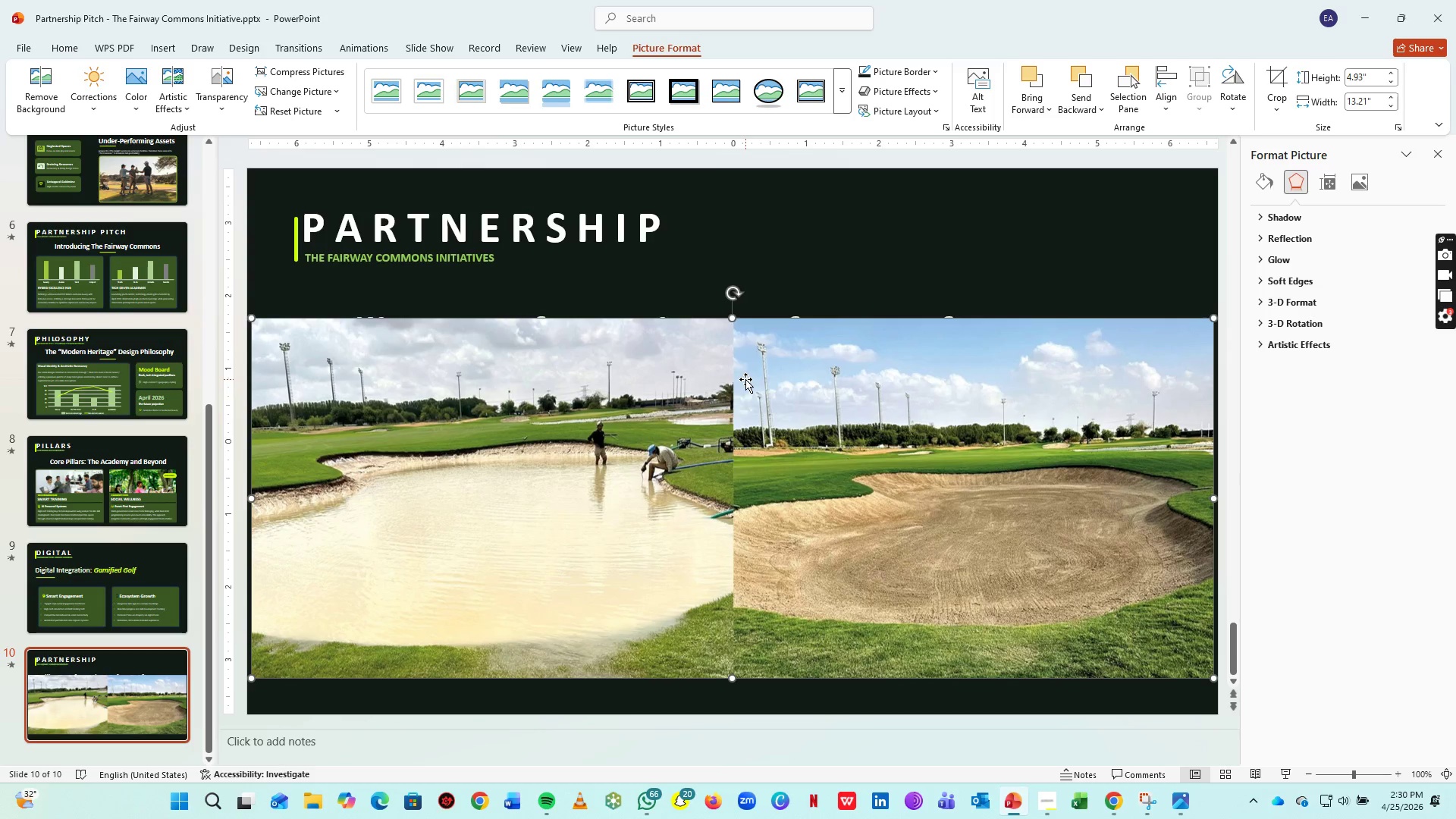 
left_click_drag(start_coordinate=[745, 379], to_coordinate=[749, 421])
 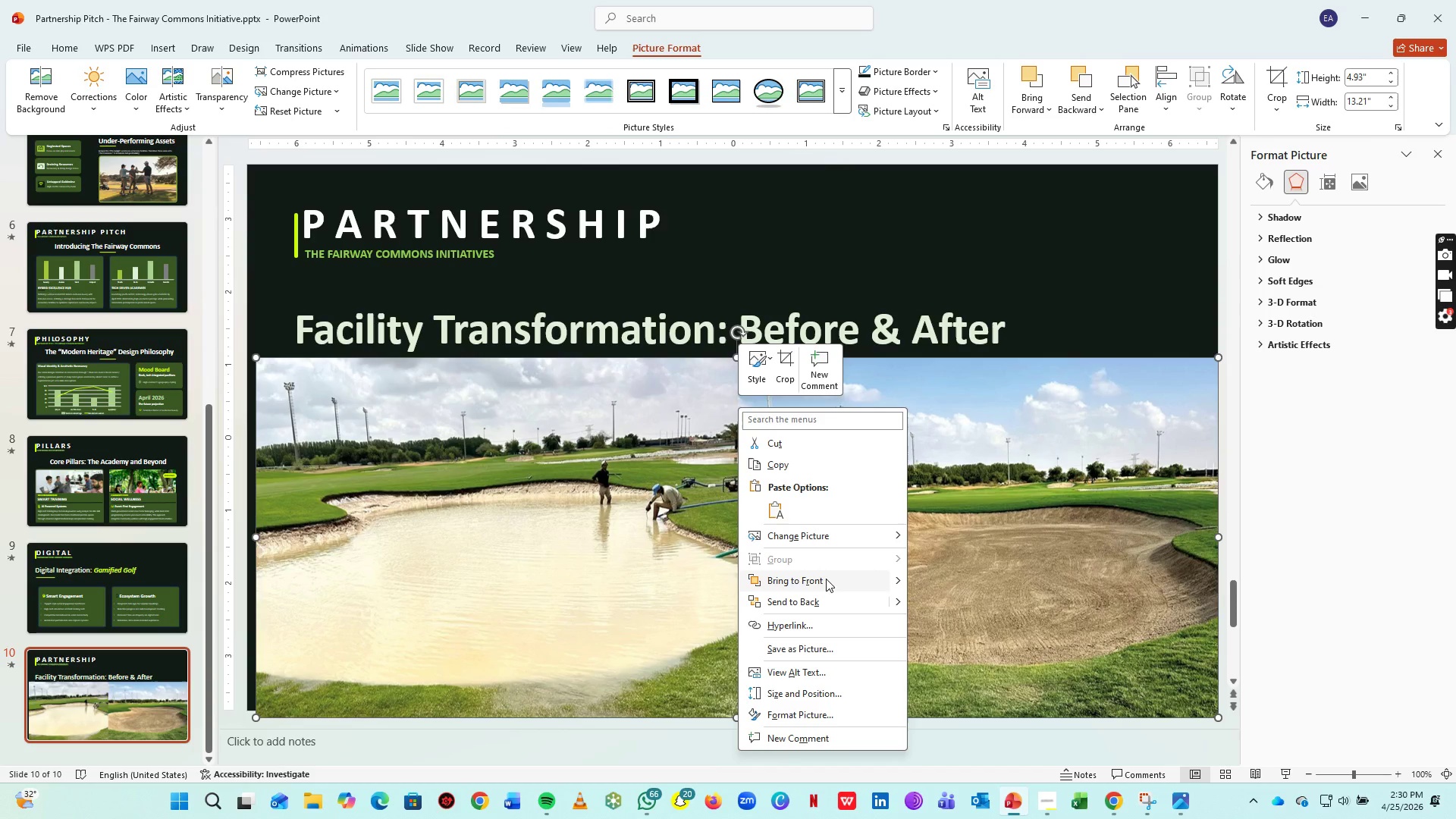 
left_click([814, 601])
 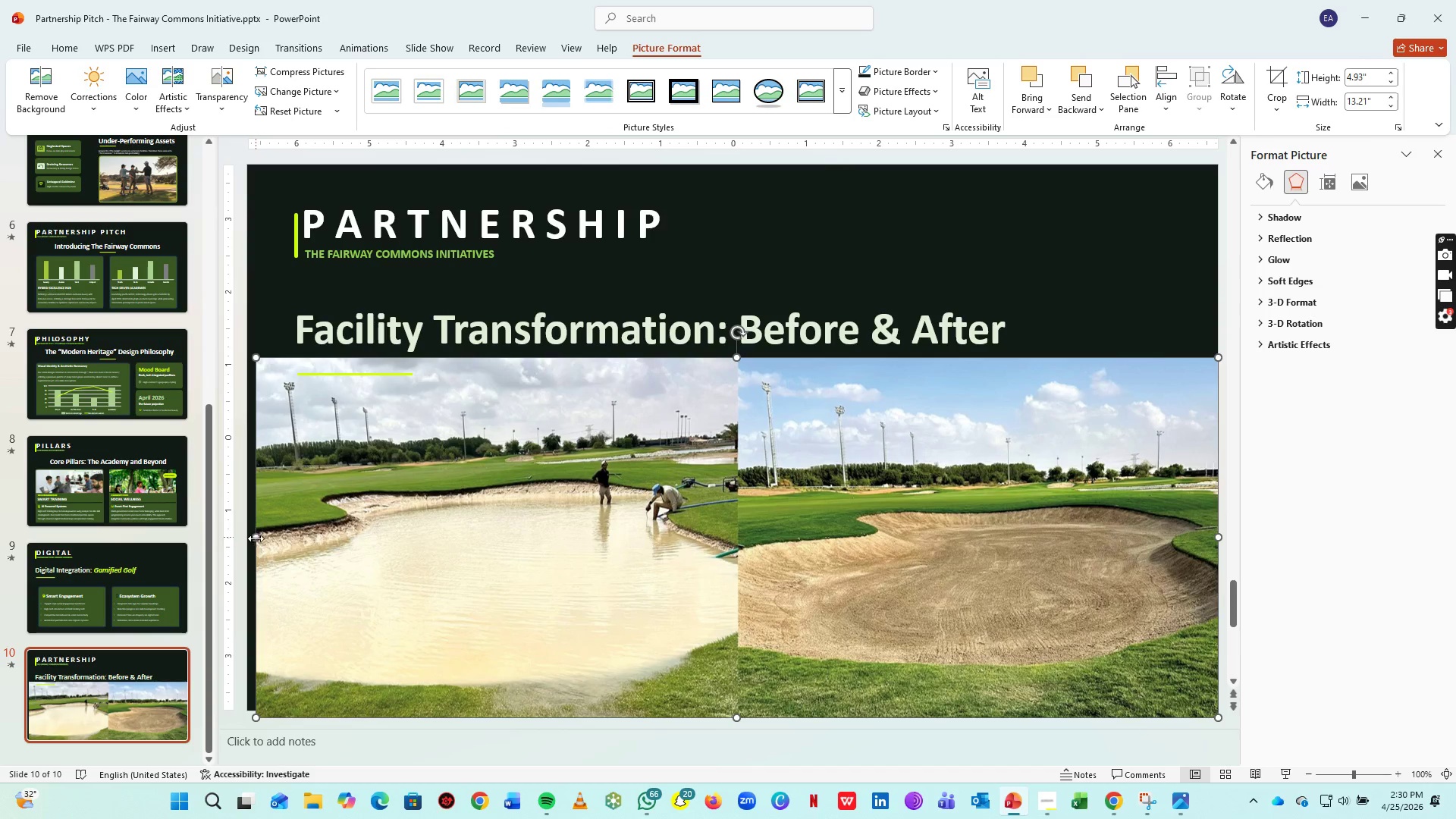 
left_click_drag(start_coordinate=[253, 539], to_coordinate=[249, 539])
 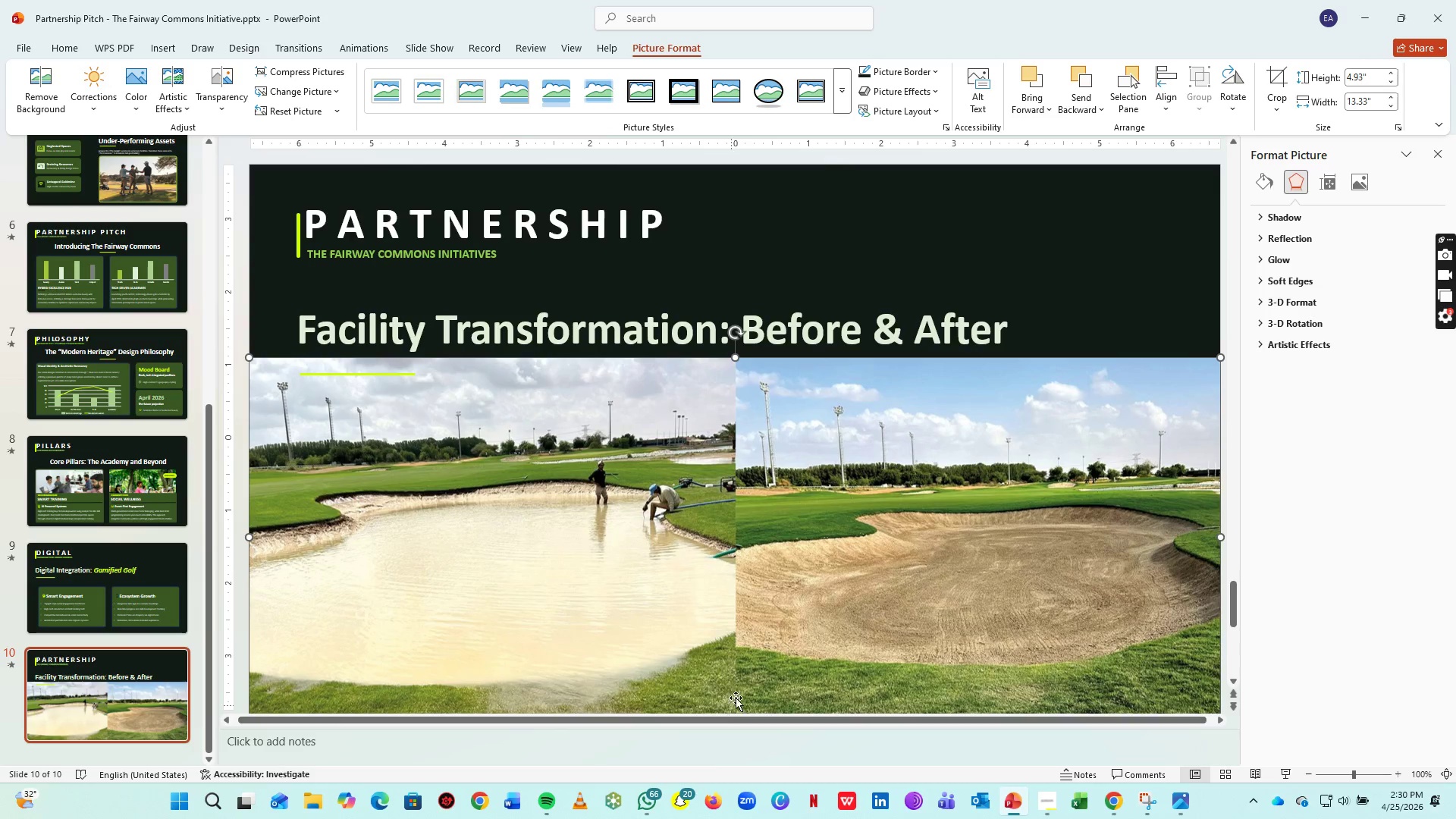 
left_click([742, 690])
 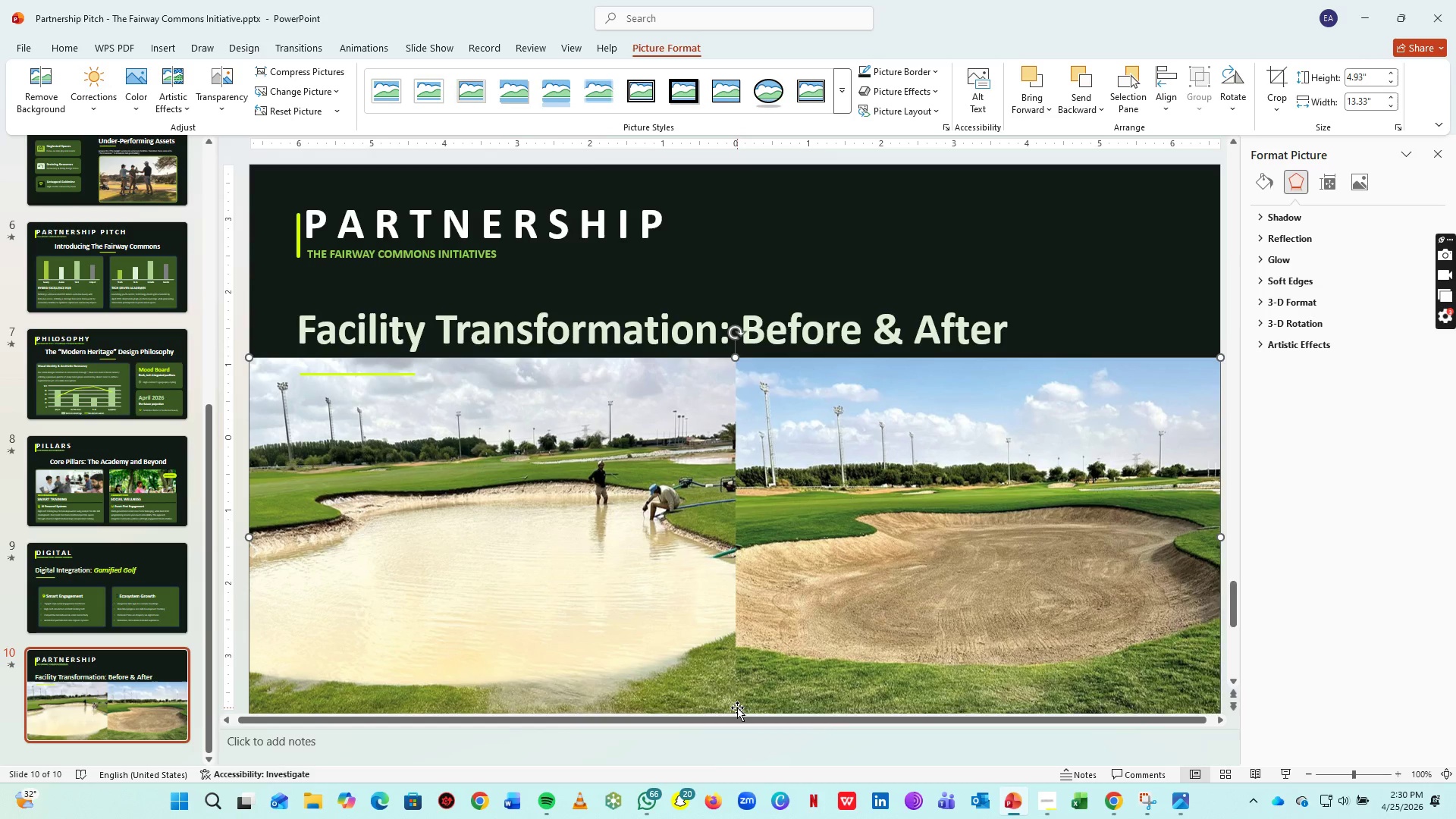 
scroll: coordinate [737, 708], scroll_direction: down, amount: 1.0
 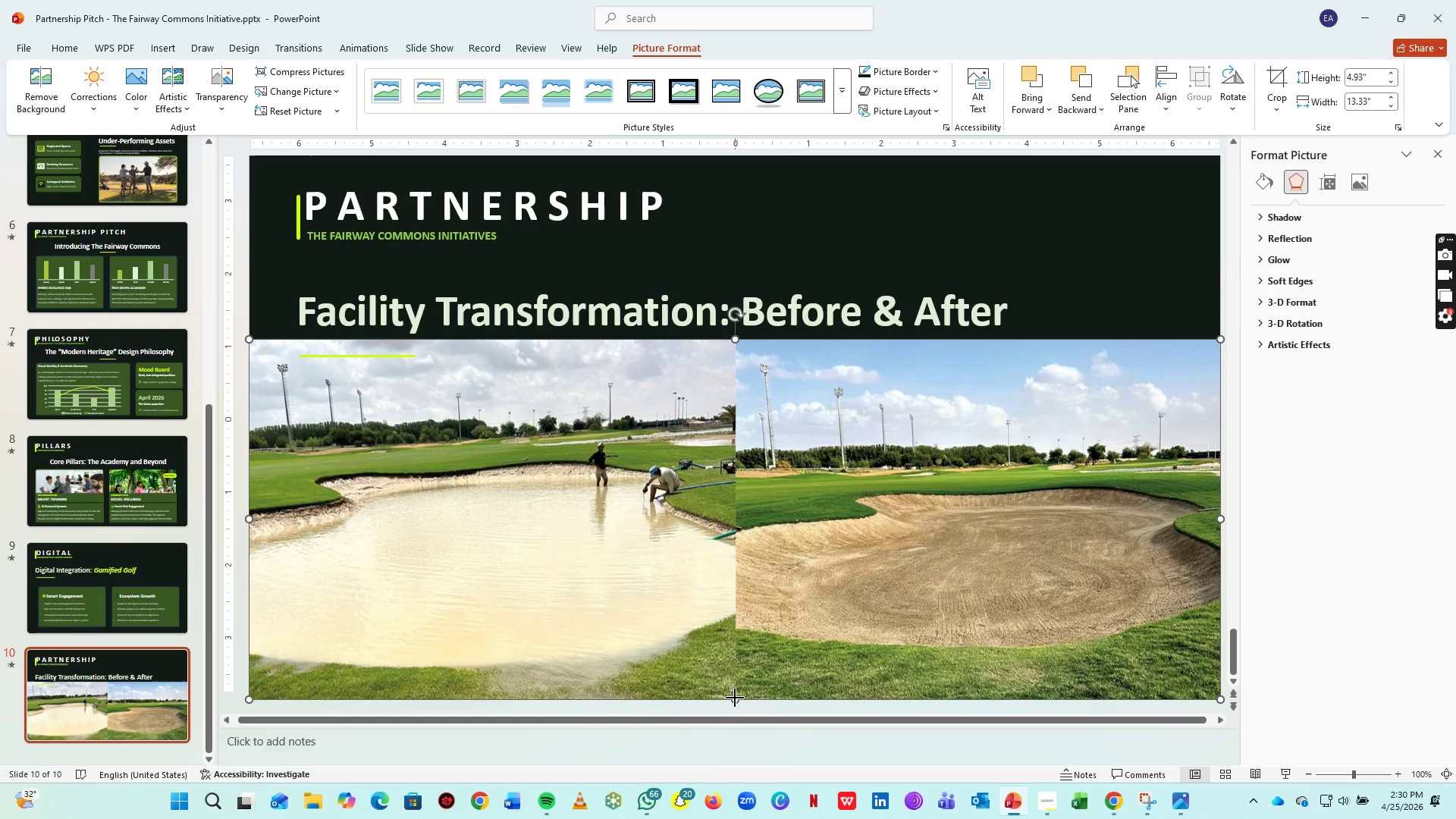 
left_click_drag(start_coordinate=[735, 698], to_coordinate=[741, 691])
 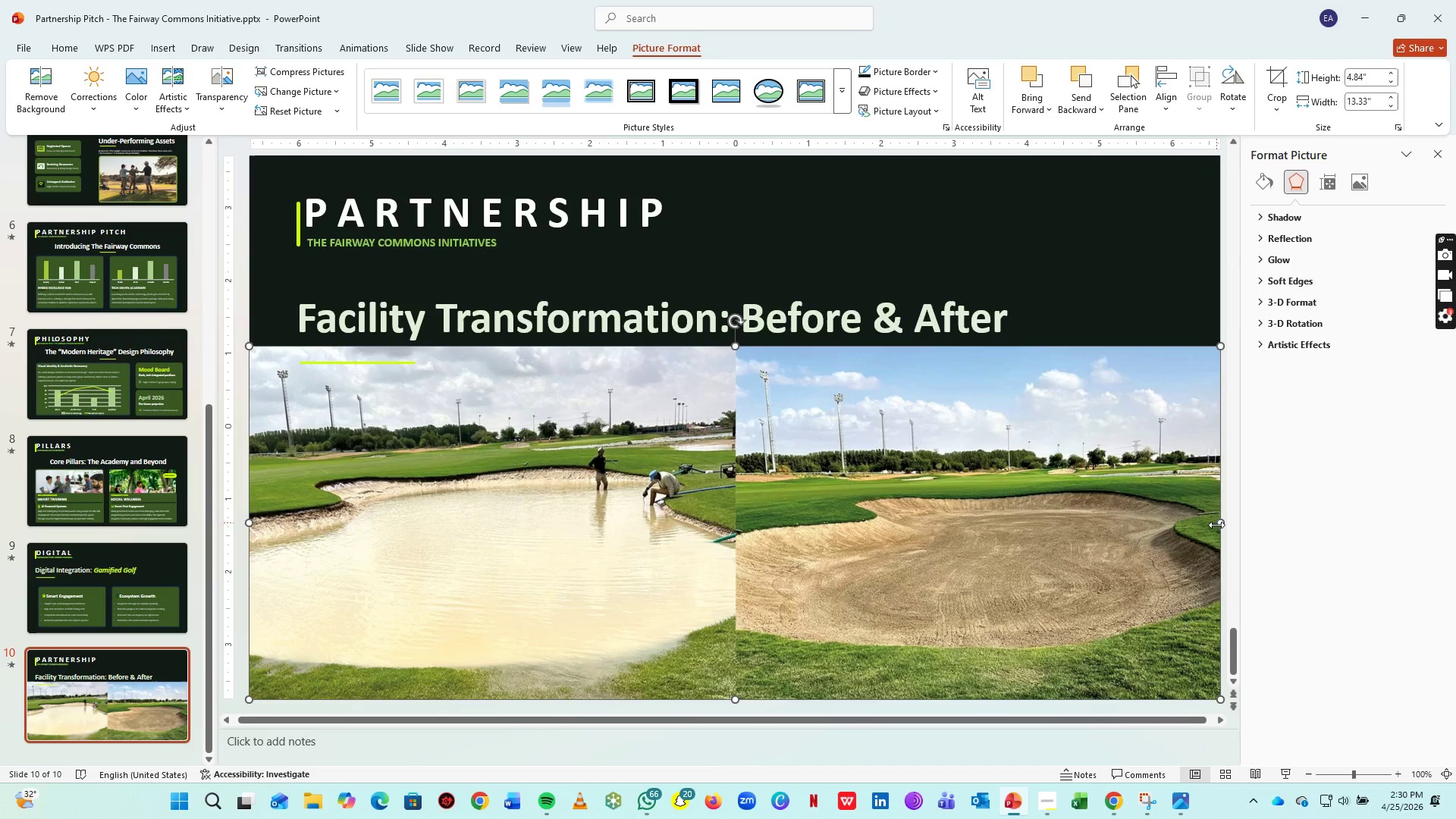 
left_click_drag(start_coordinate=[1221, 525], to_coordinate=[1219, 530])
 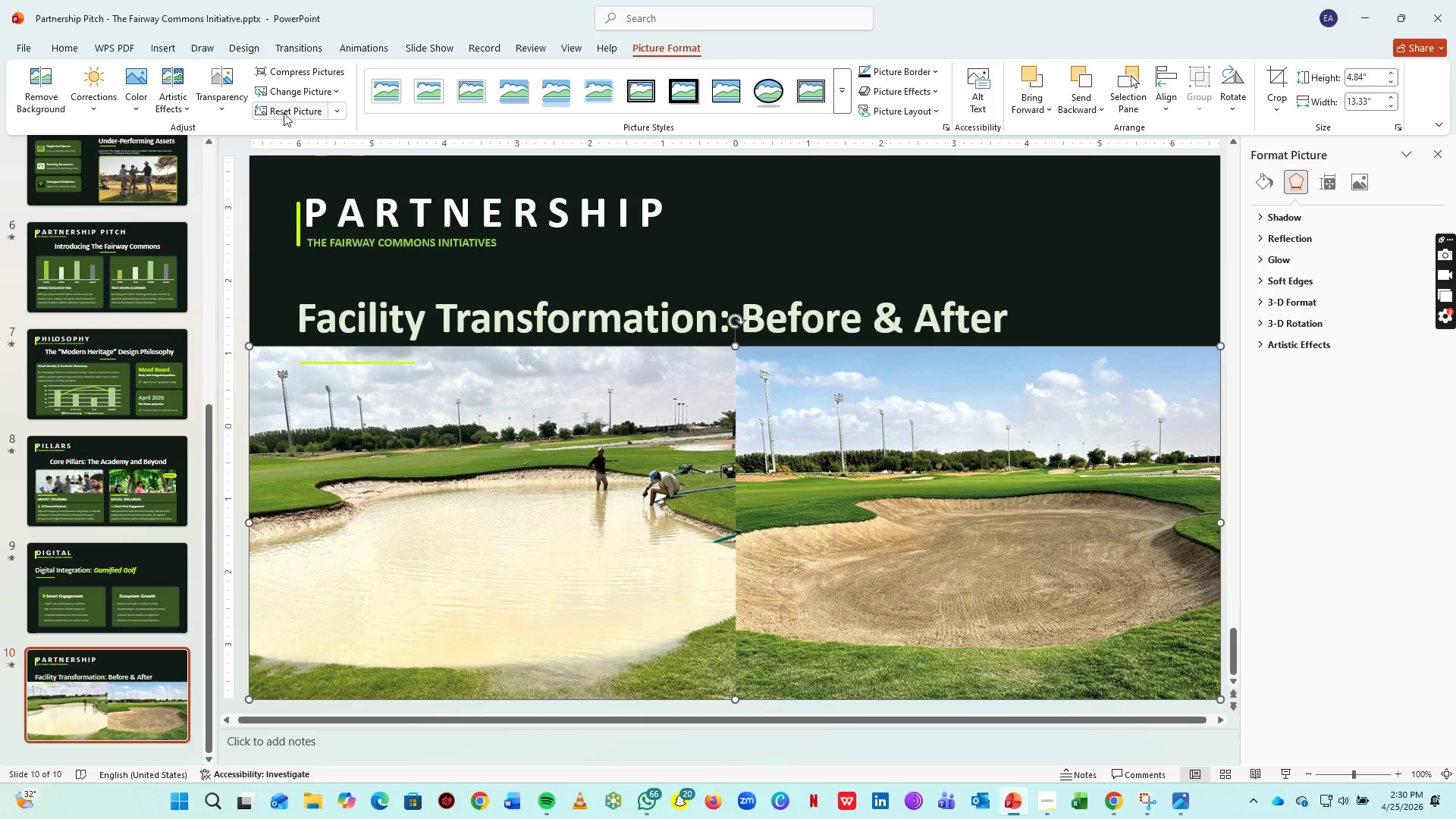 
left_click([240, 111])
 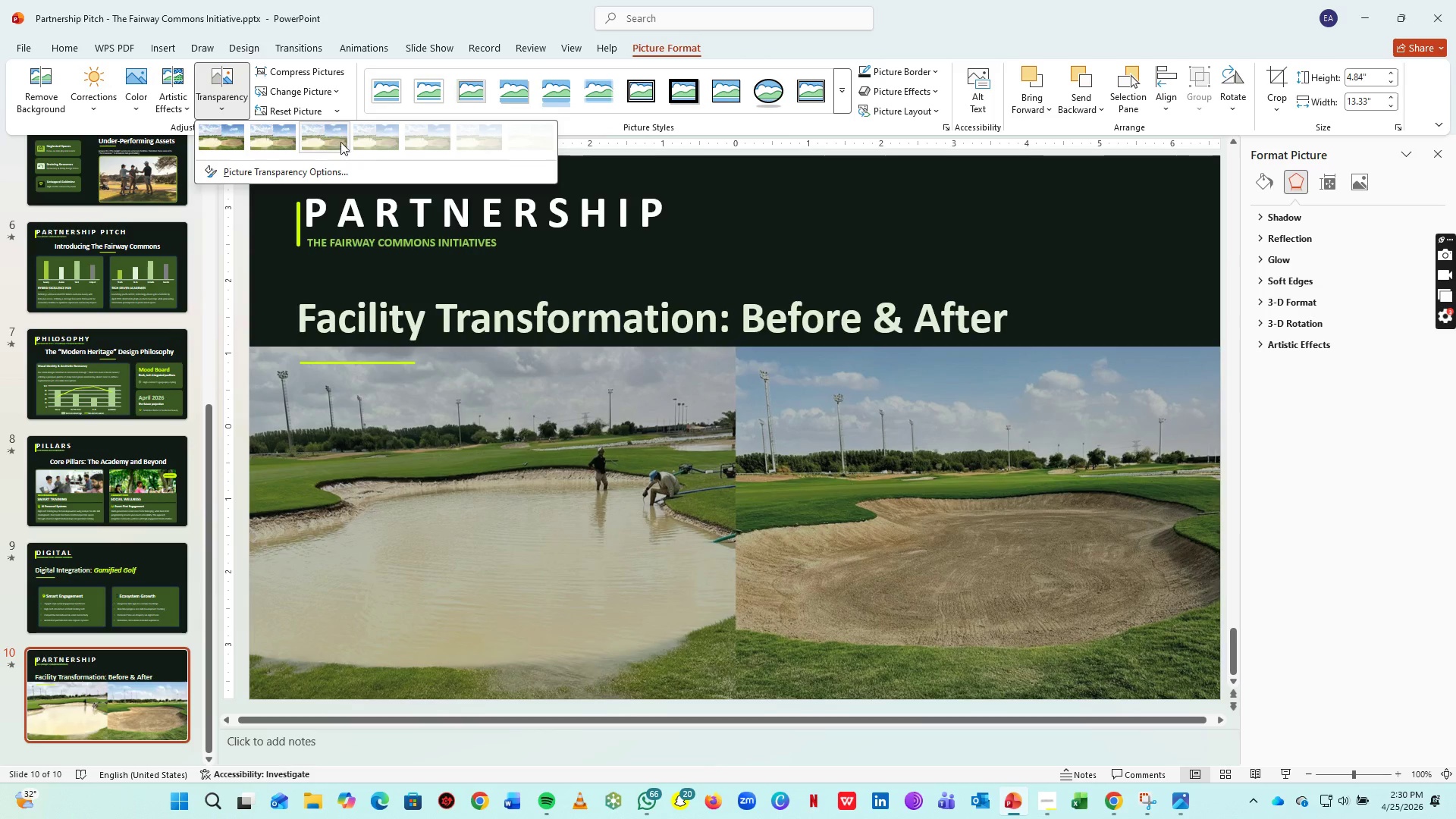 
mouse_move([431, 143])
 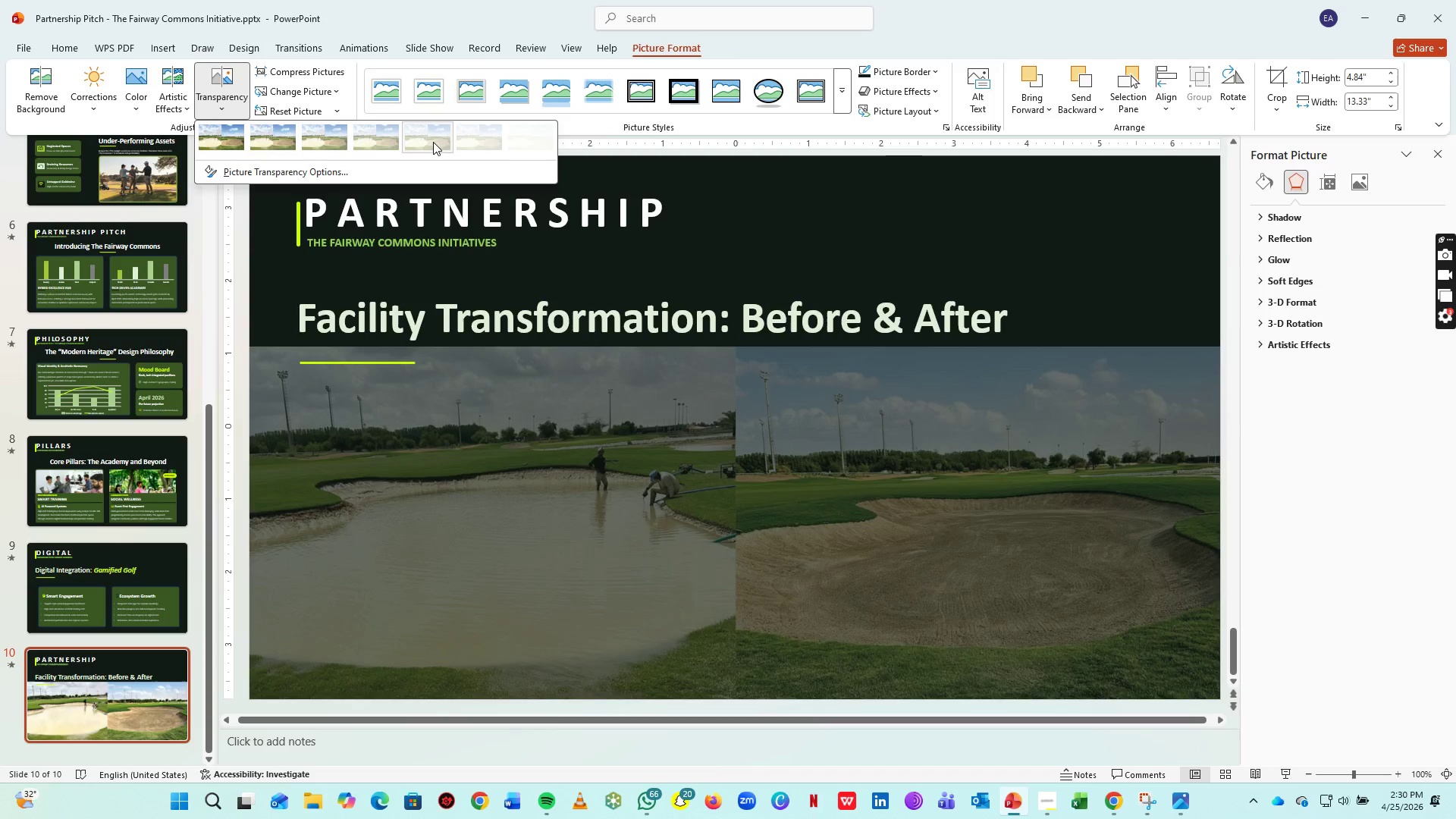 
left_click([433, 142])
 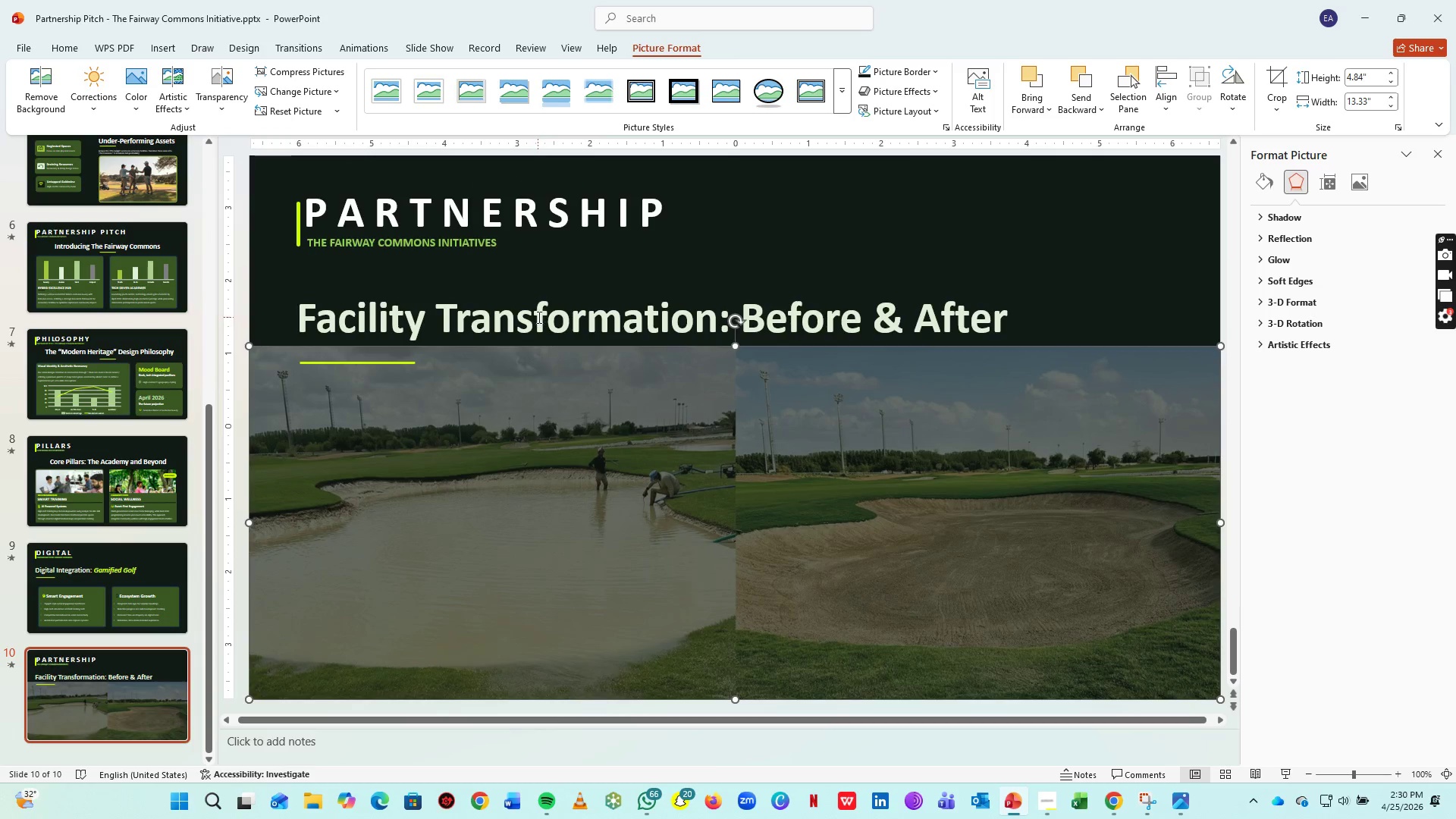 
left_click([541, 304])
 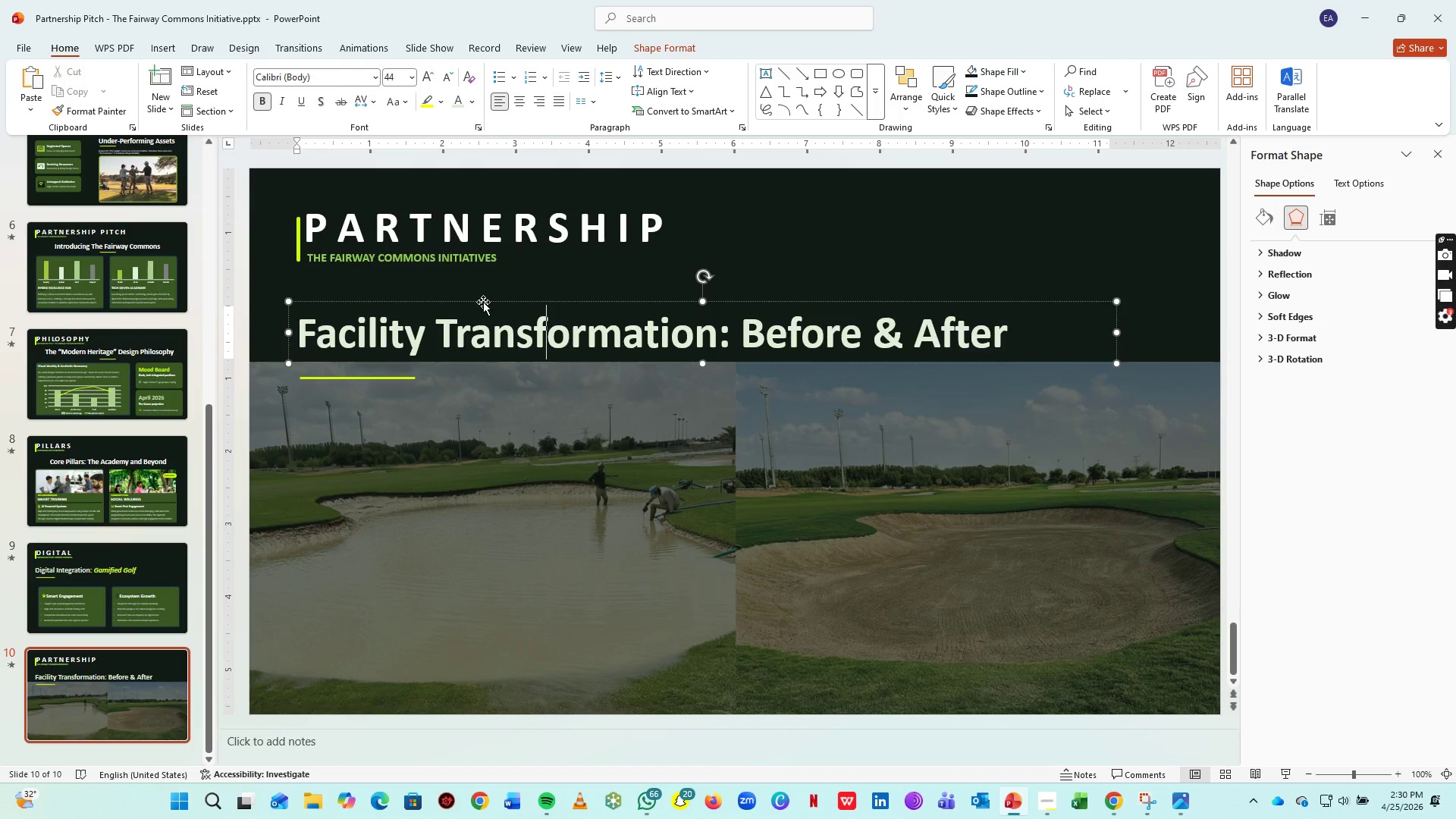 
left_click([483, 302])
 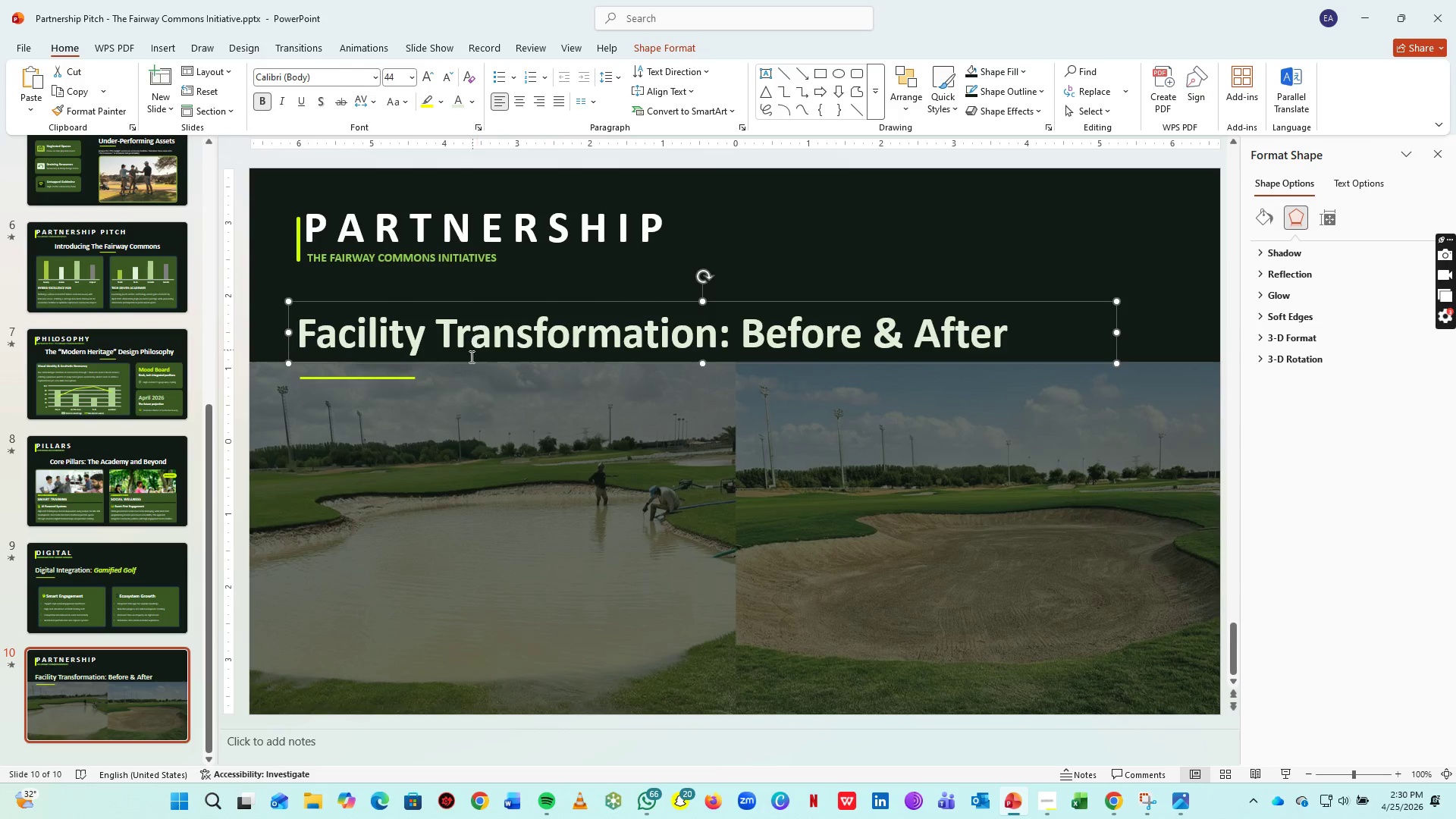 
hold_key(key=ArrowUp, duration=0.72)
 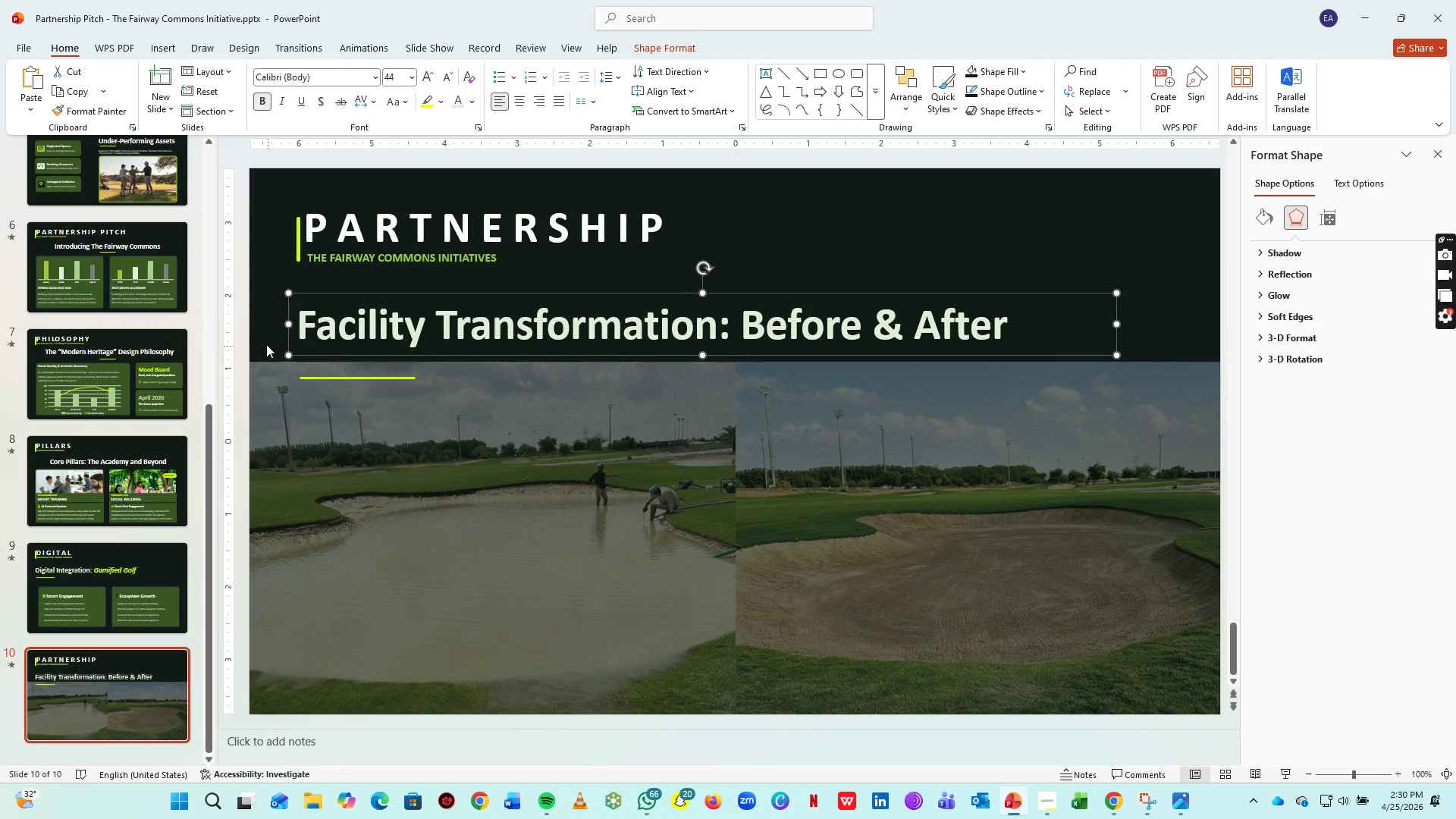 
key(ArrowUp)
 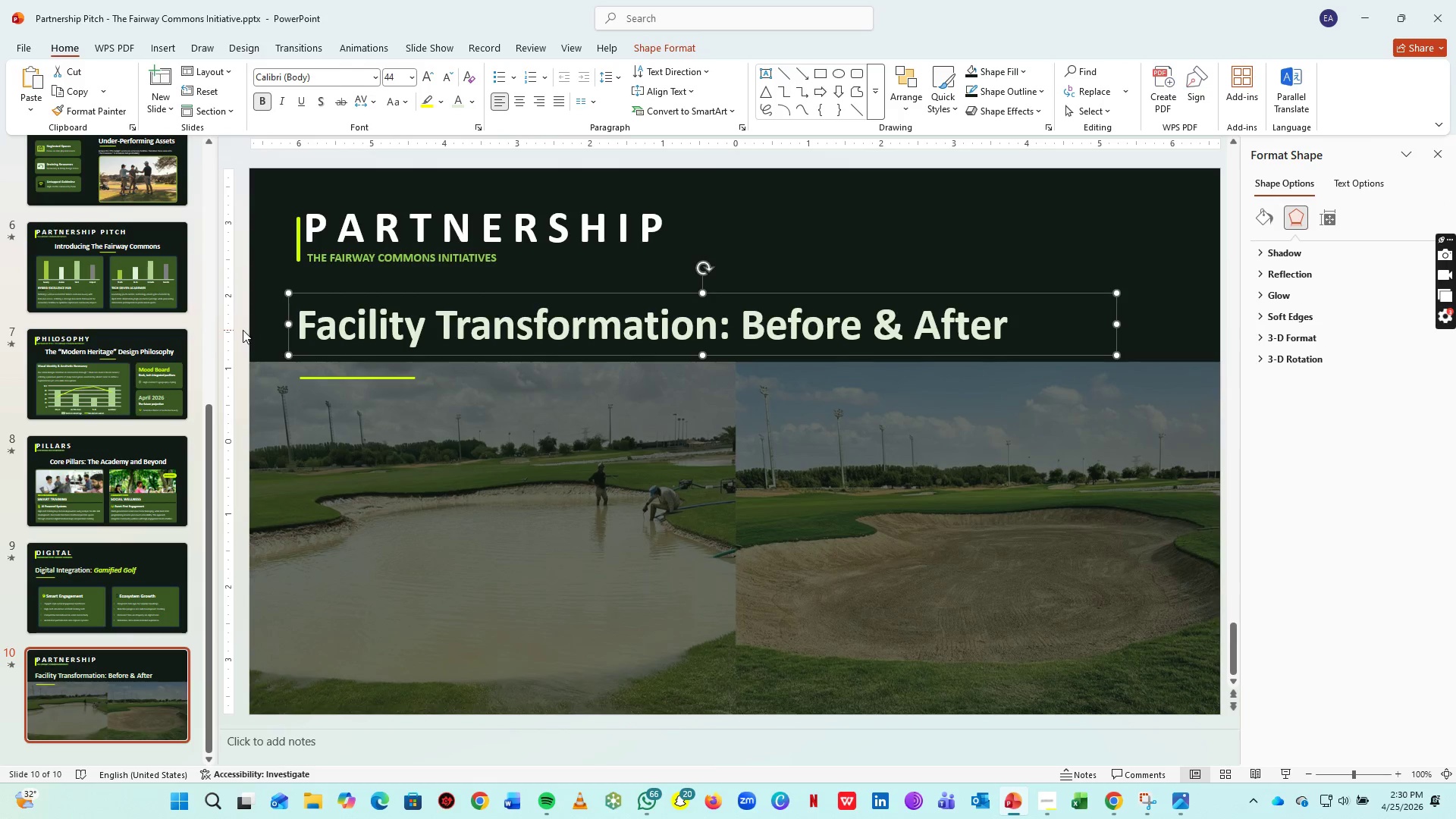 
left_click_drag(start_coordinate=[243, 330], to_coordinate=[478, 411])
 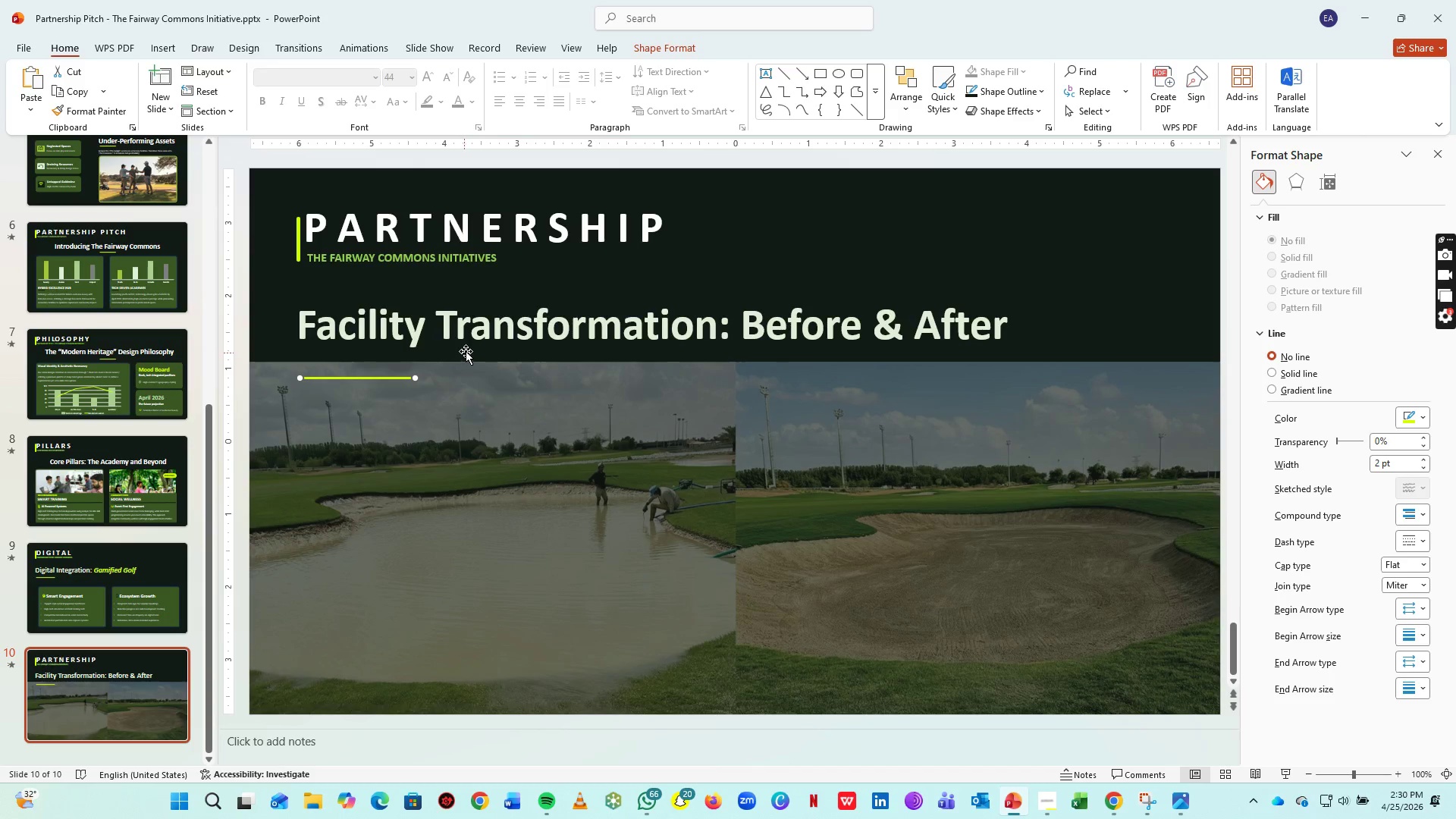 
hold_key(key=ShiftLeft, duration=1.53)
 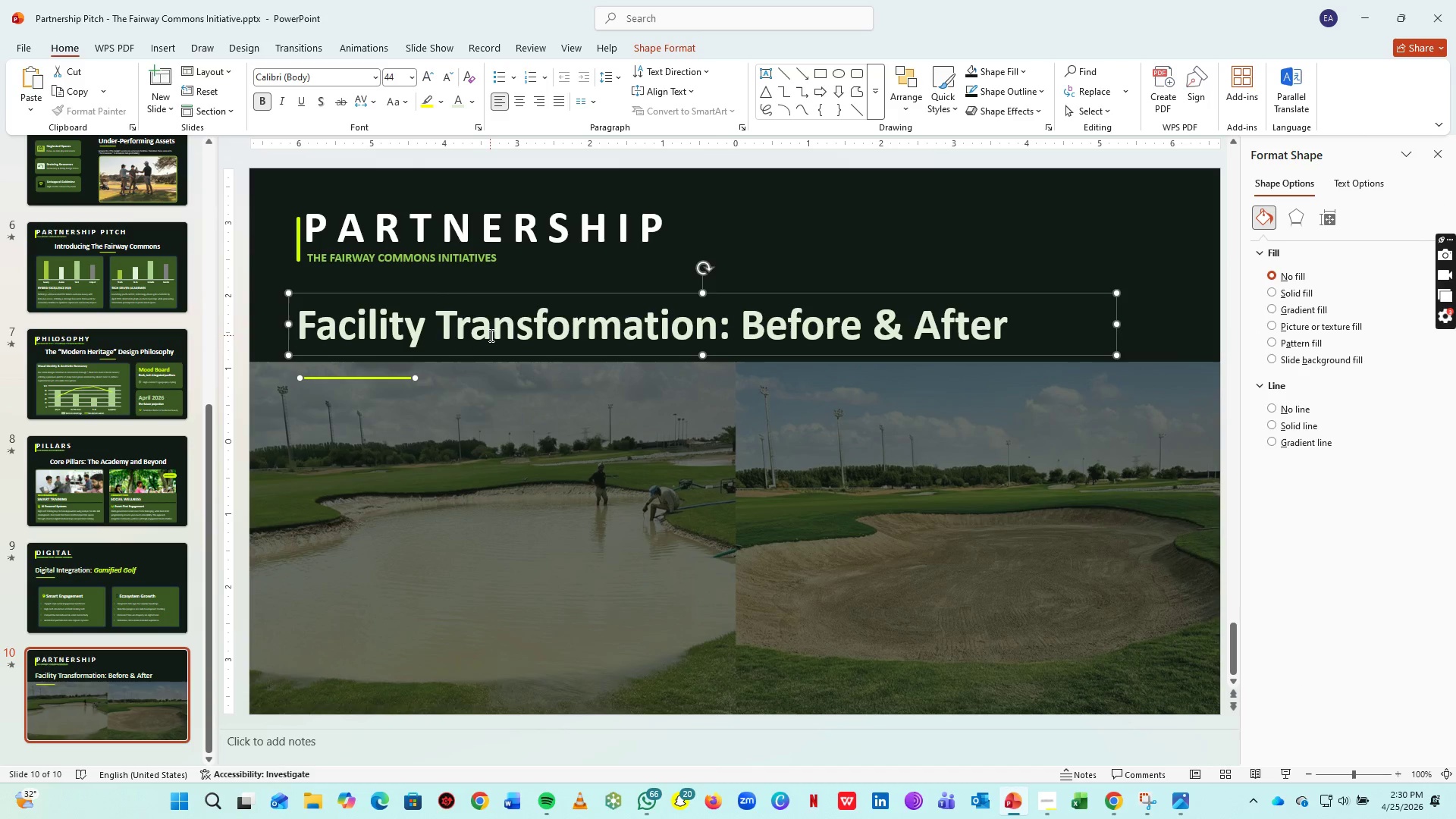 
hold_key(key=ShiftLeft, duration=0.38)
left_click([483, 331])
 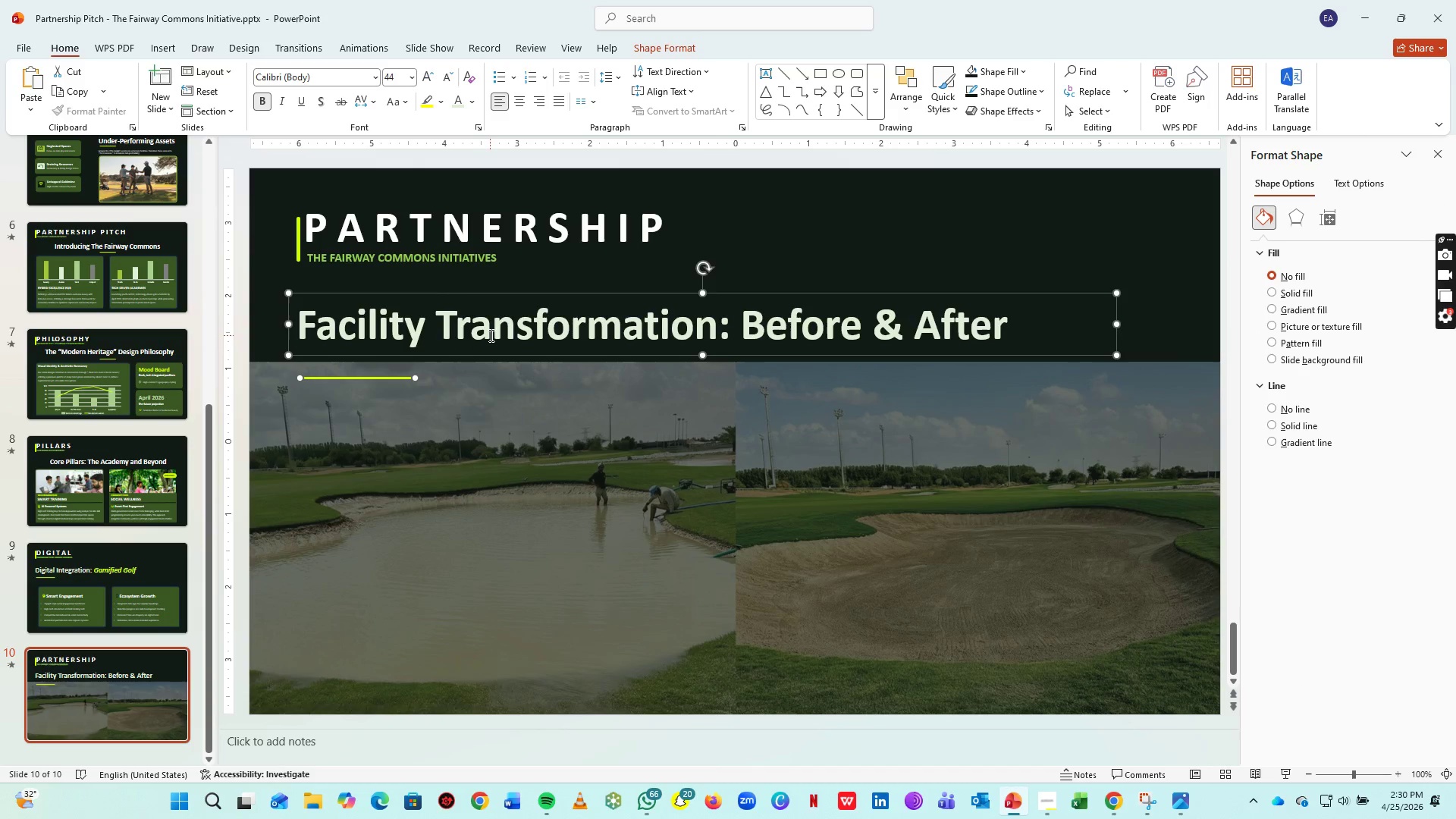 
key(Control+G)
 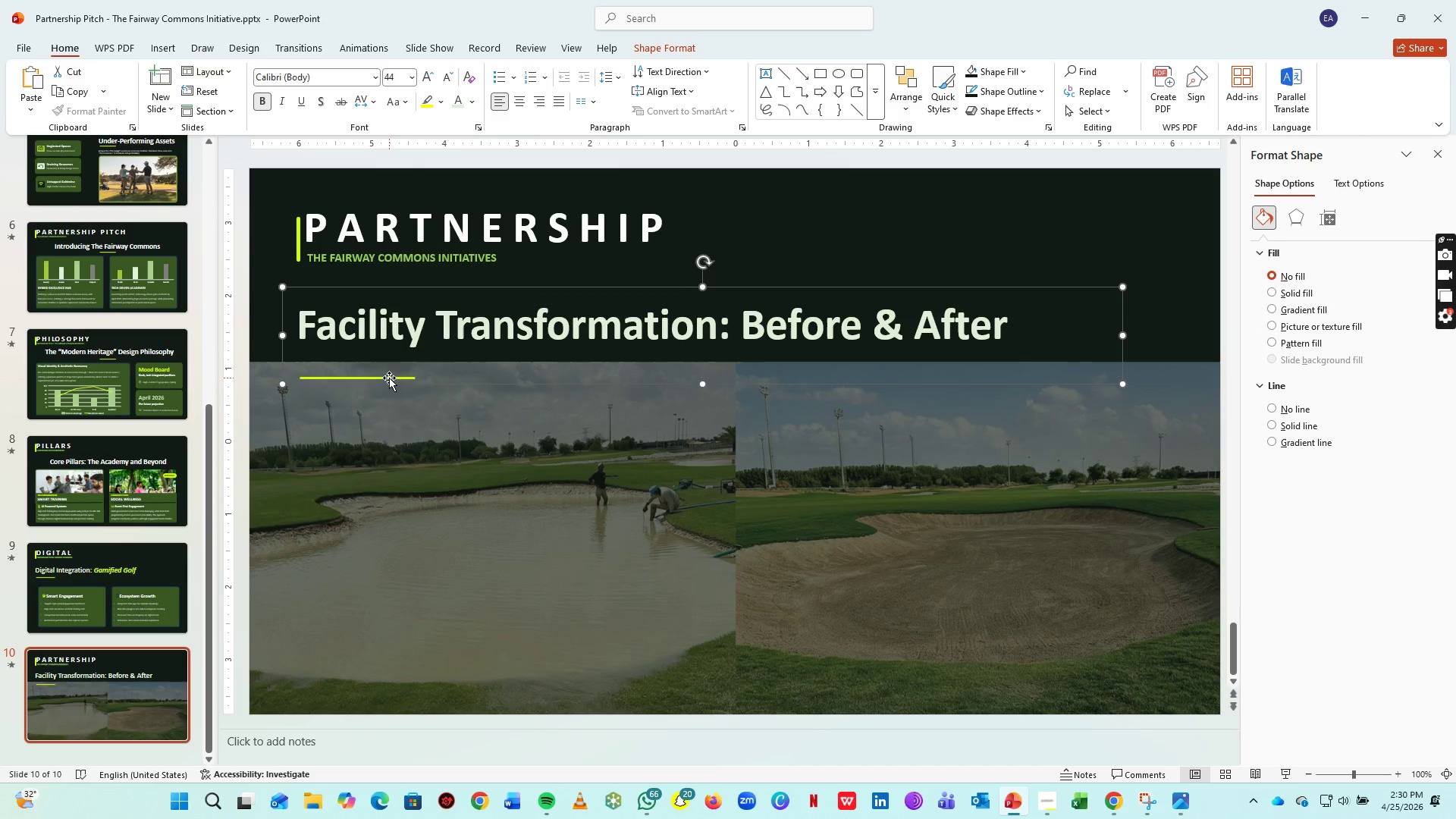 
left_click([389, 378])
 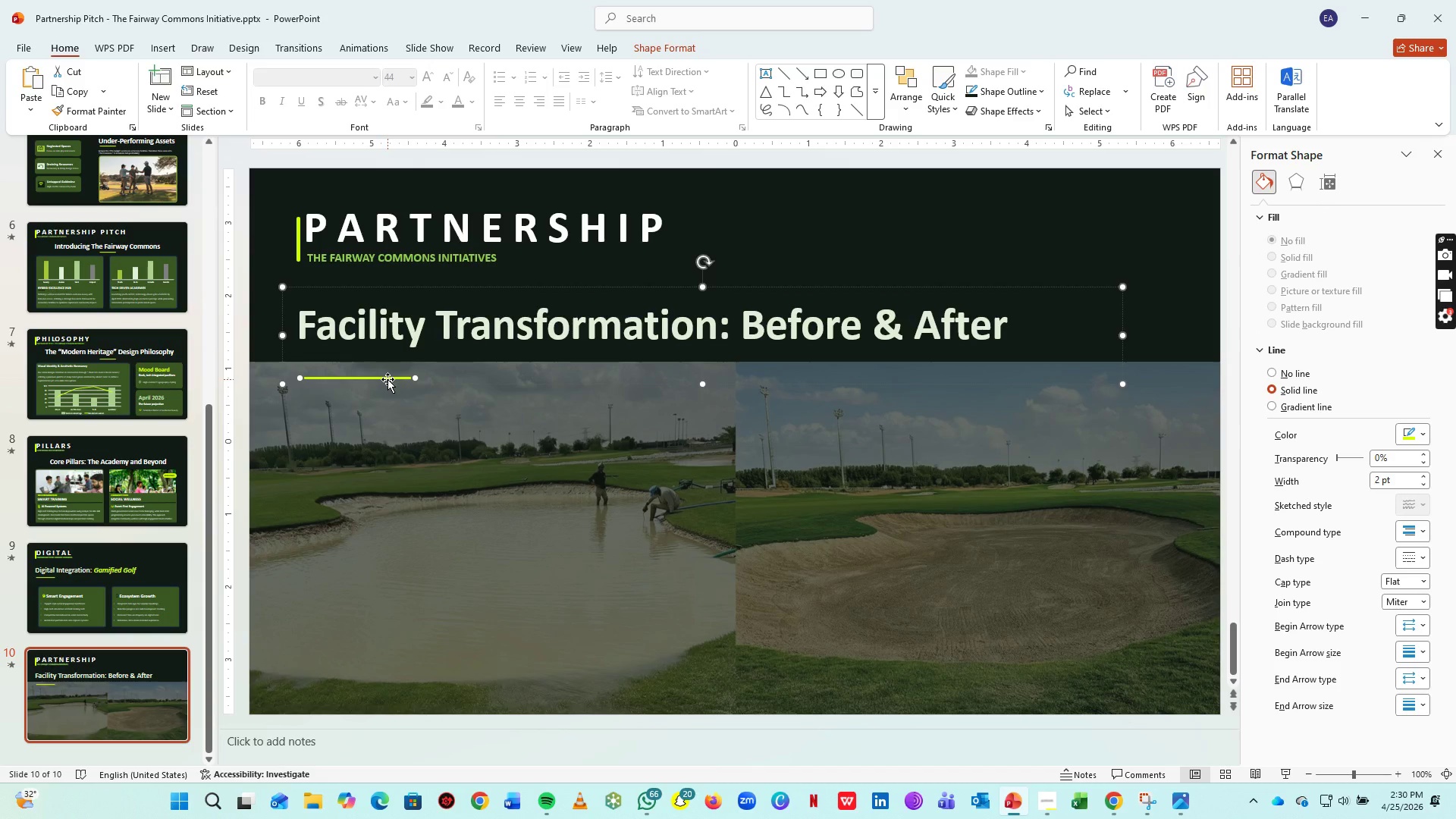 
hold_key(key=ArrowUp, duration=0.75)
 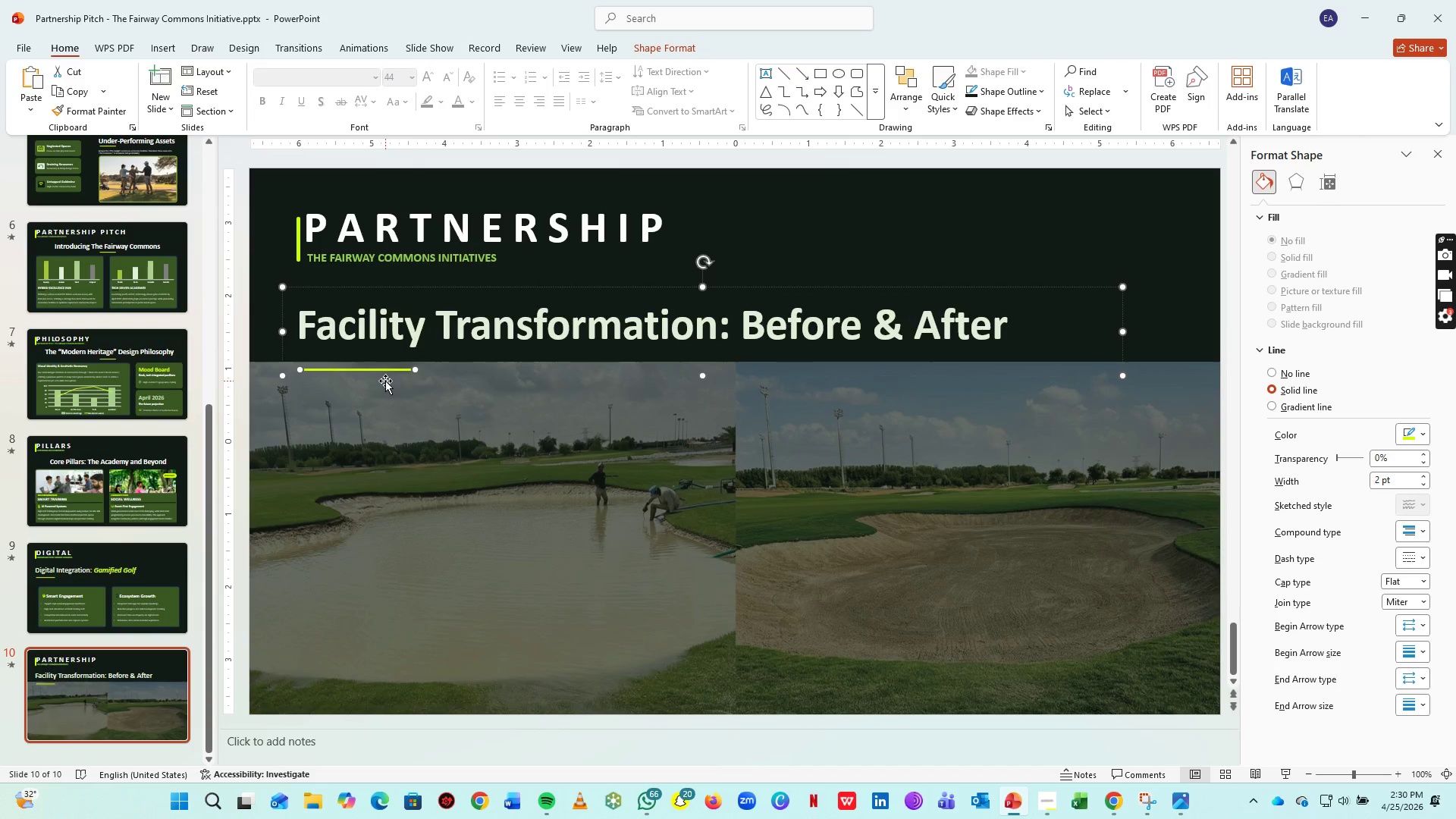 
hold_key(key=ArrowUp, duration=0.88)
 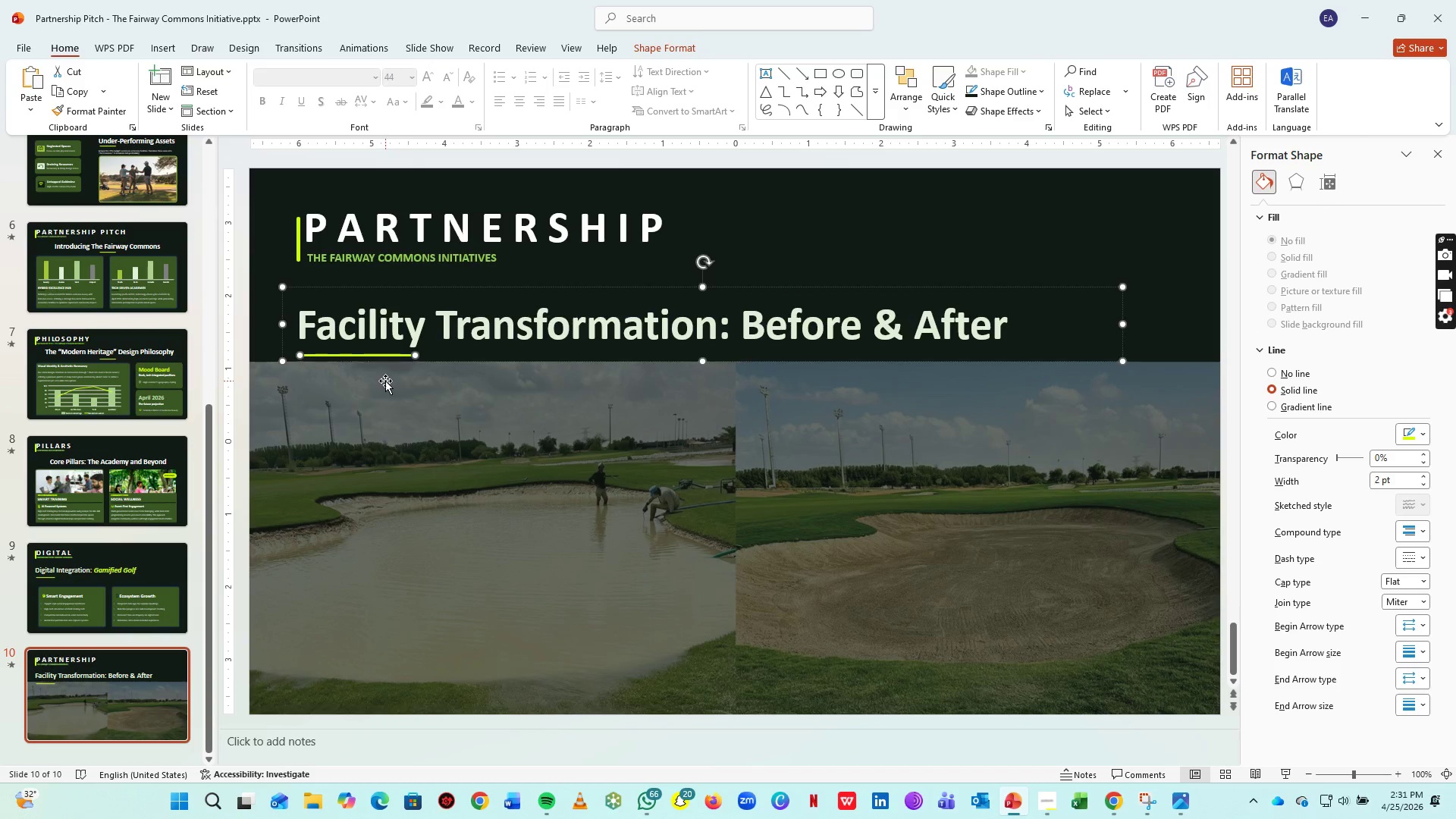 
key(ArrowUp)
 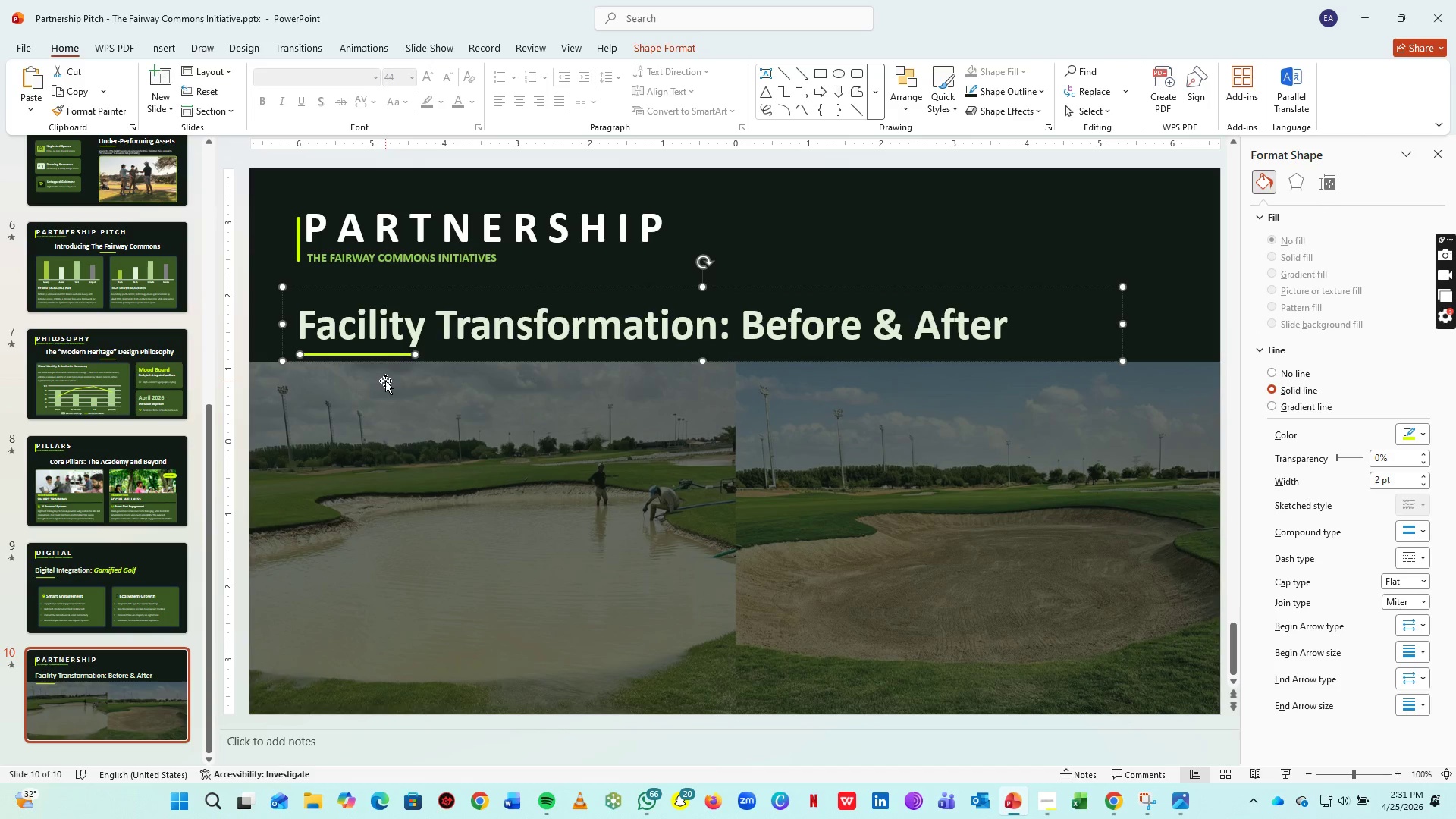 
key(ArrowUp)
 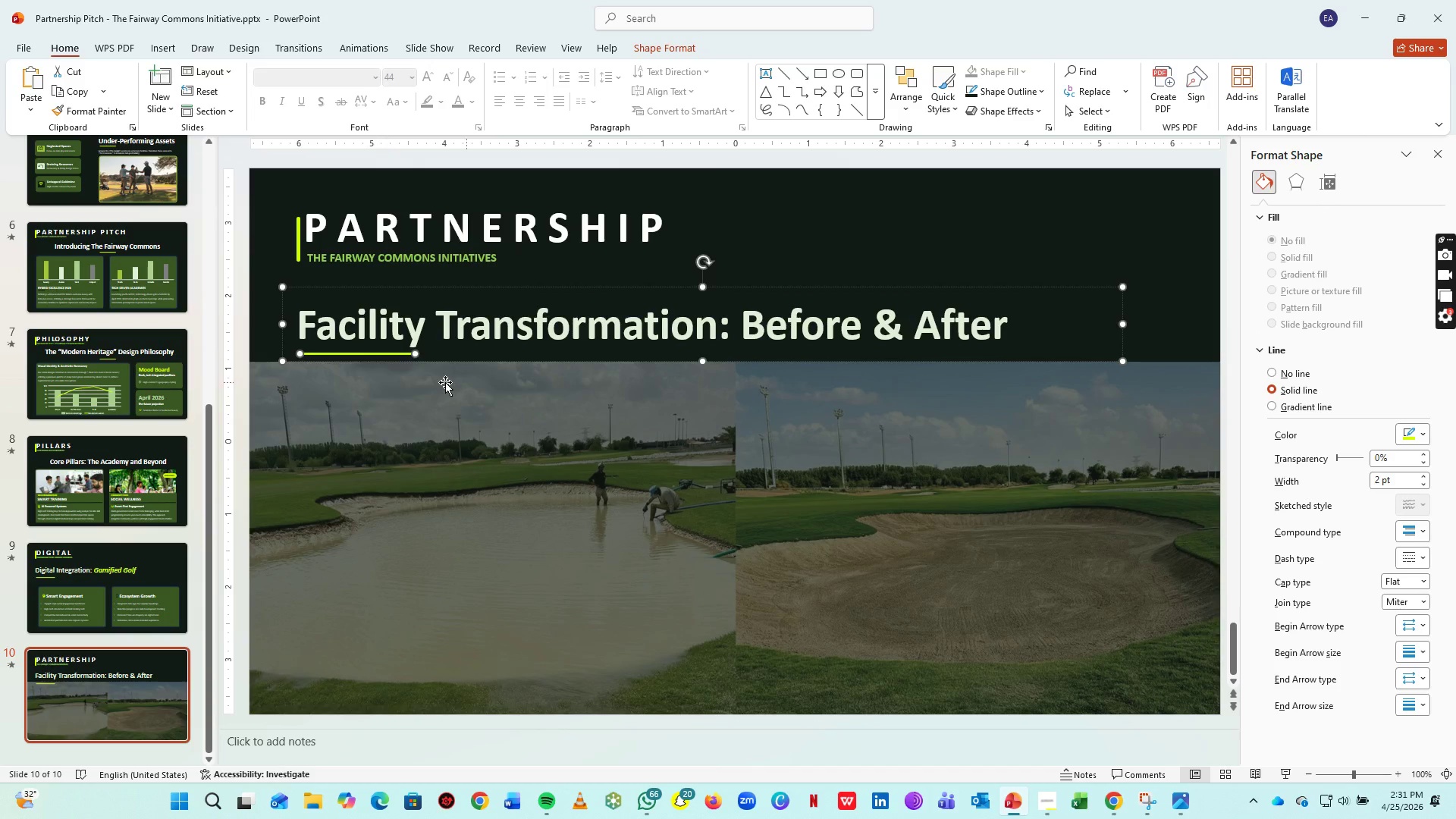 
key(ArrowUp)
 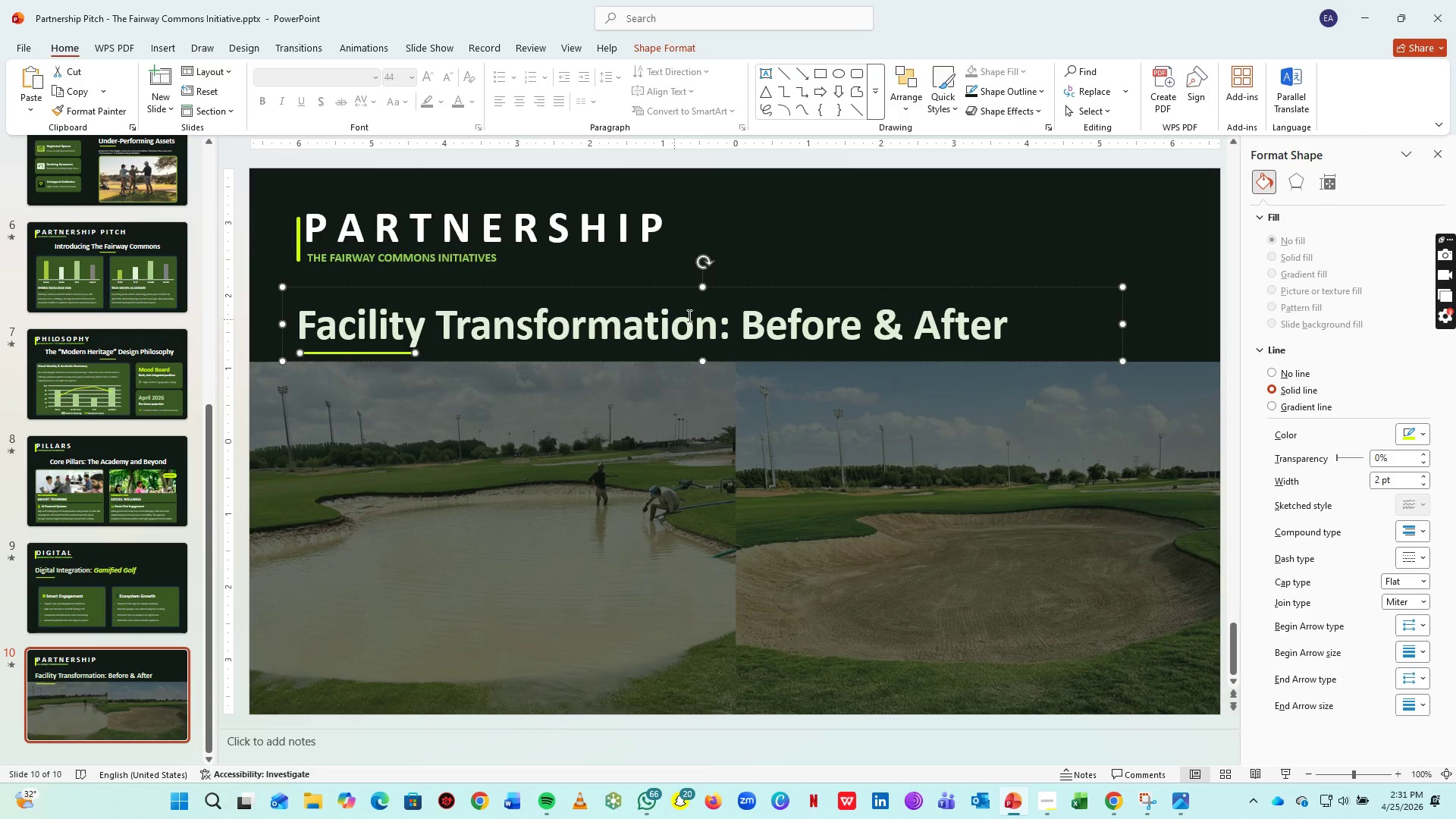 
key(ArrowUp)
 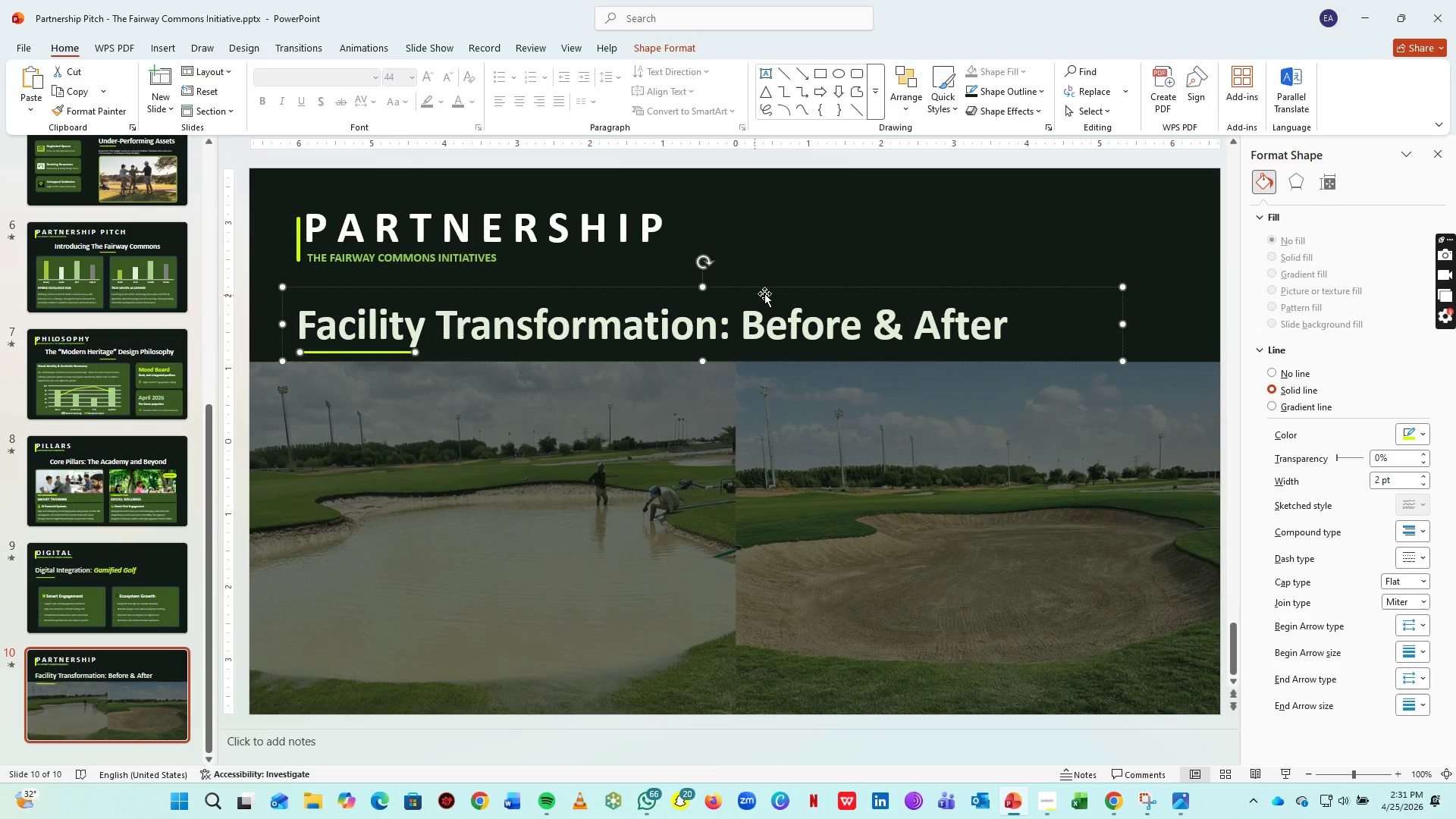 
key(ArrowUp)
 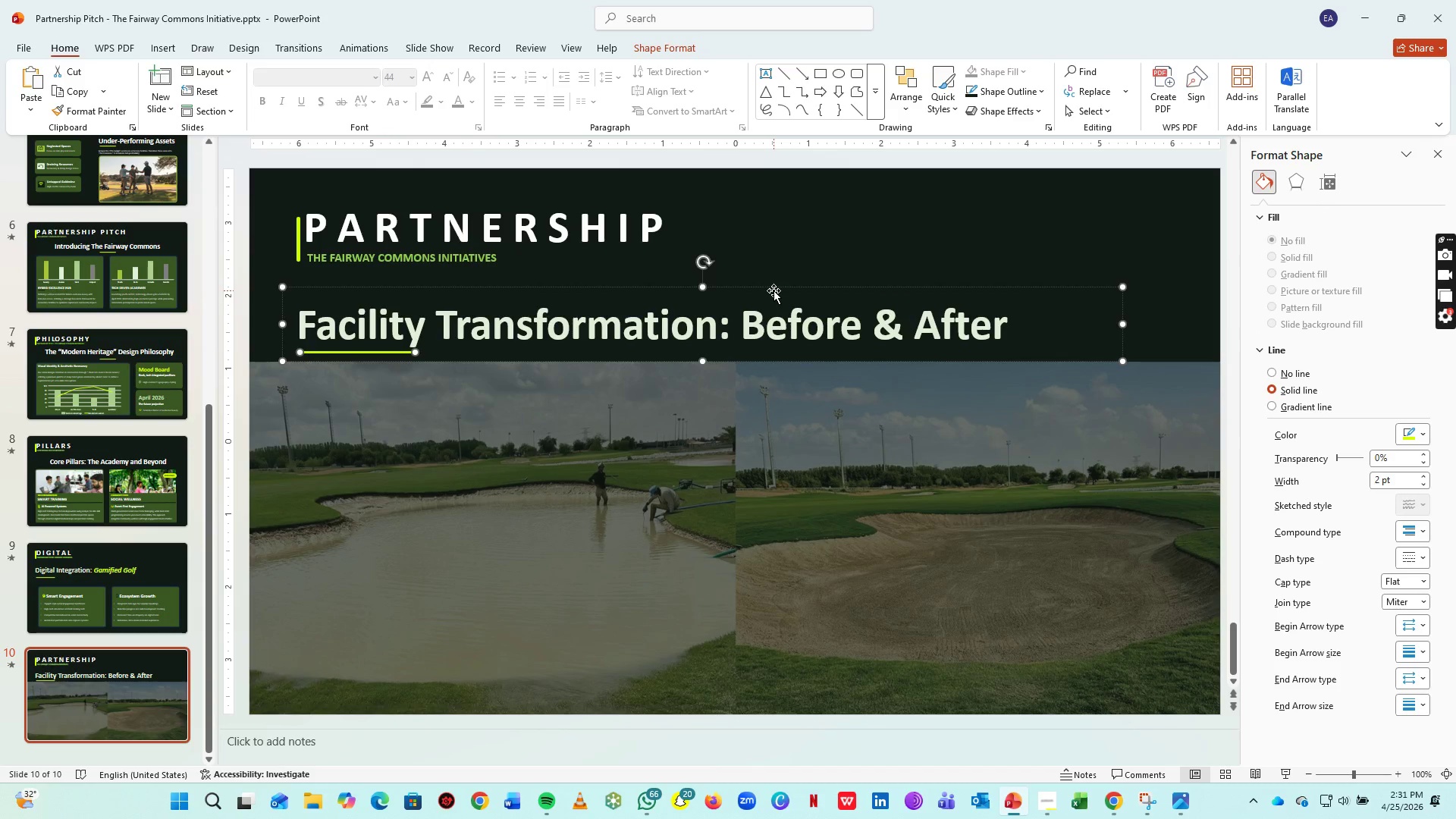 
left_click_drag(start_coordinate=[774, 290], to_coordinate=[769, 276])
 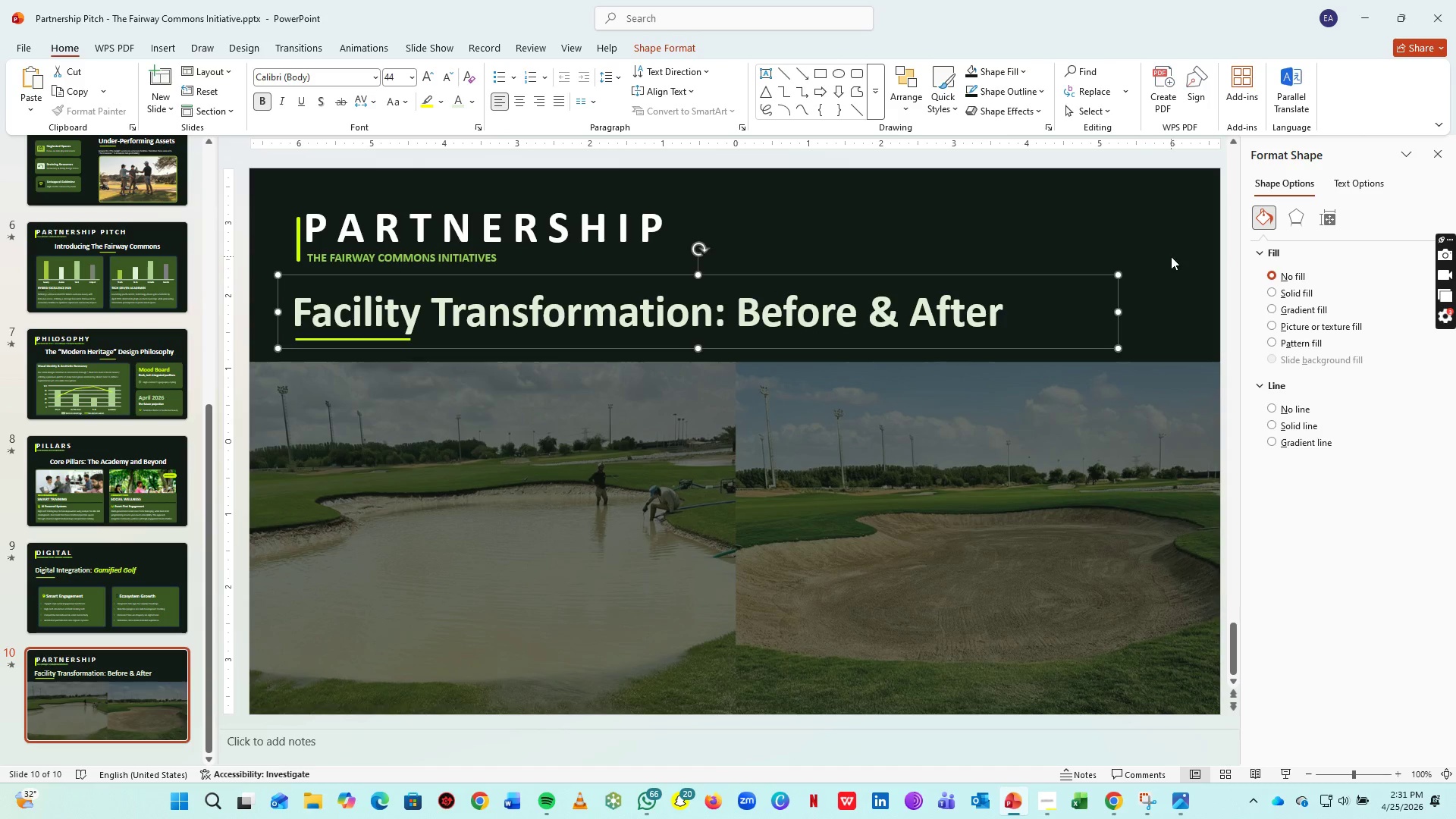 
left_click([1171, 256])
 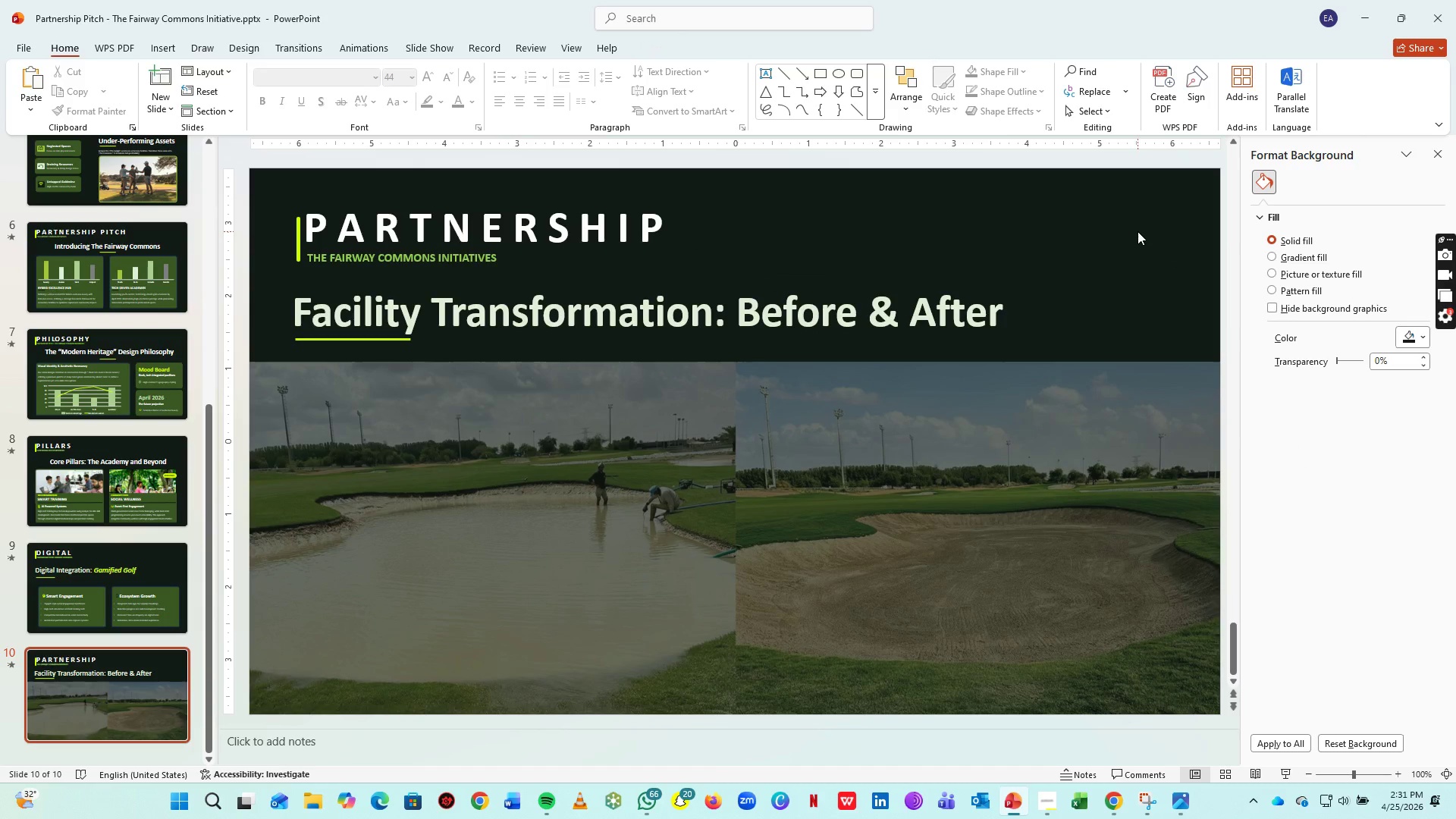 
wait(10.0)
 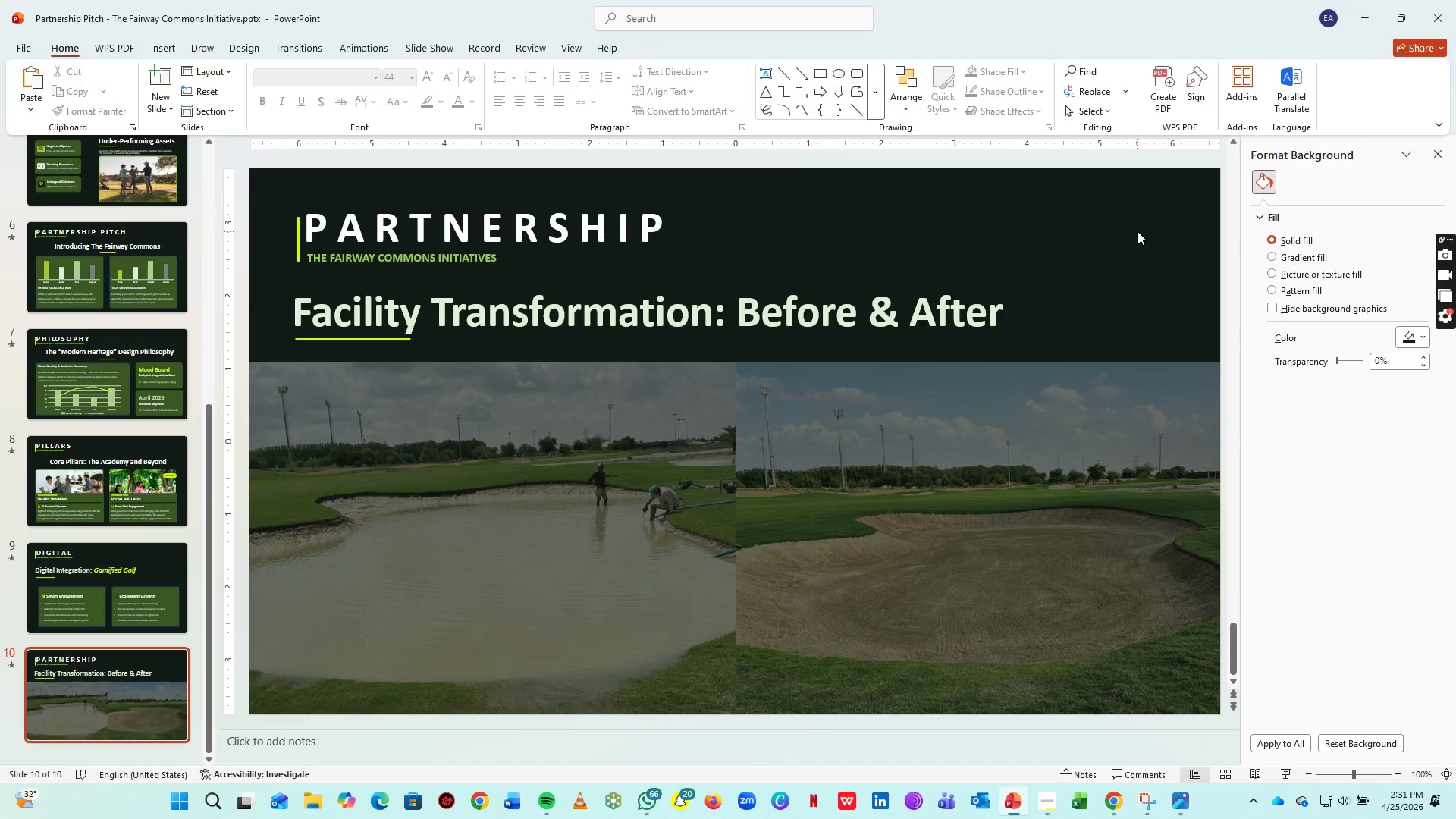 
key(Alt+AltLeft)
 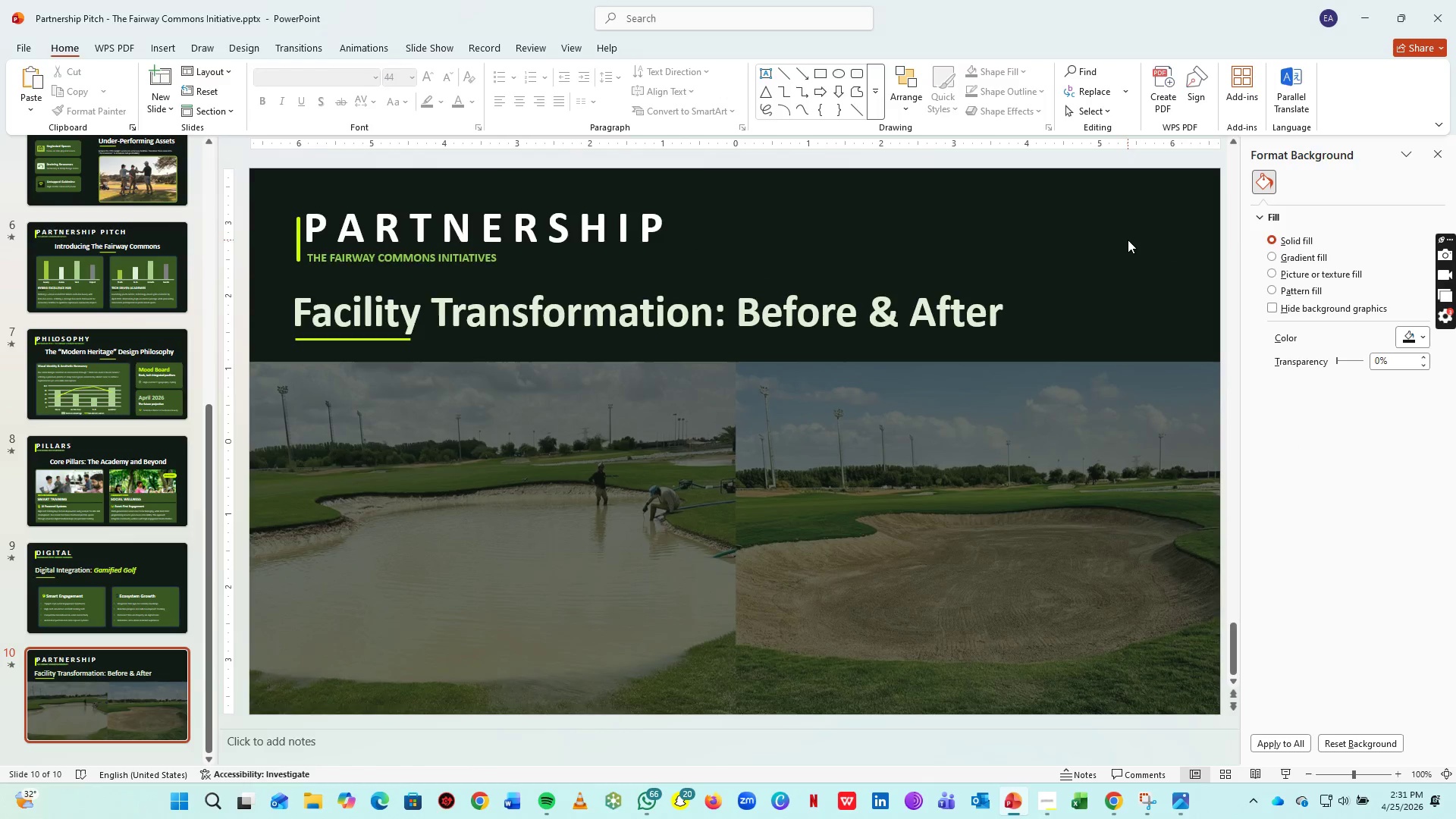 
key(Alt+Tab)
 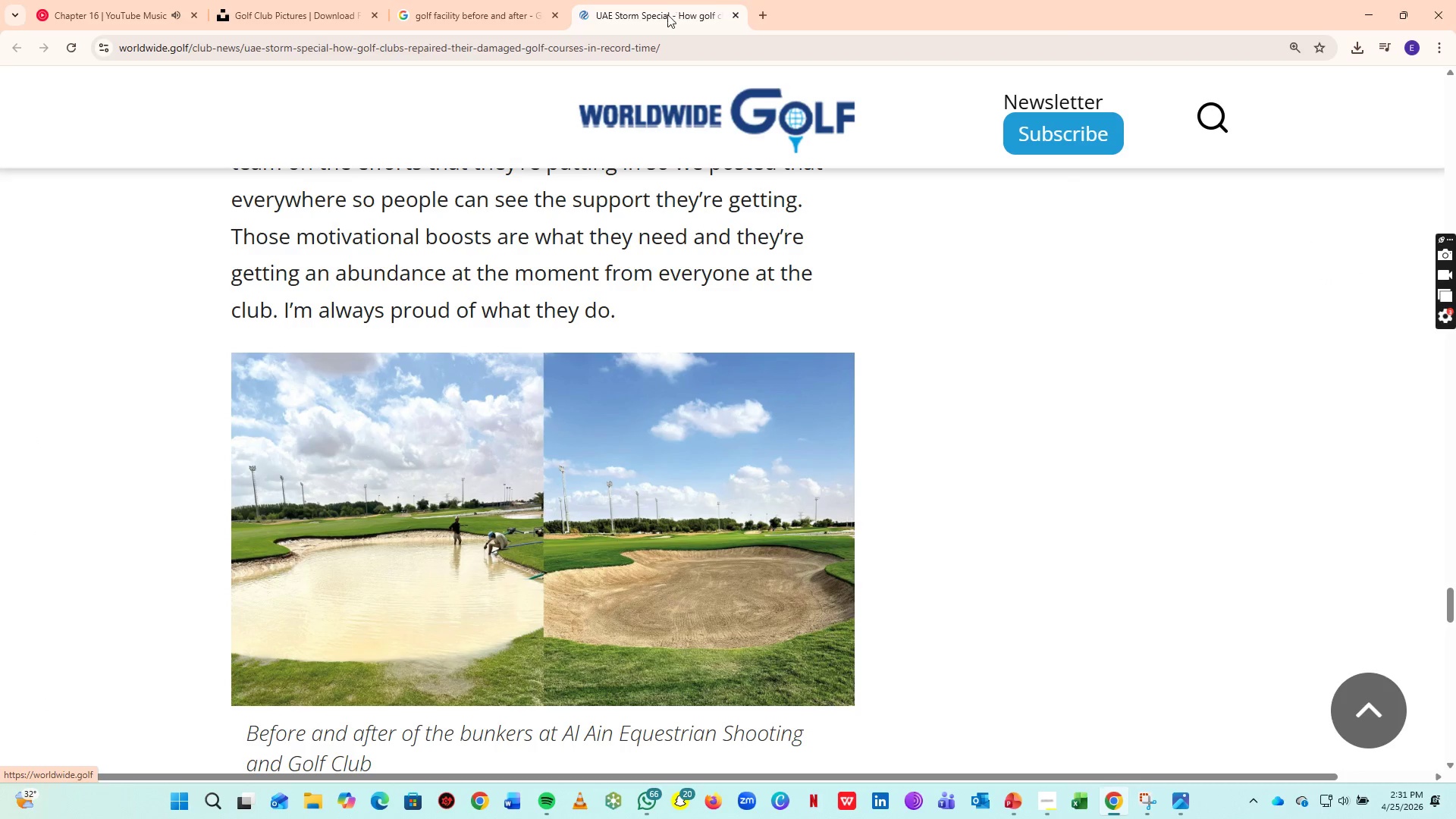 
left_click([316, 0])
 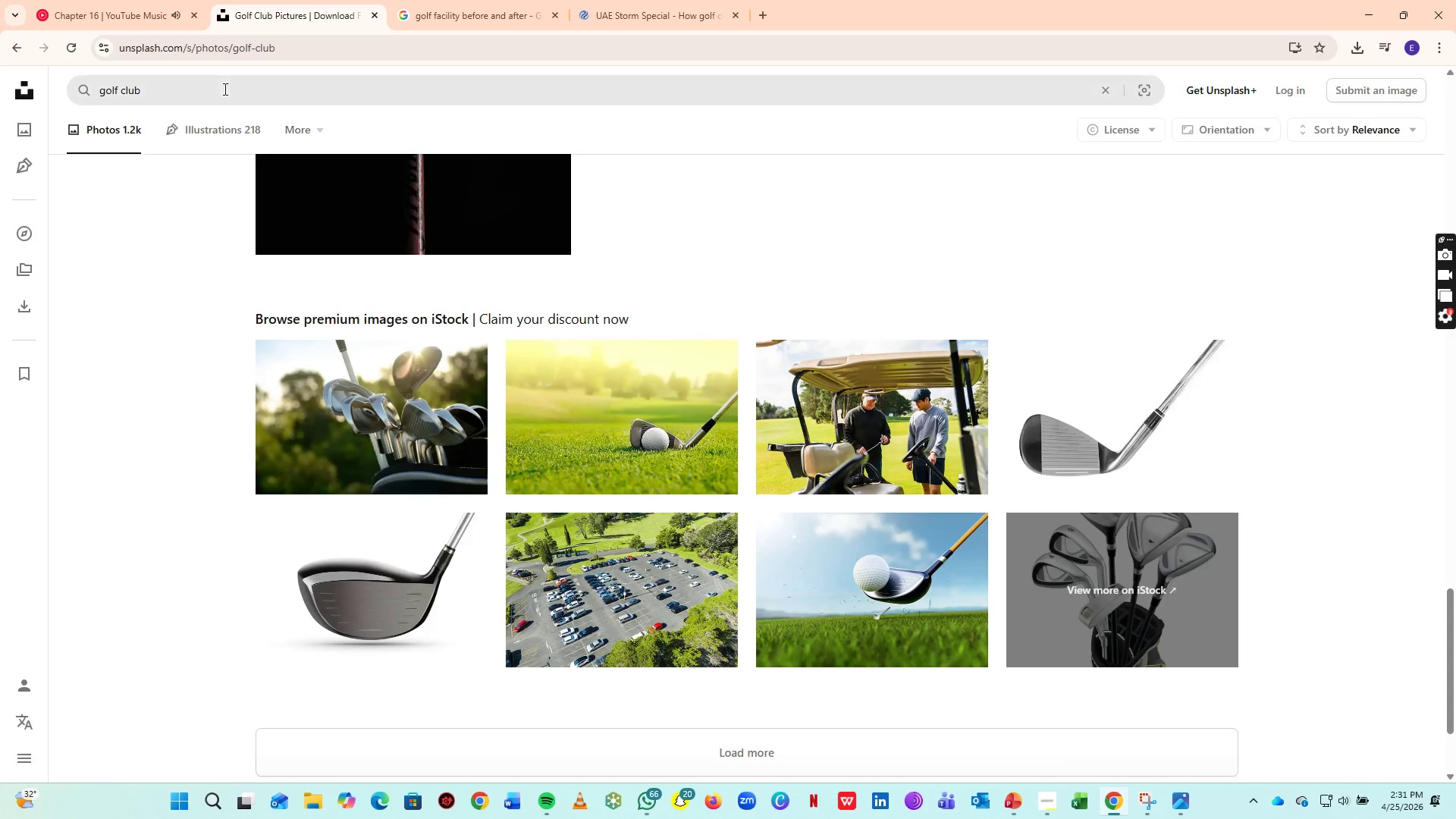 
left_click([224, 89])
 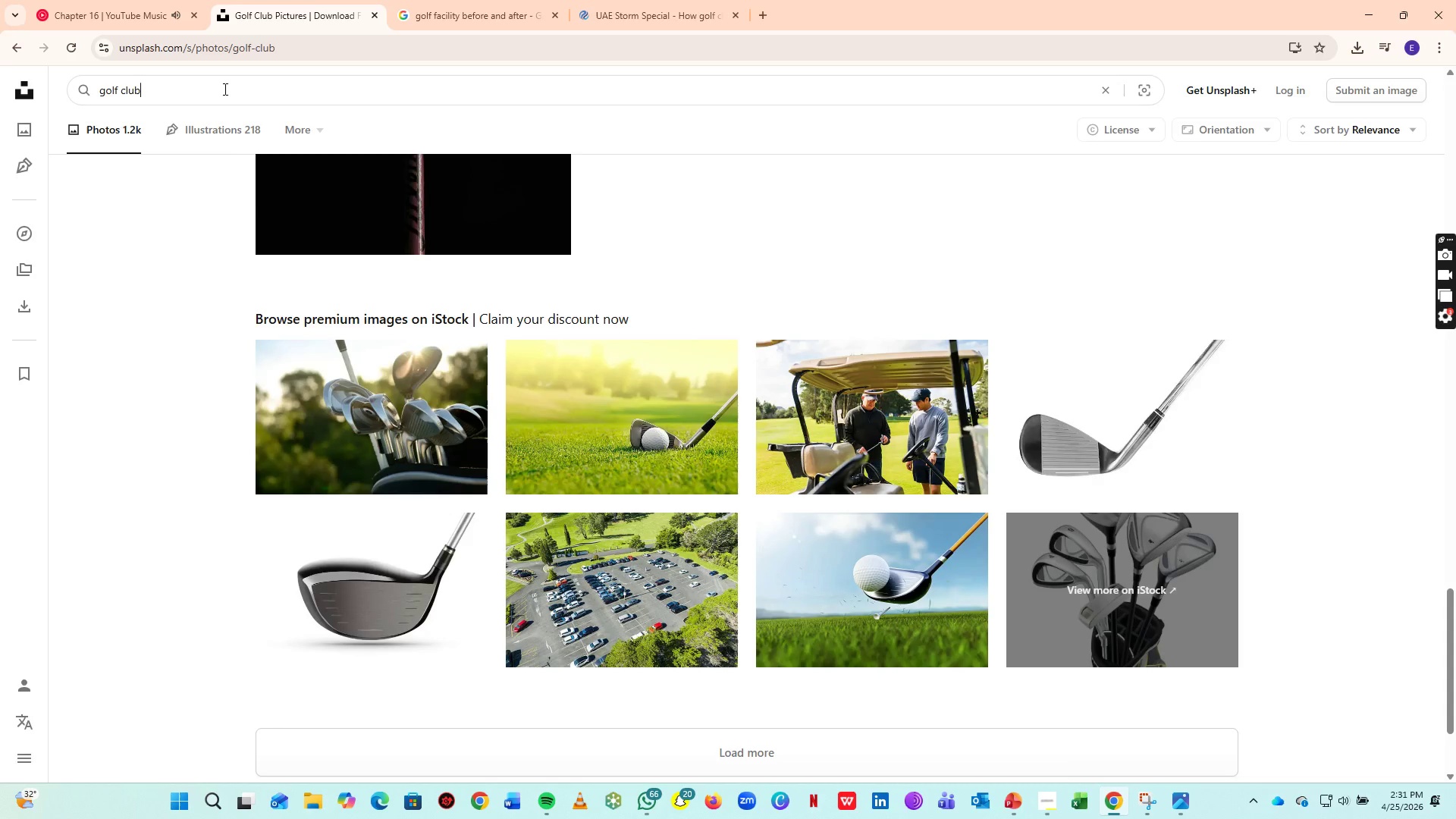 
hold_key(key=ControlLeft, duration=1.53)
 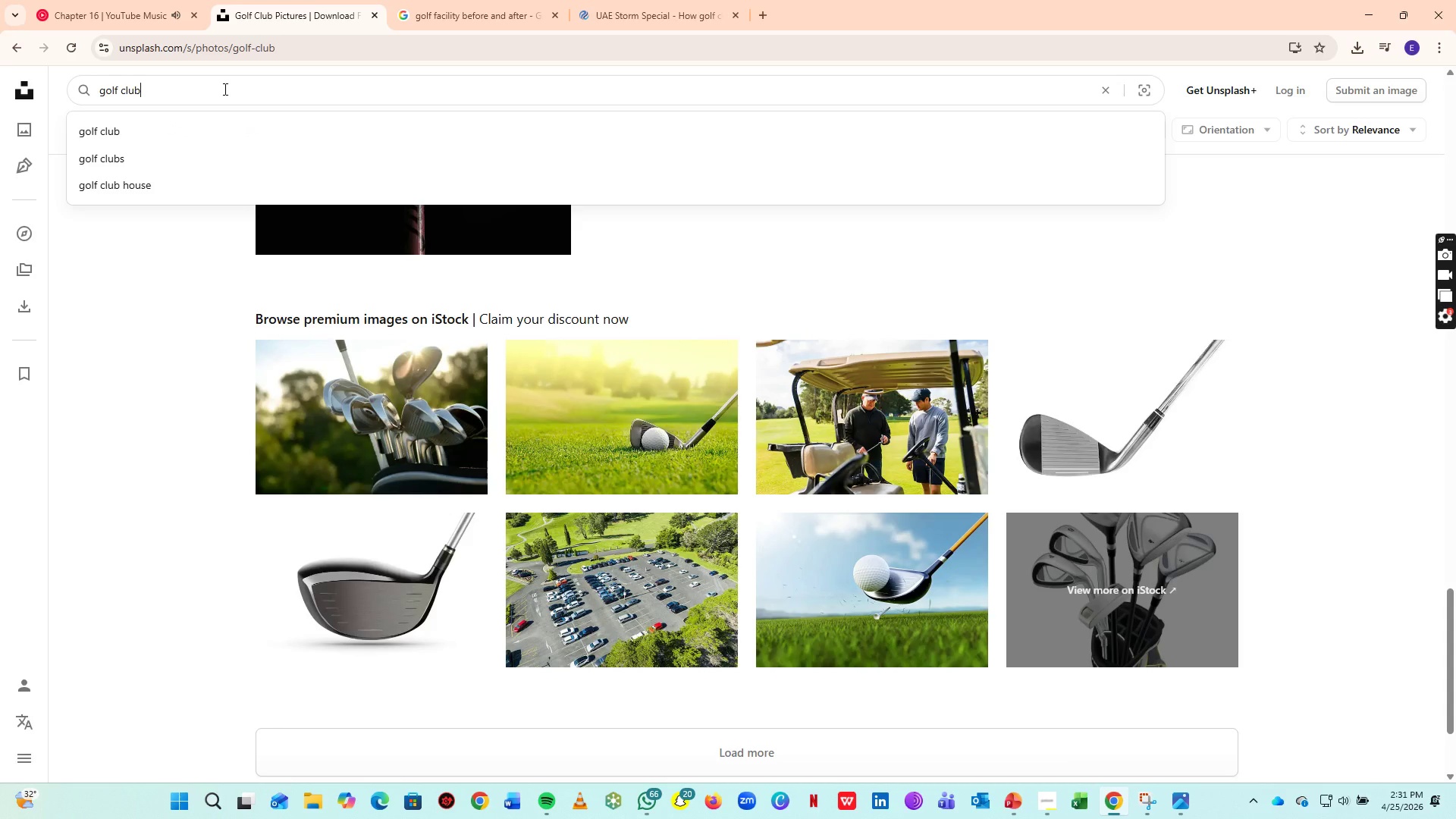 
hold_key(key=ControlLeft, duration=1.52)
 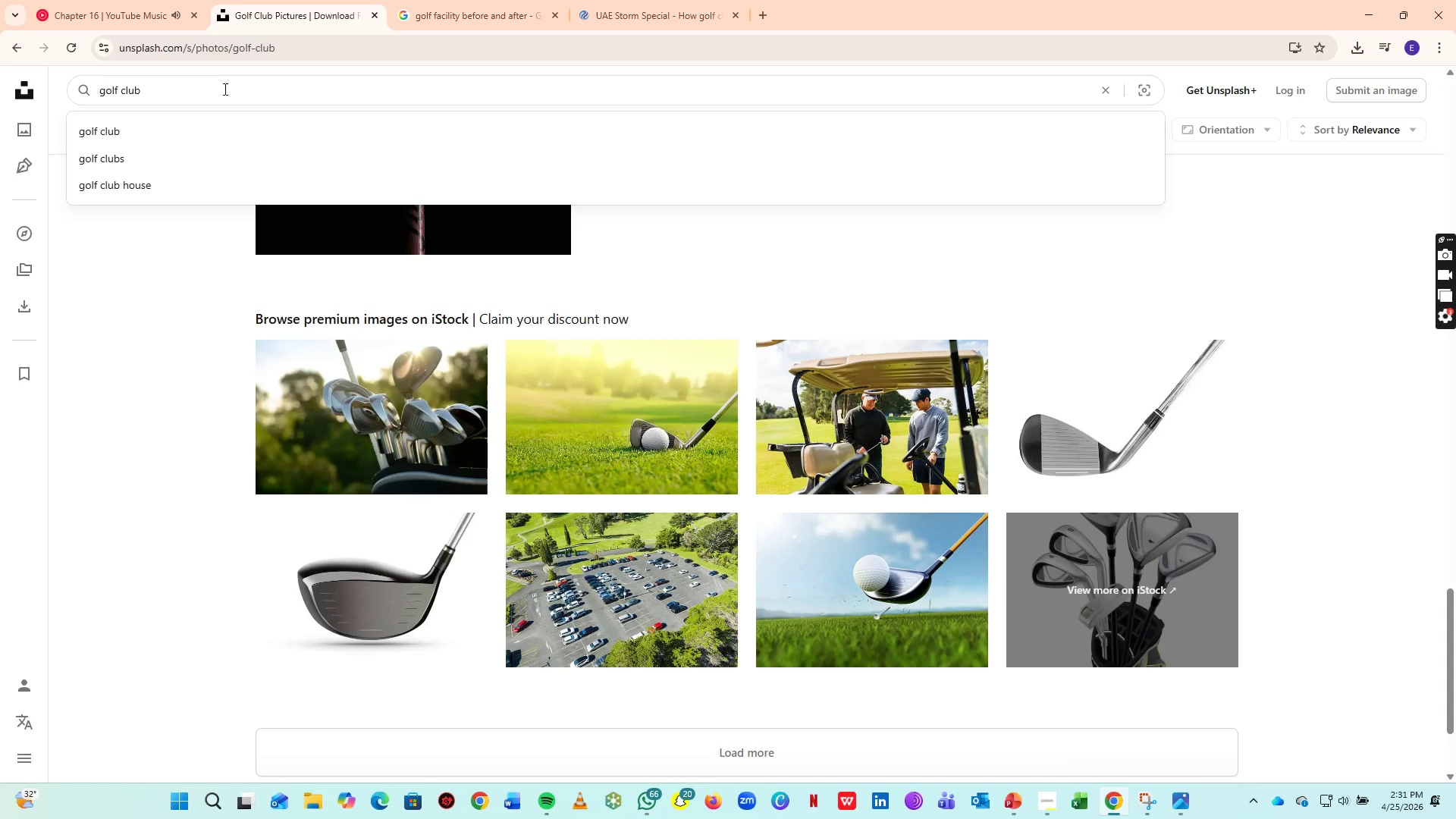 
key(Control+A)
 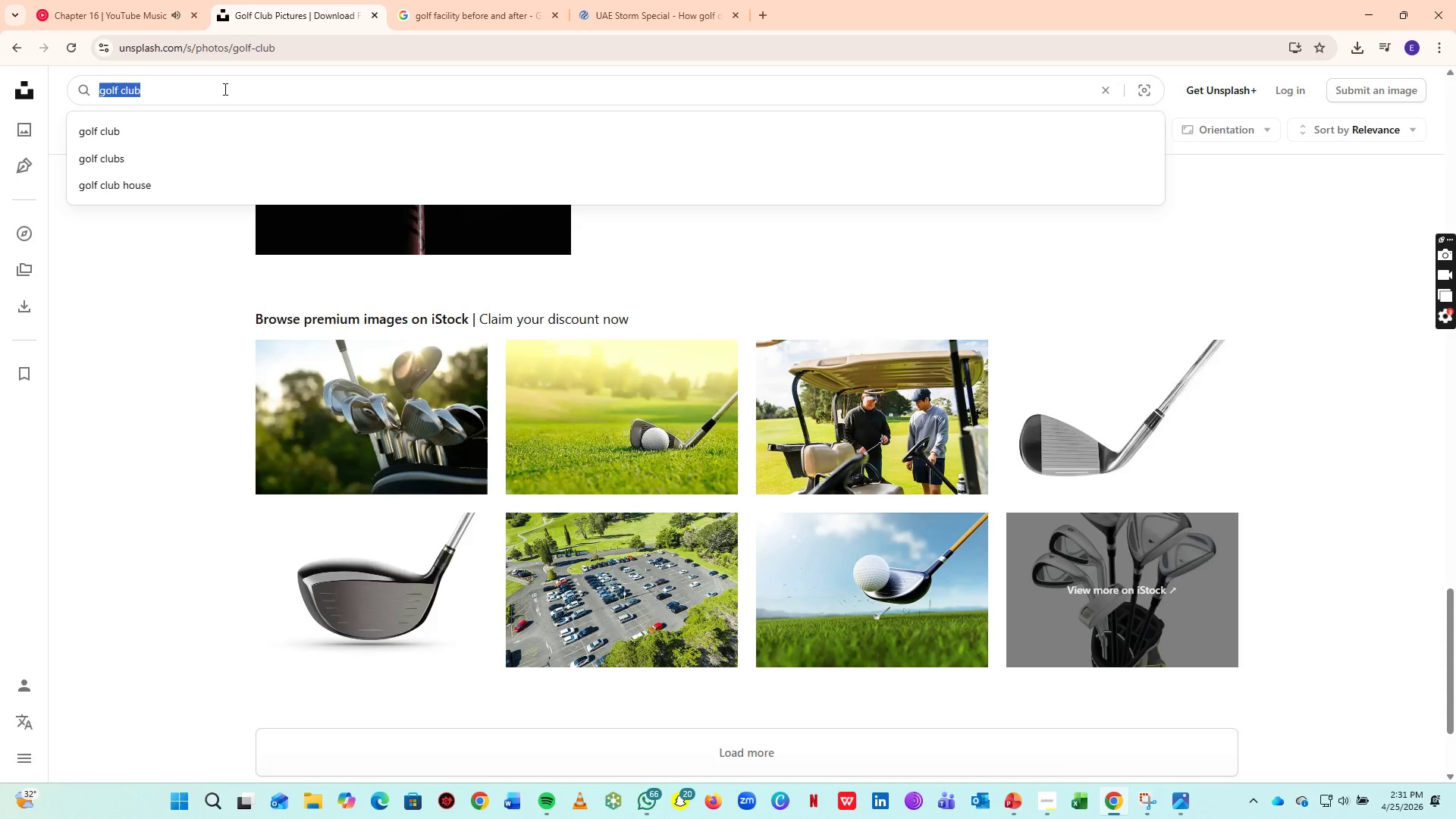 
type(24/7 night gold[Home]f)
key(Backspace)
type(f)
 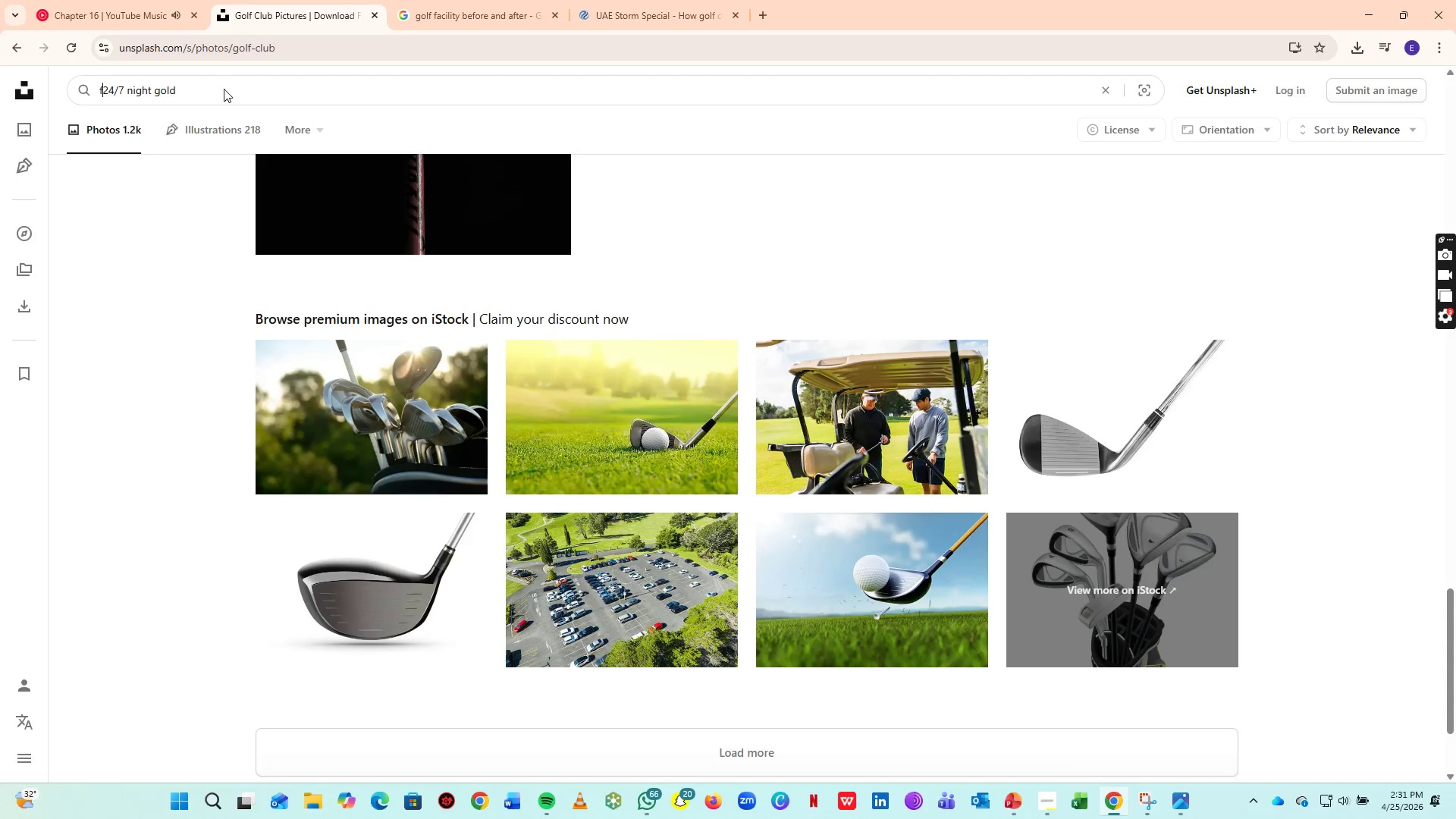 
key(Enter)
 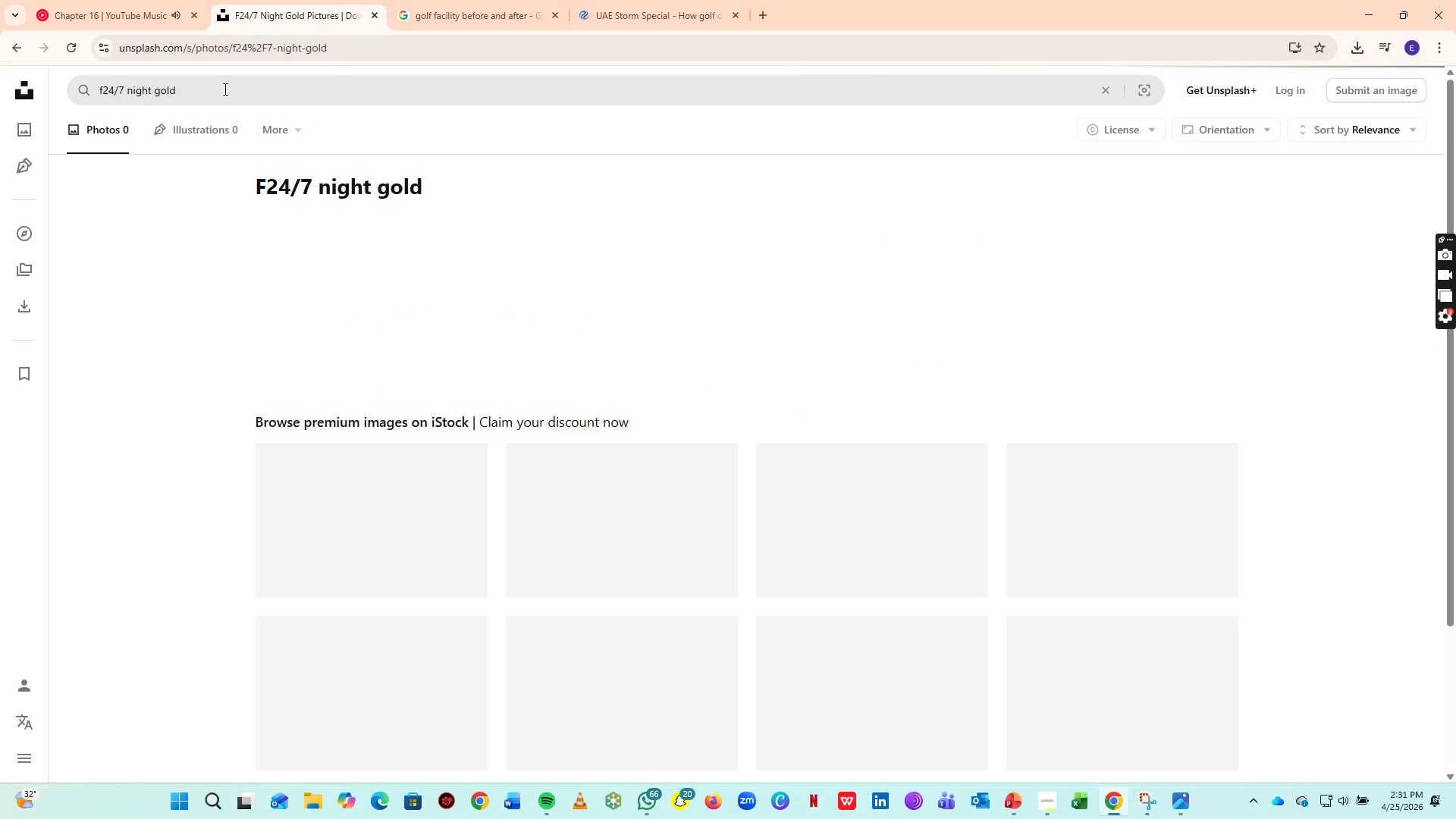 
left_click([224, 89])
 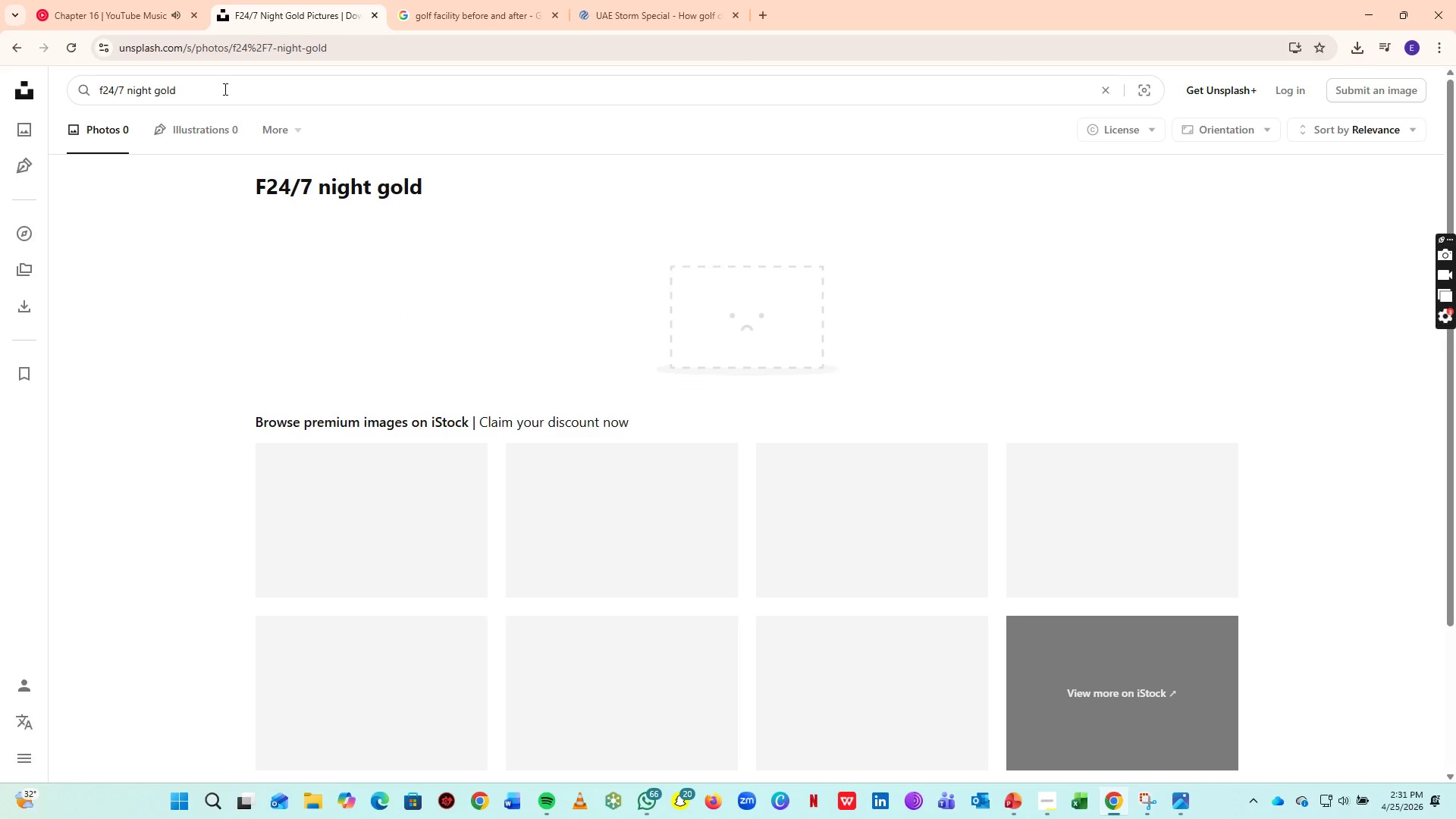 
key(Backspace)
 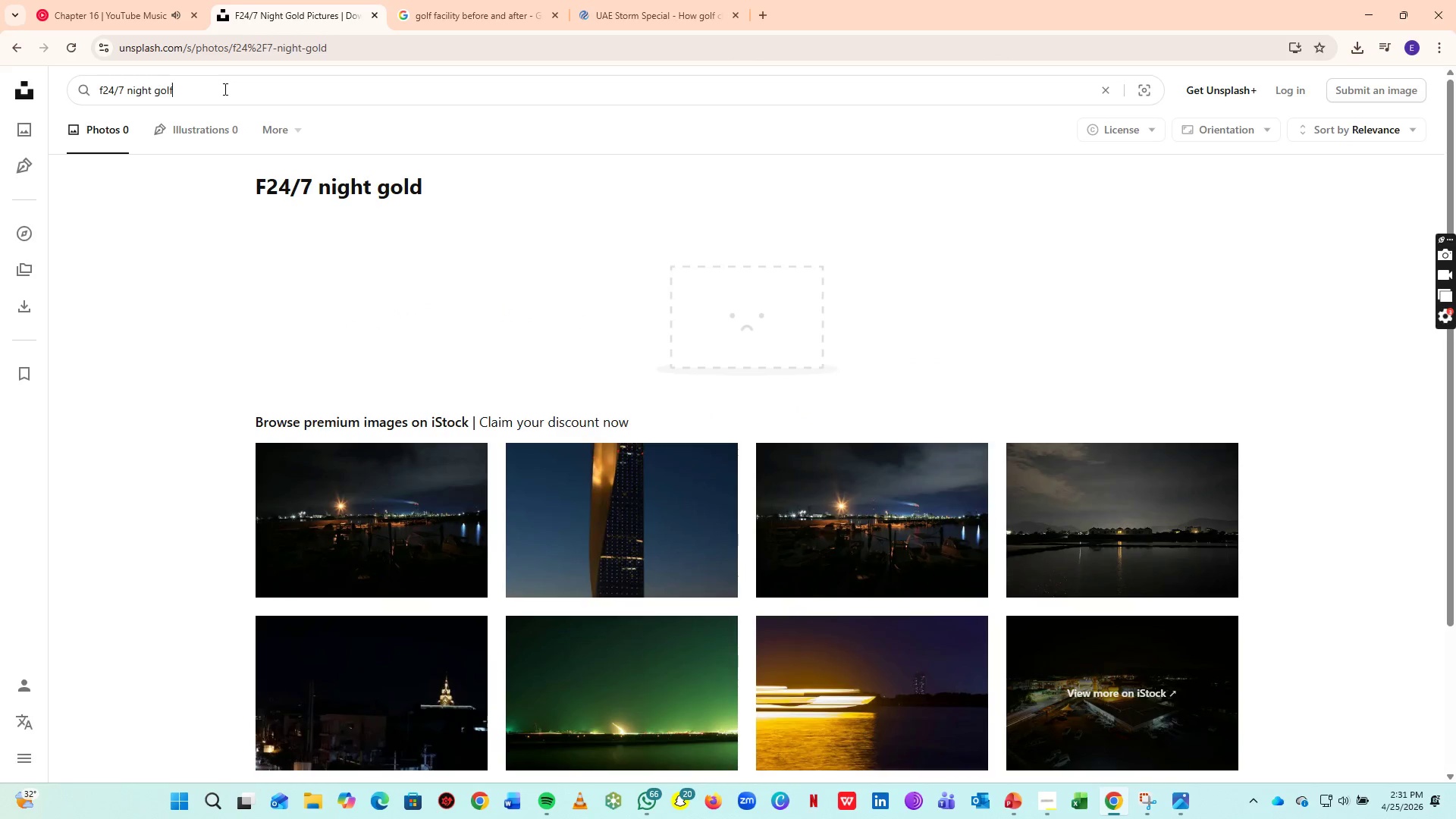 
key(F)
 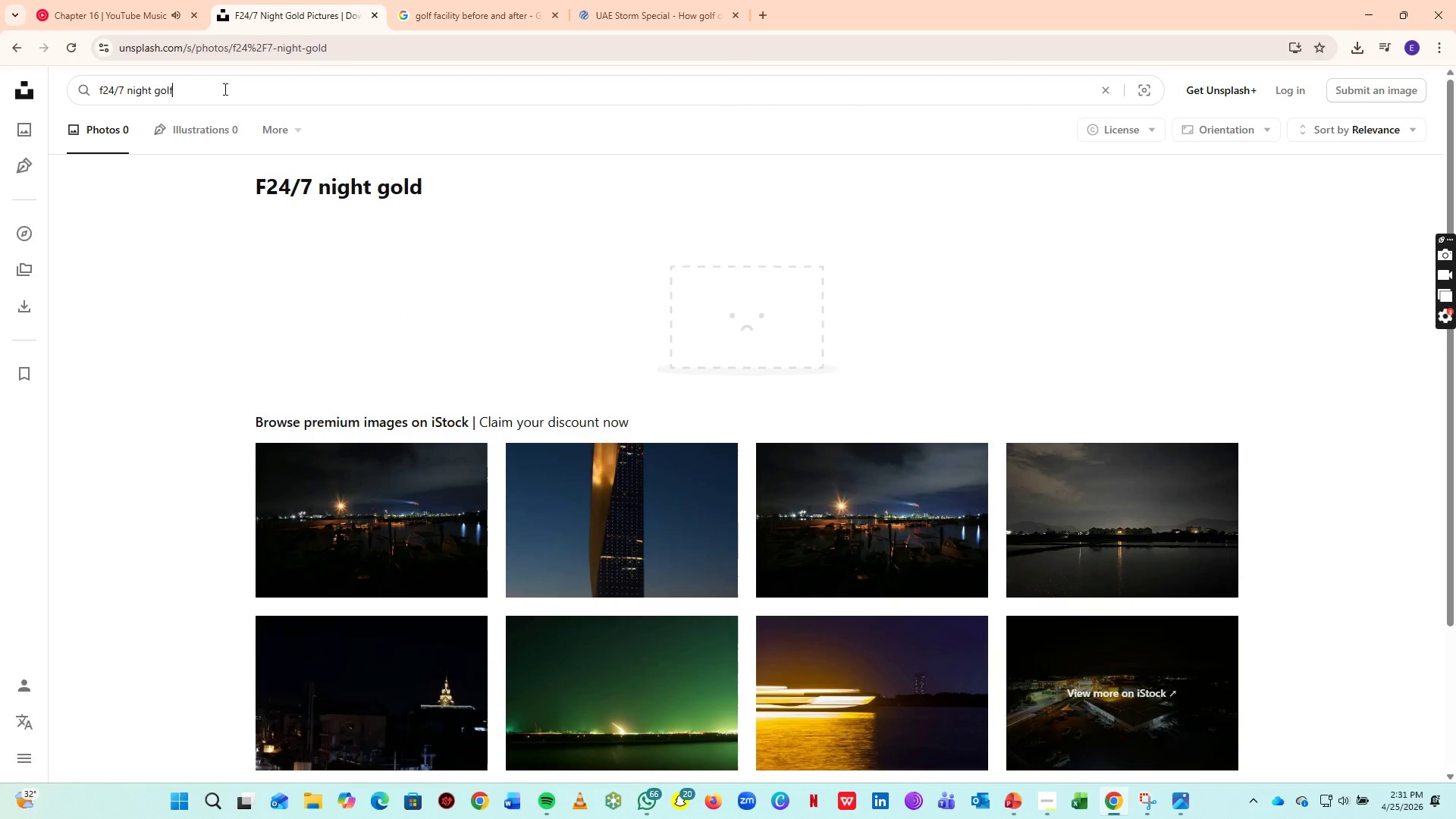 
key(Enter)
 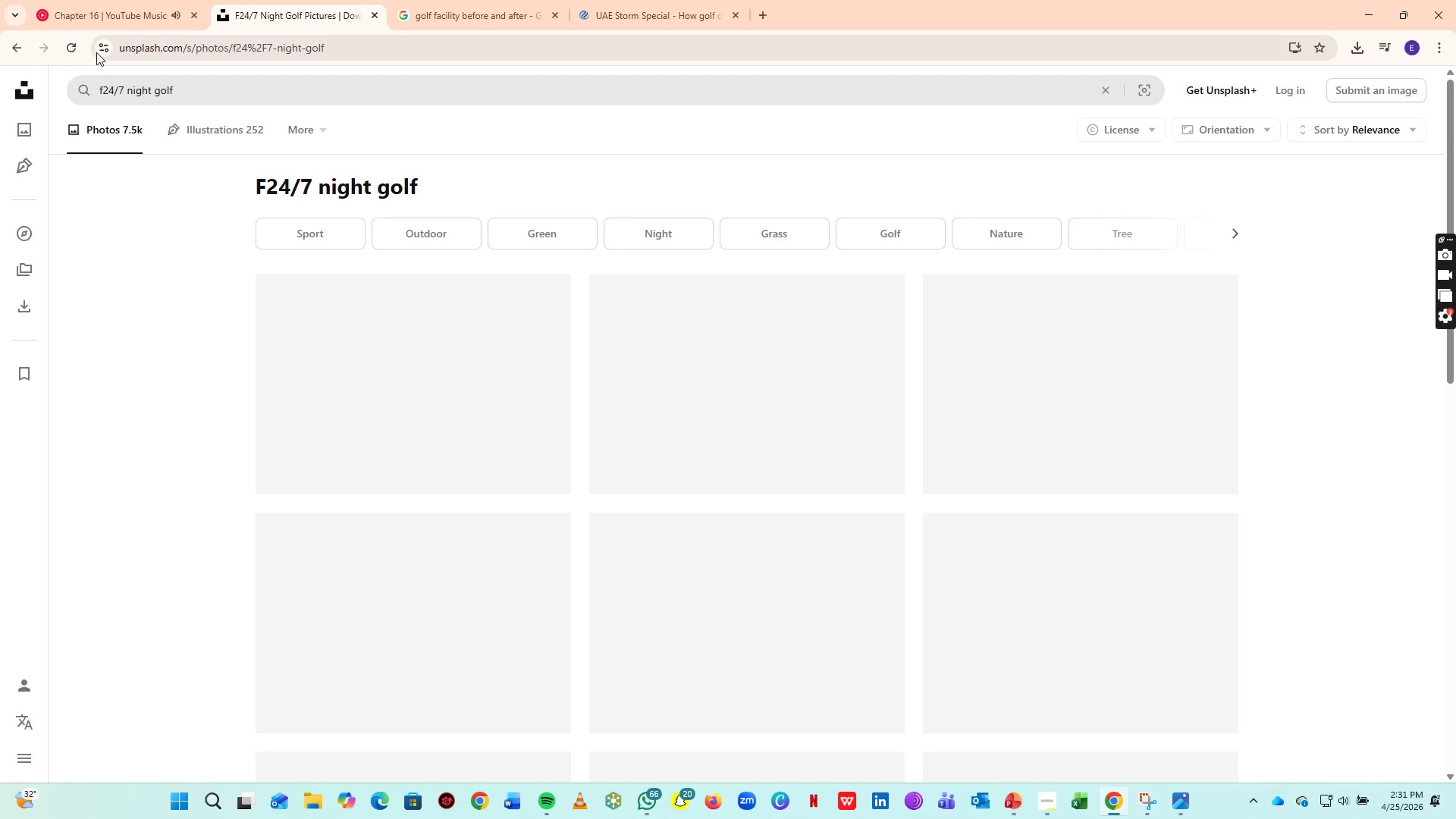 
left_click([105, 96])
 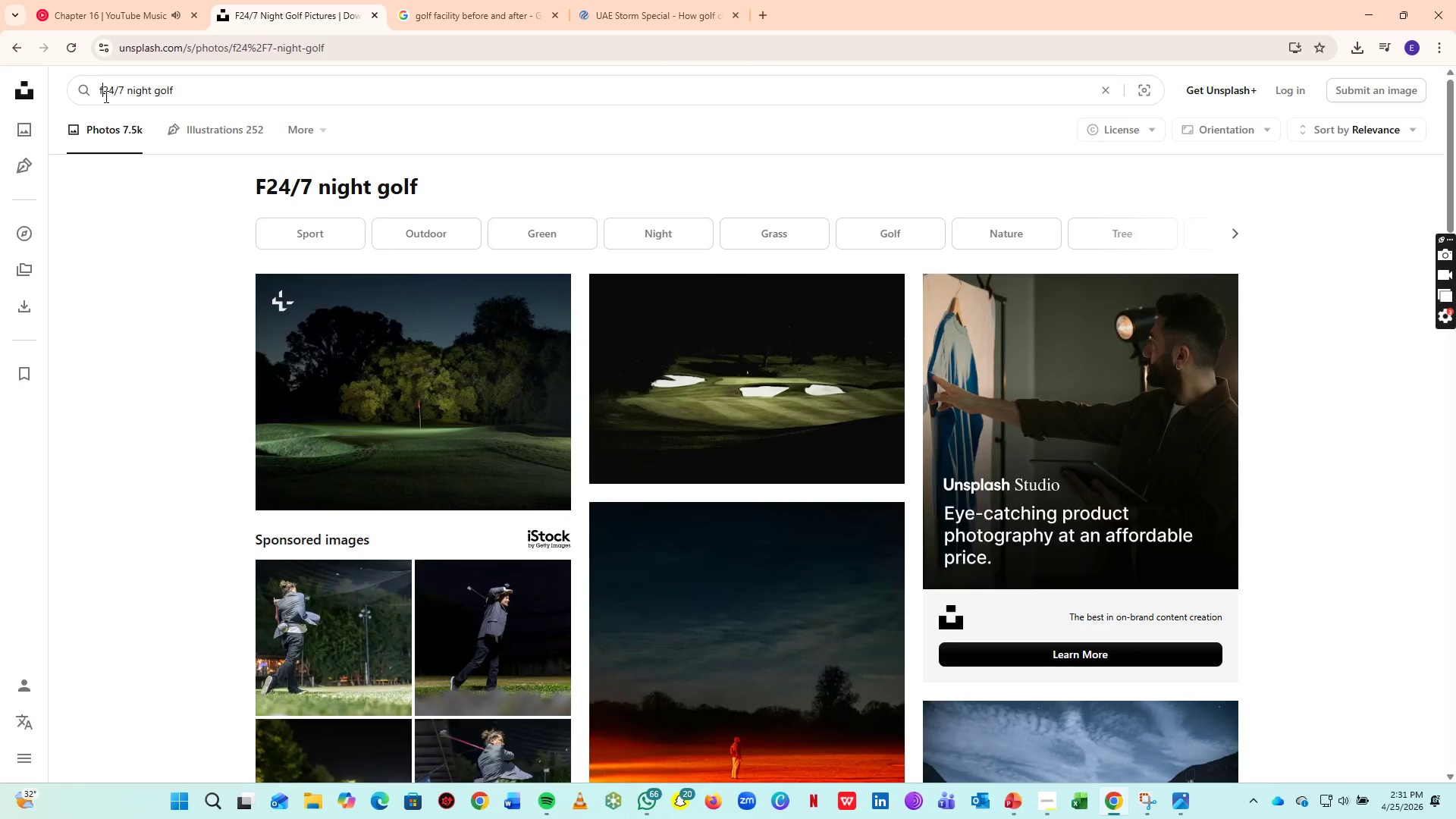 
left_click([105, 96])
 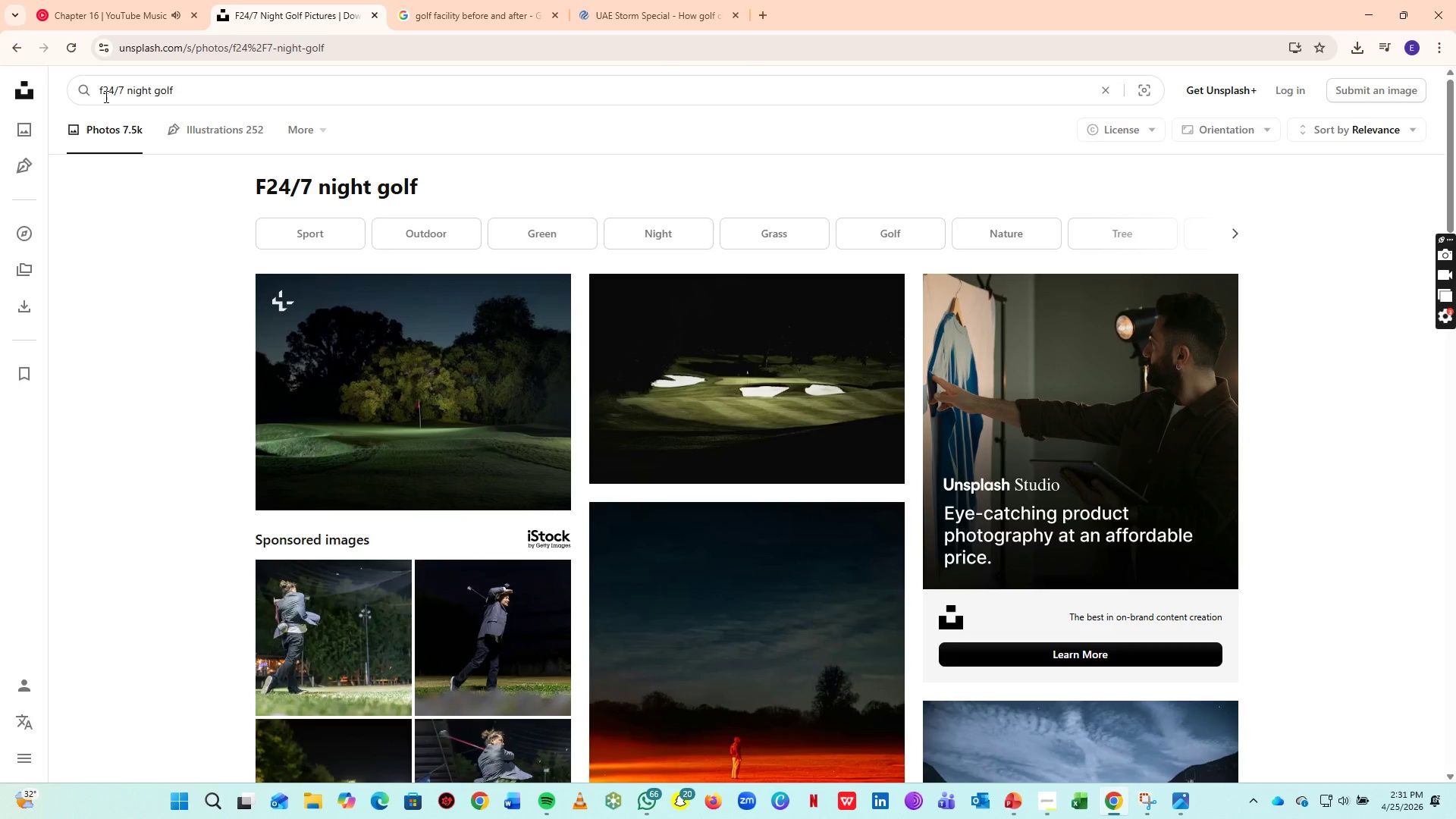 
key(Backspace)
 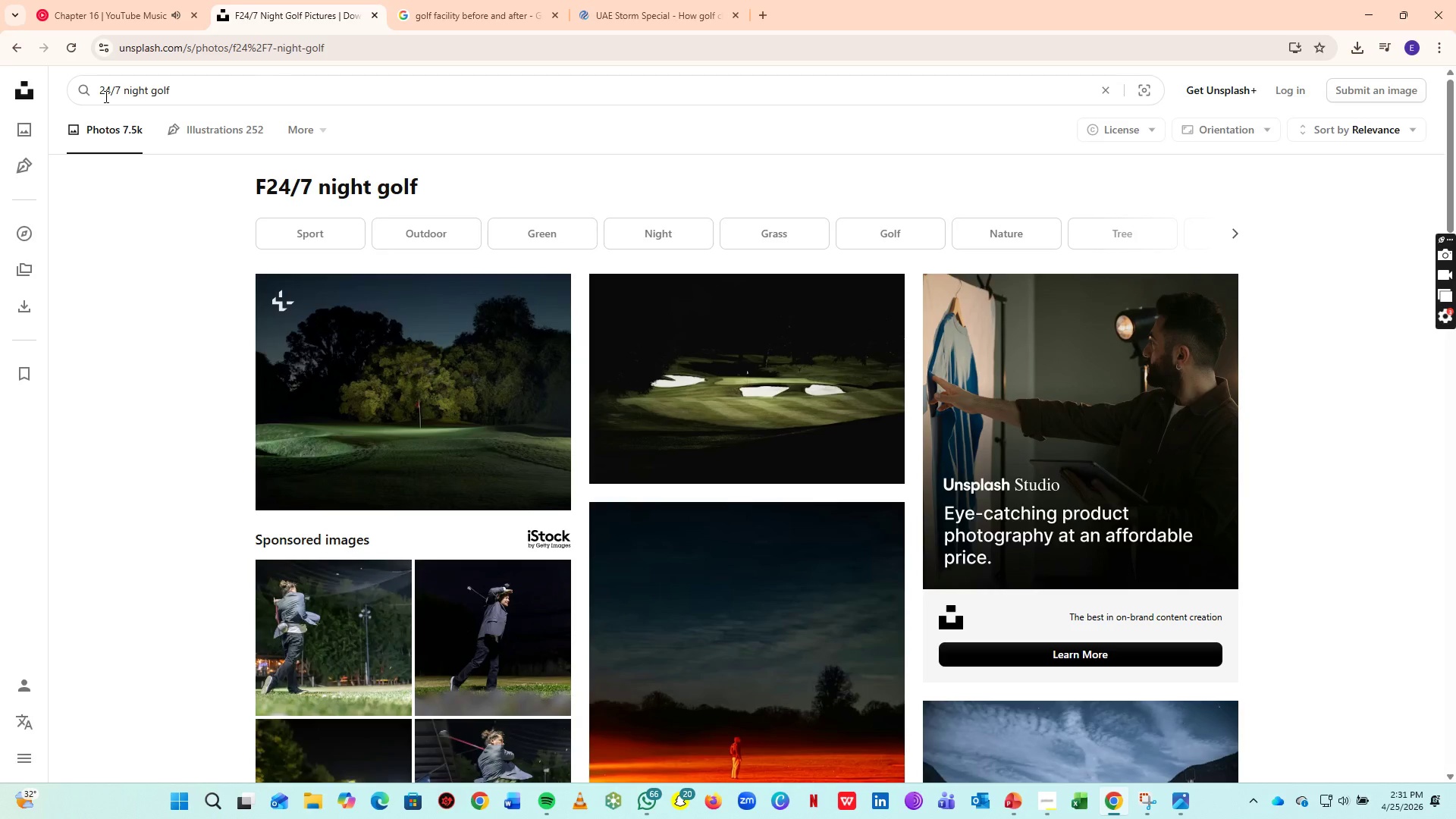 
key(Enter)
 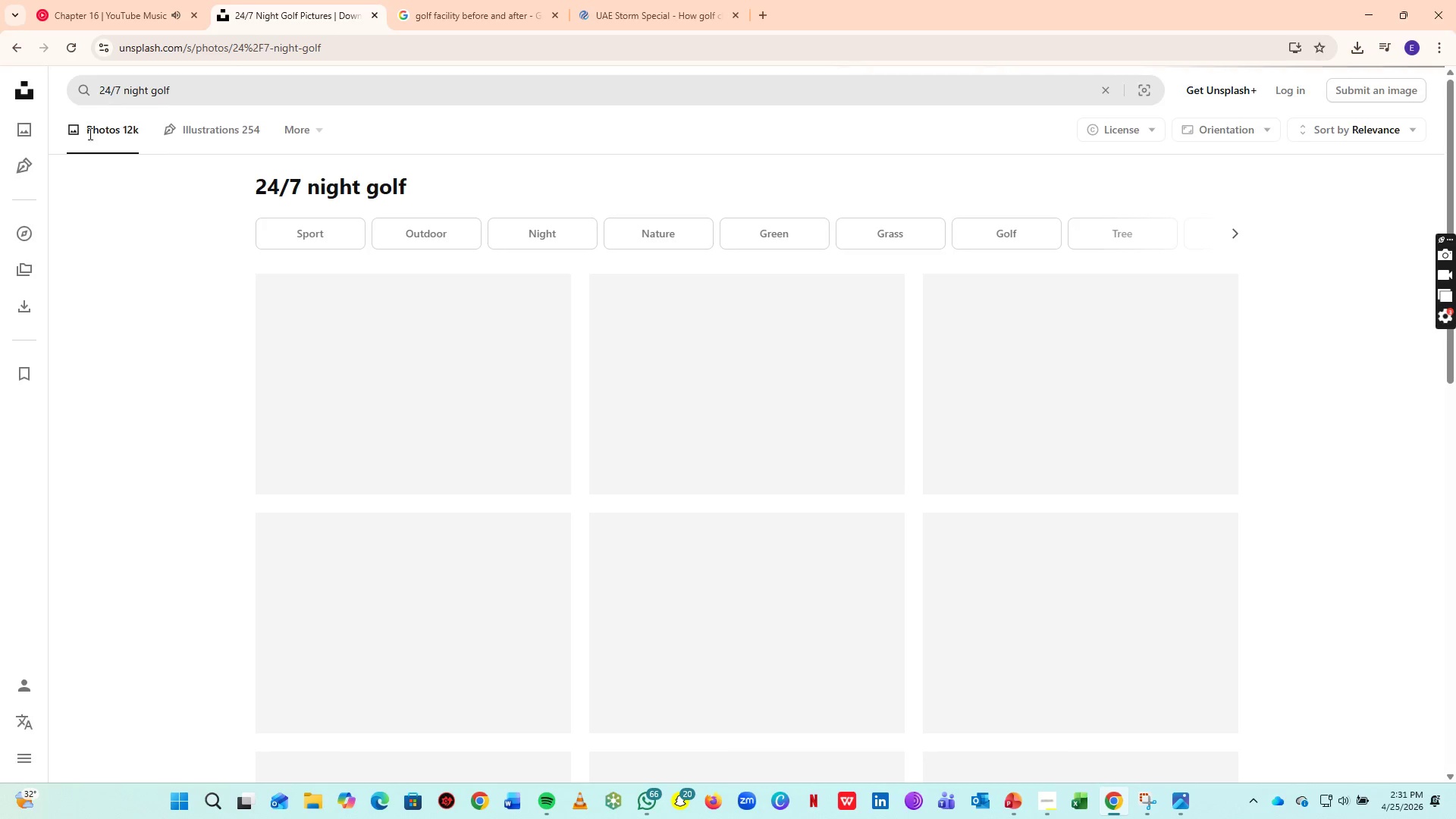 
key(Alt+Tab)
 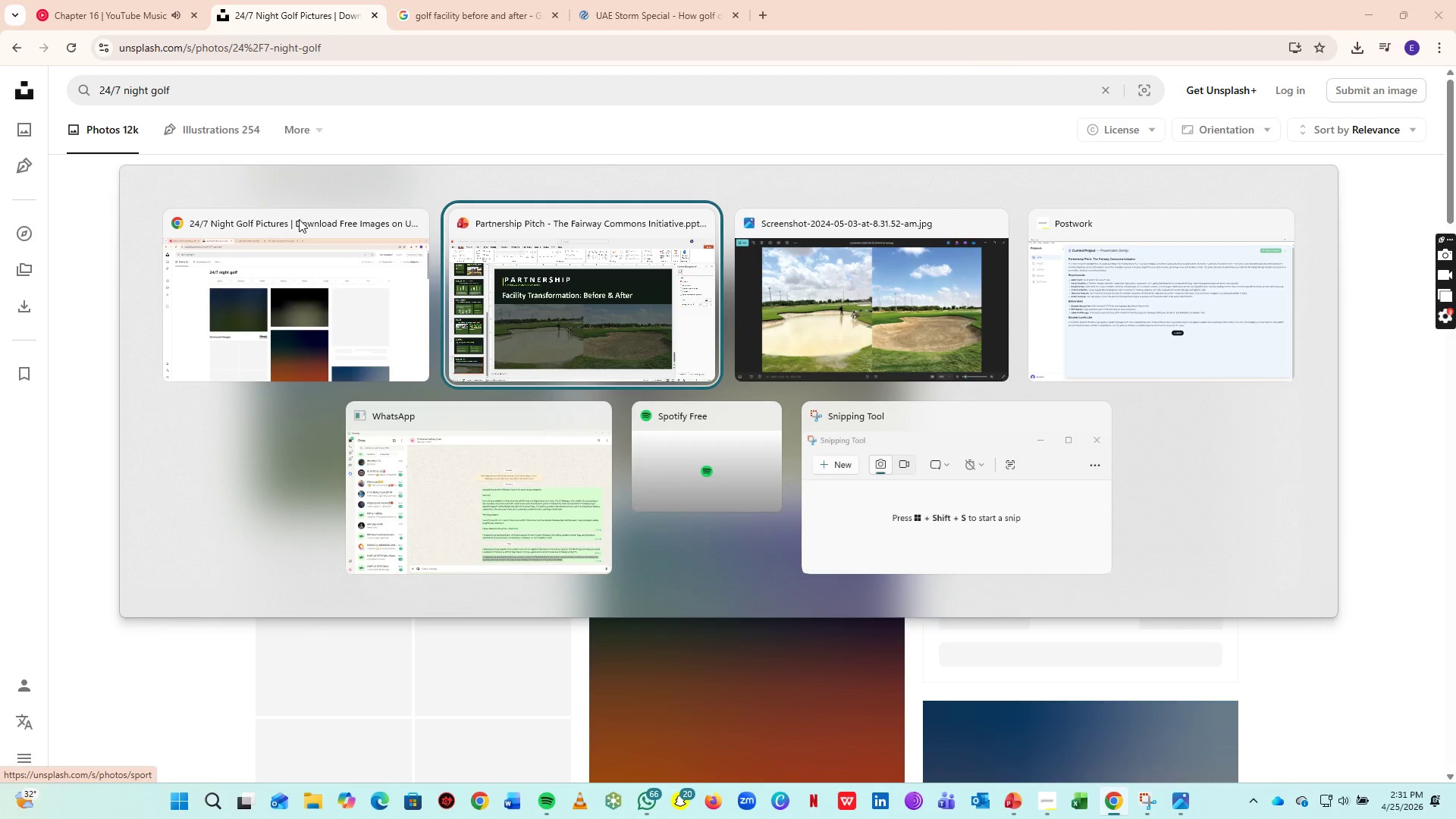 
key(Alt+Tab)
 